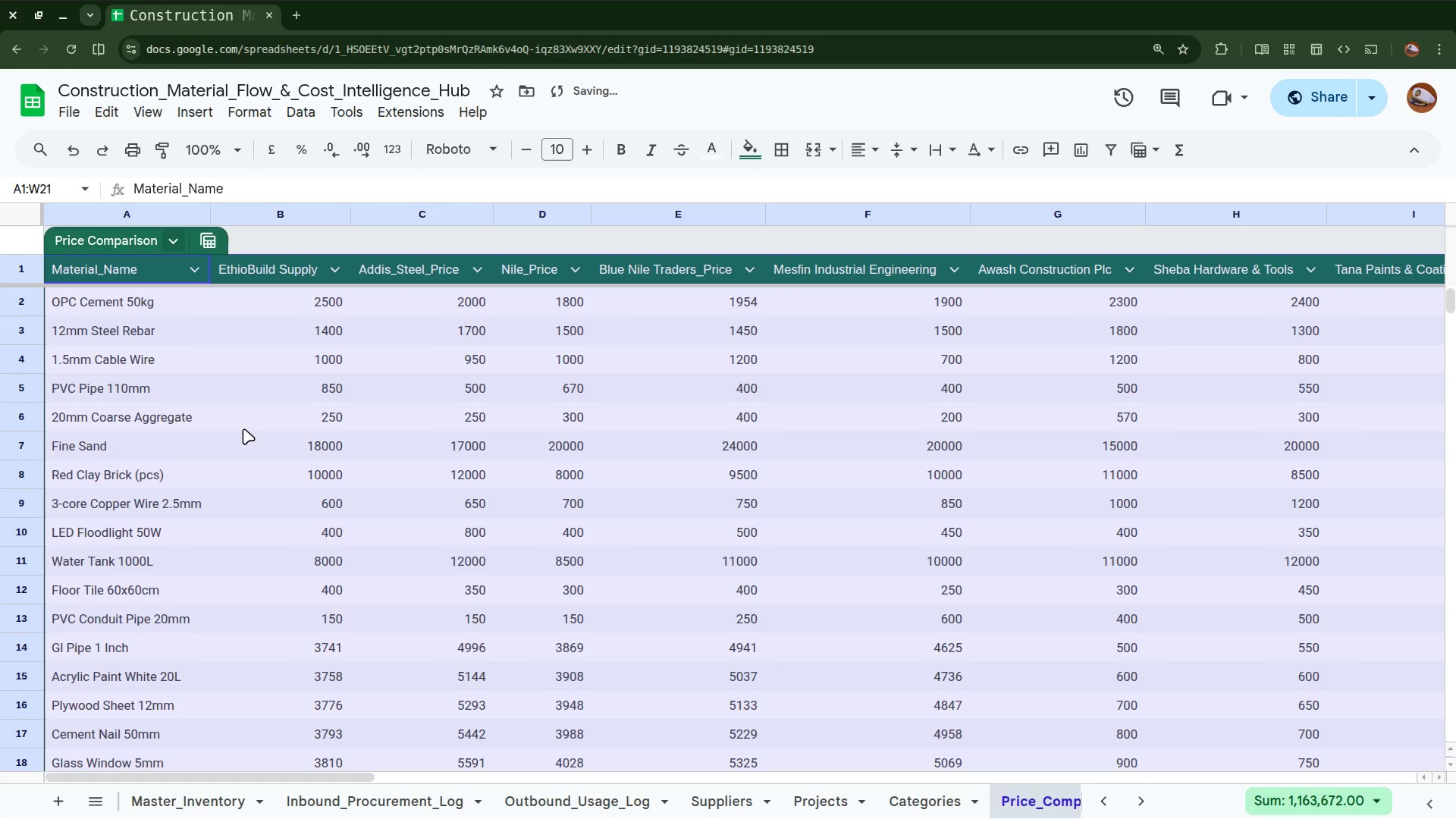 
scroll: coordinate [243, 428], scroll_direction: none, amount: 0.0
 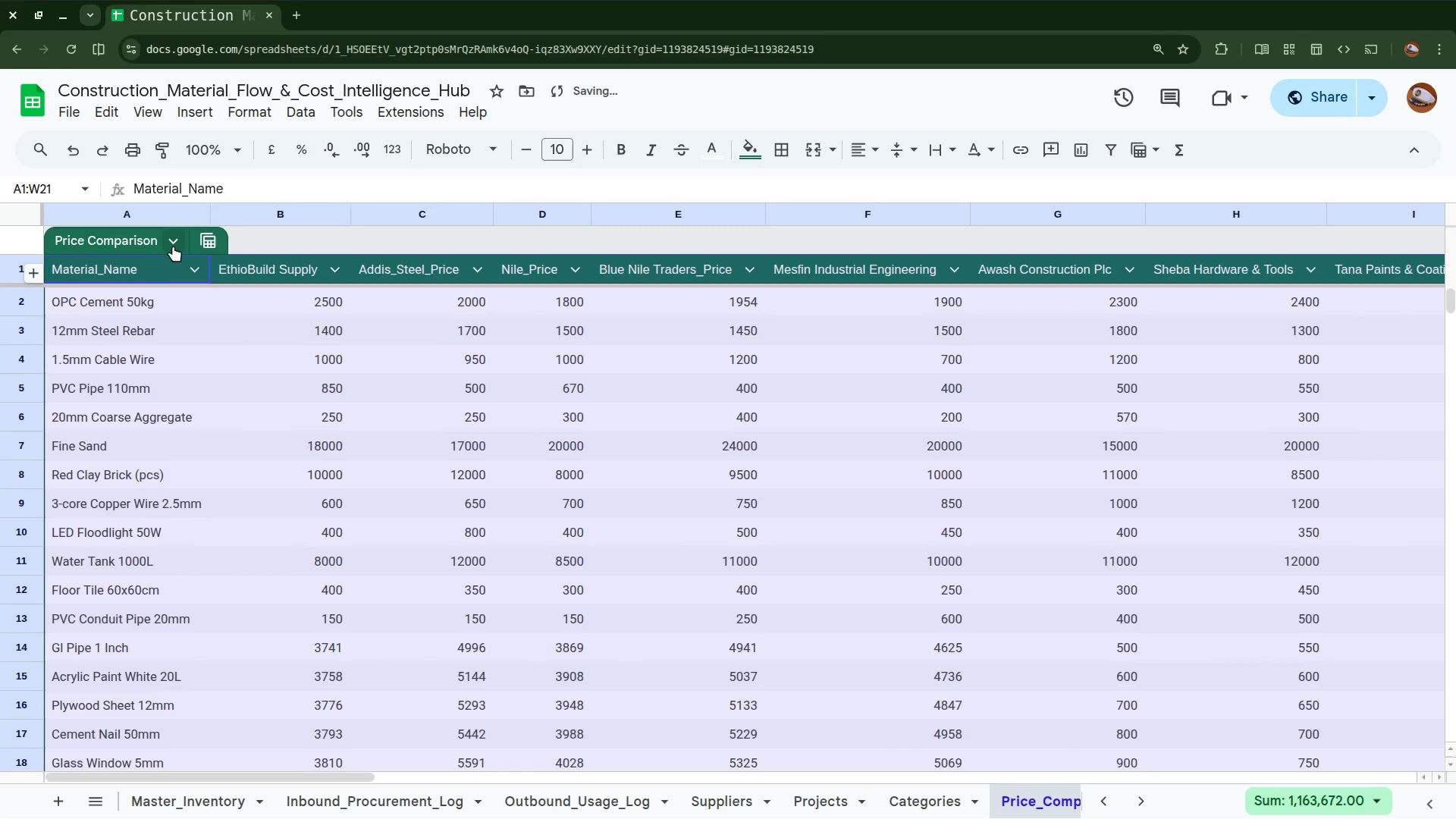 
left_click([174, 238])
 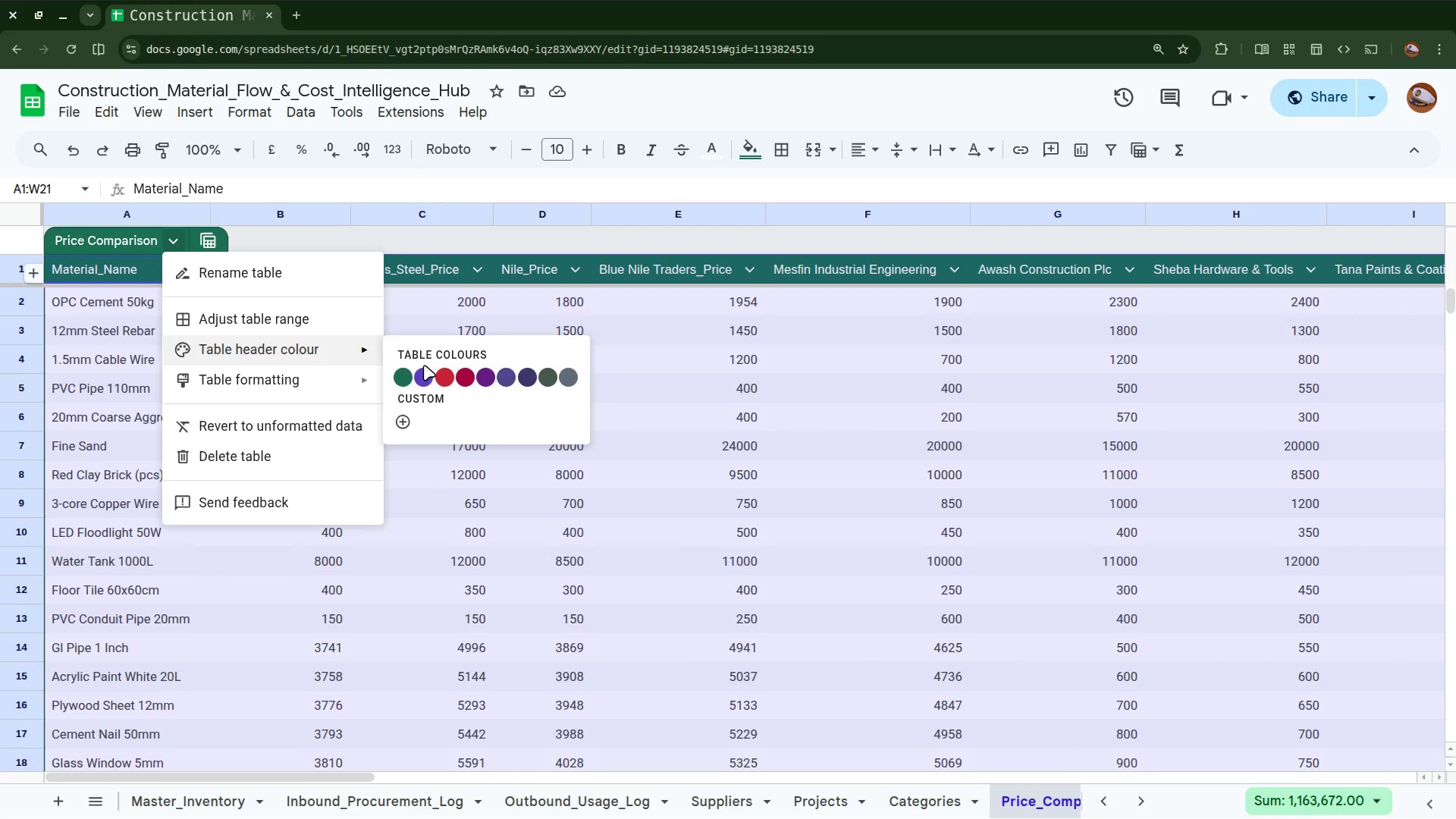 
left_click([442, 378])
 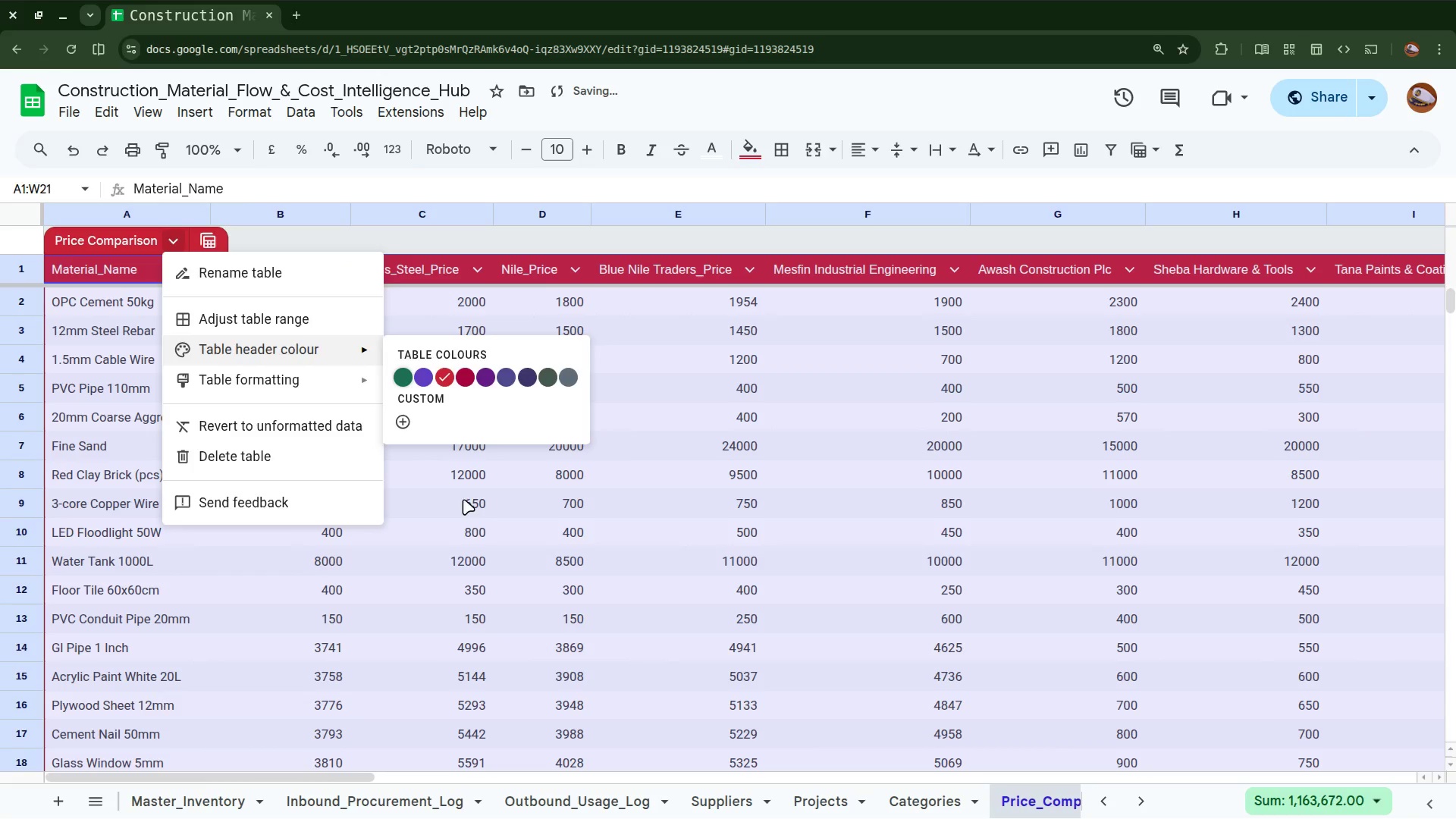 
left_click([478, 535])
 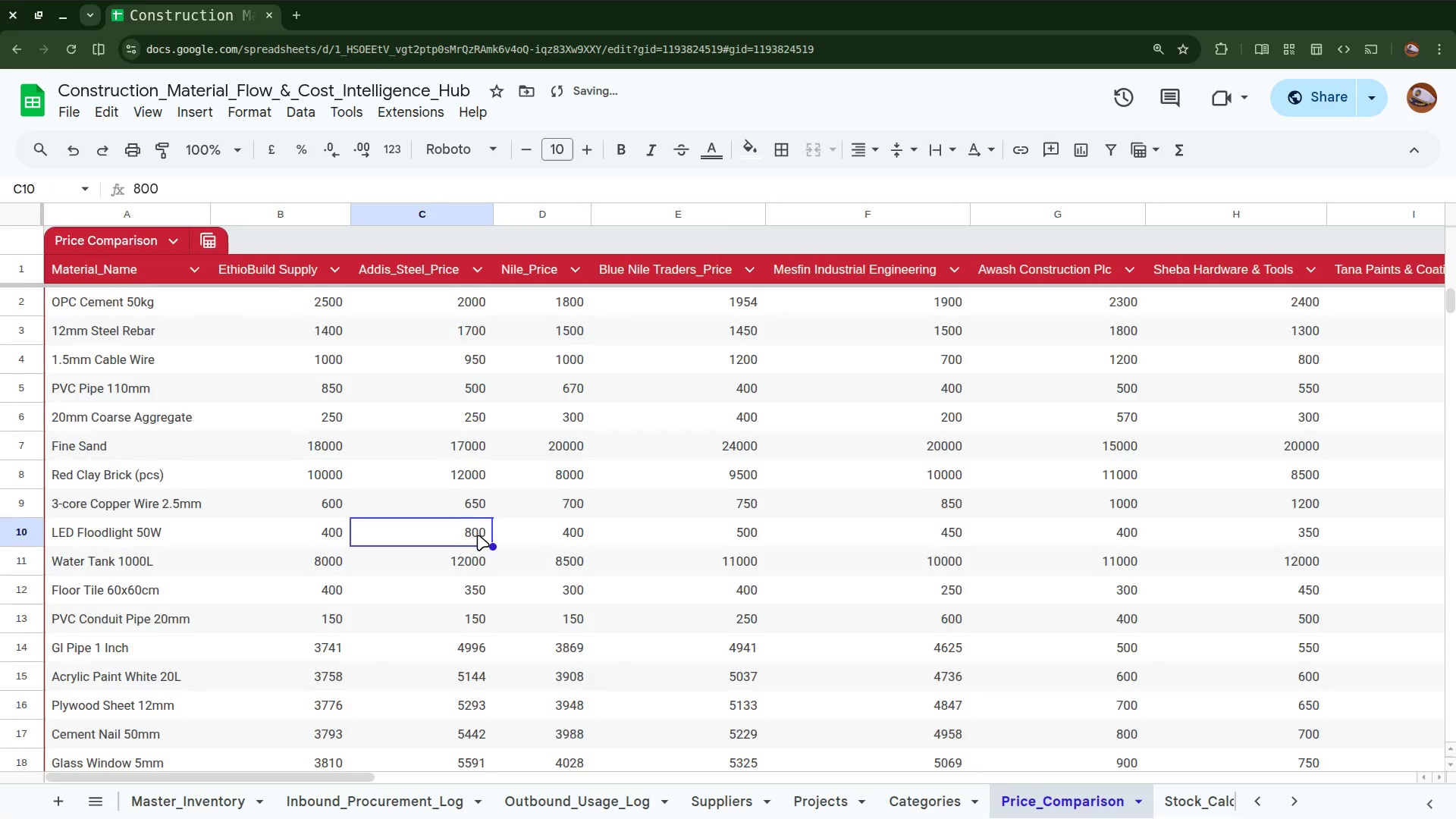 
scroll: coordinate [478, 535], scroll_direction: down, amount: 3.0
 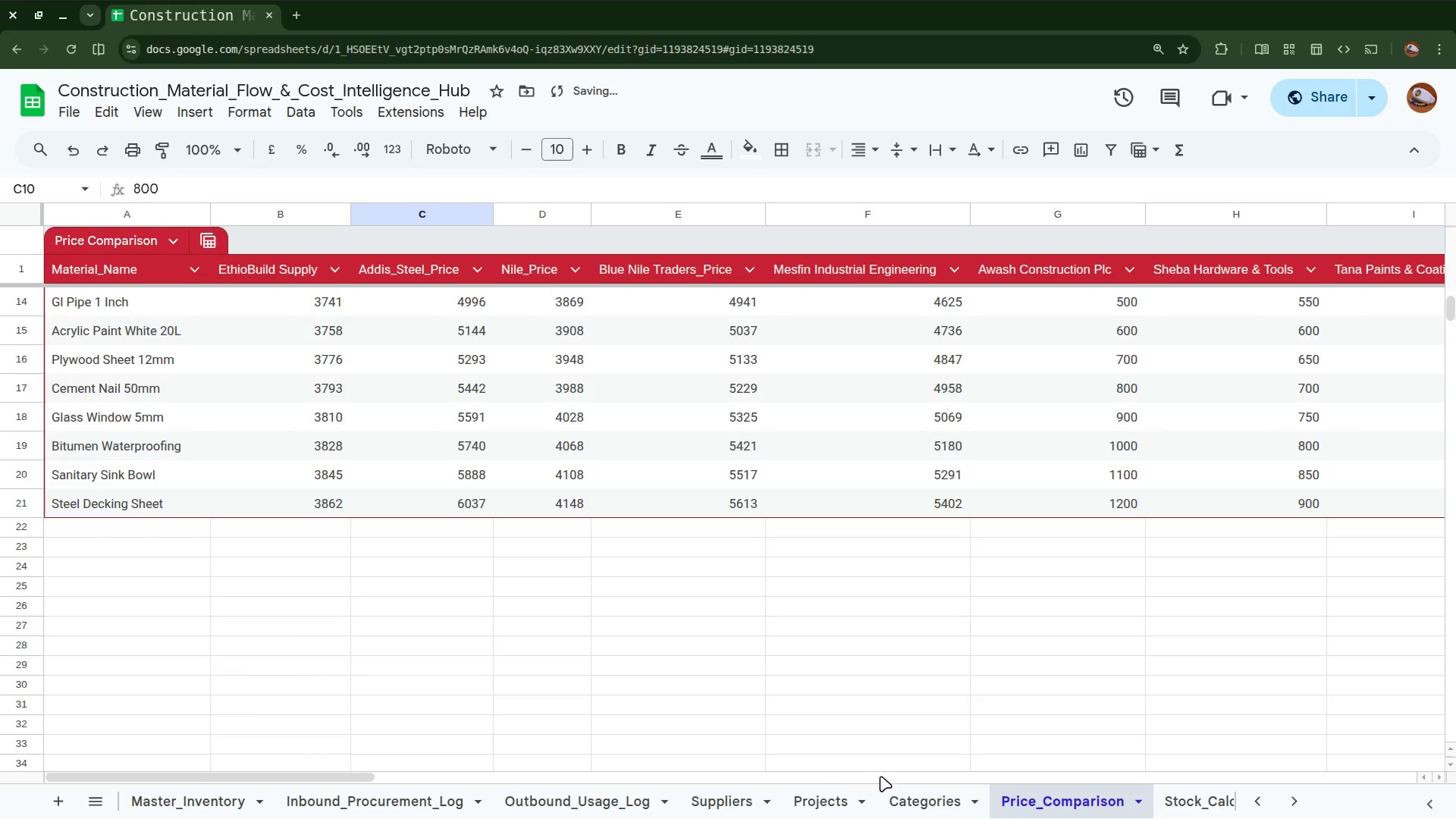 
left_click([921, 799])
 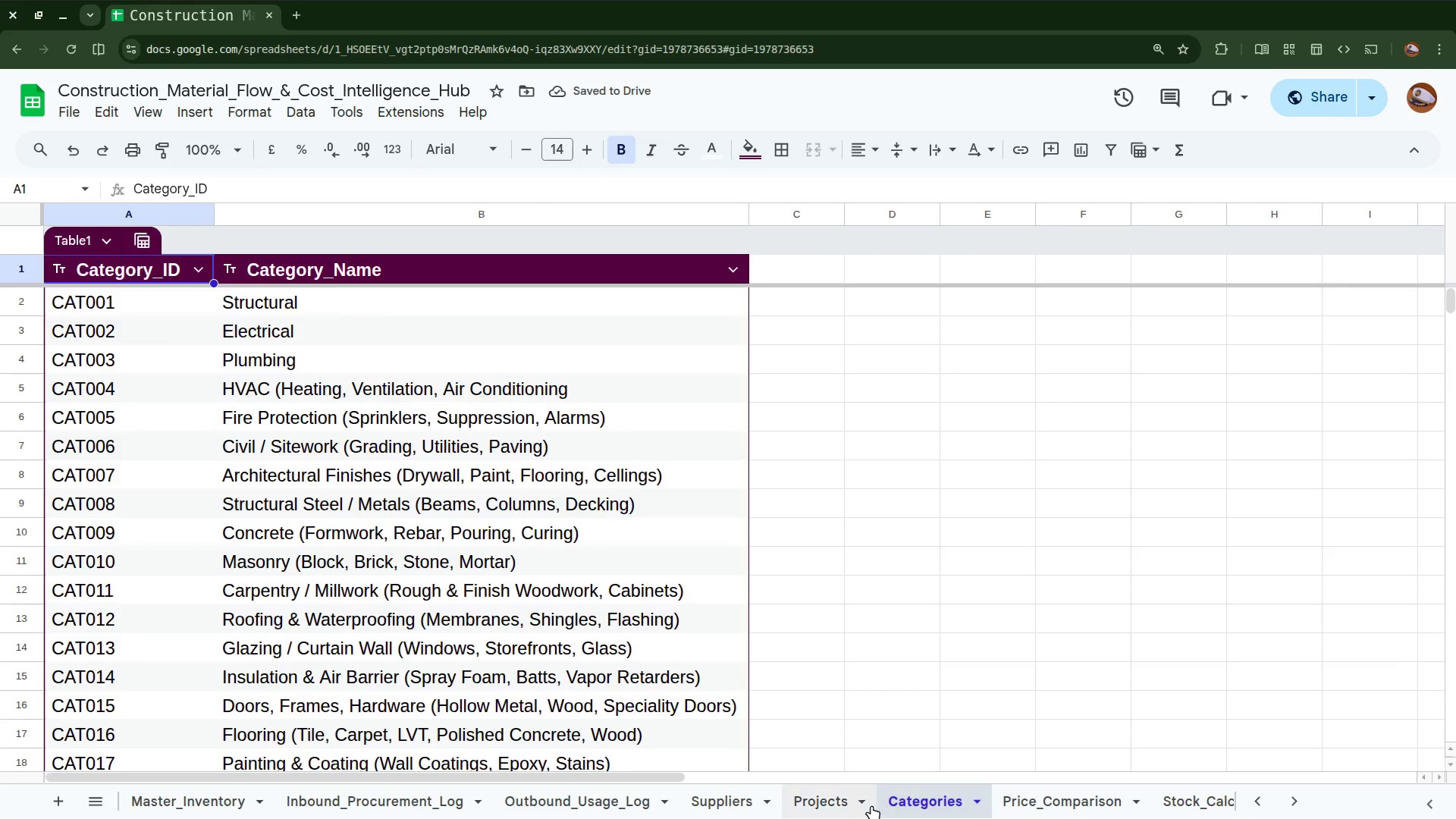 
left_click([828, 801])
 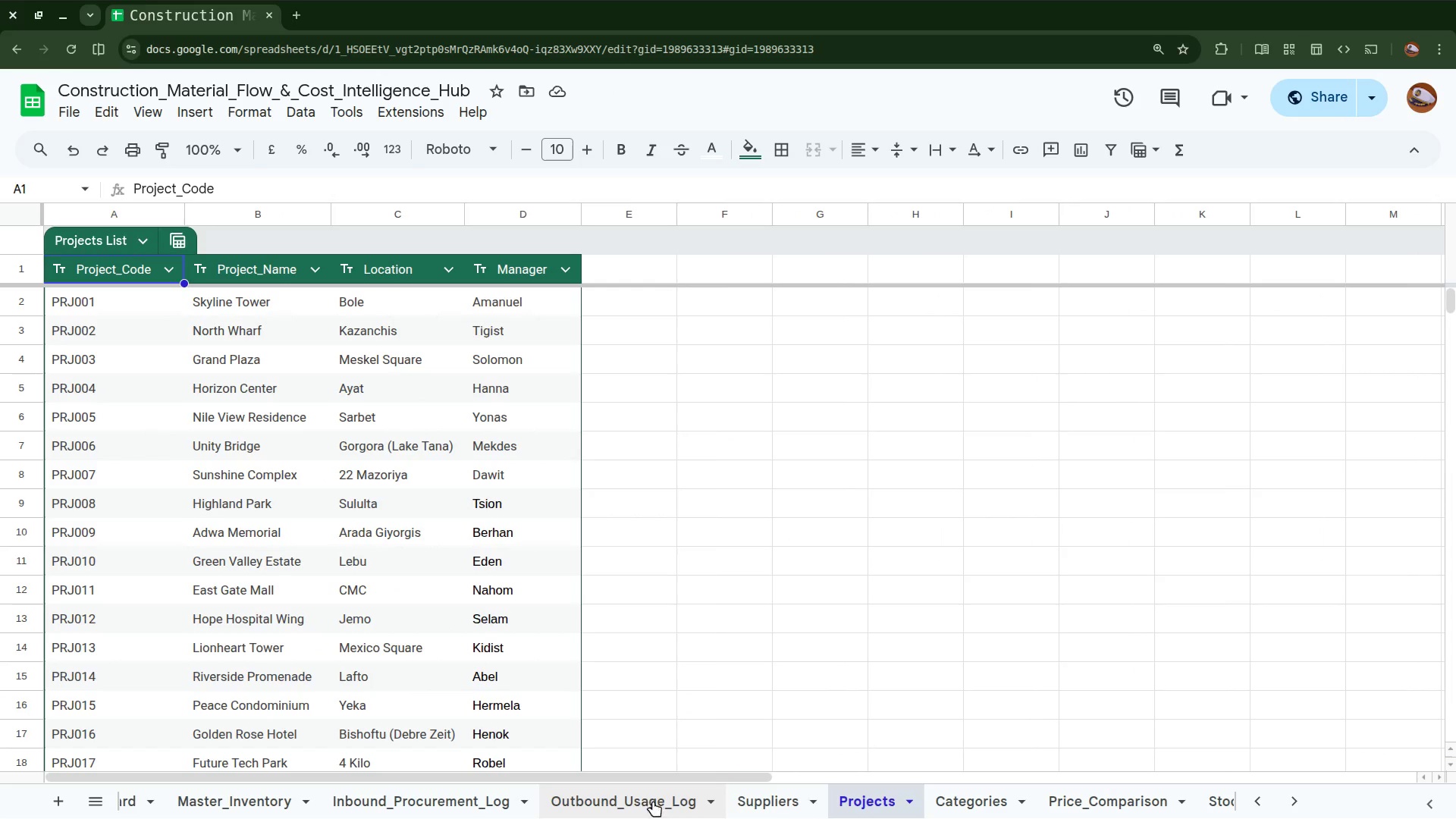 
scroll: coordinate [827, 805], scroll_direction: down, amount: 2.0
 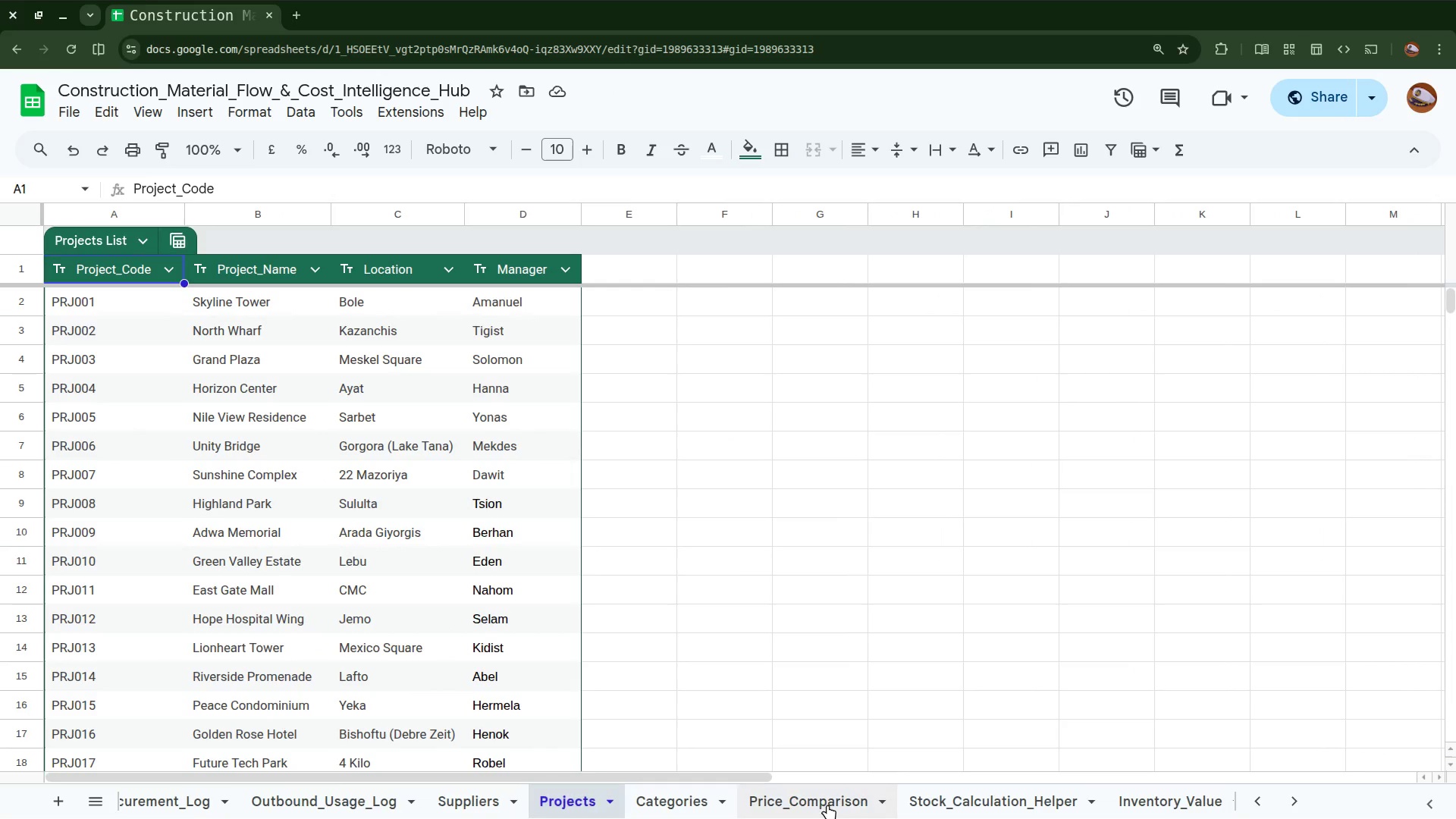 
left_click([827, 805])
 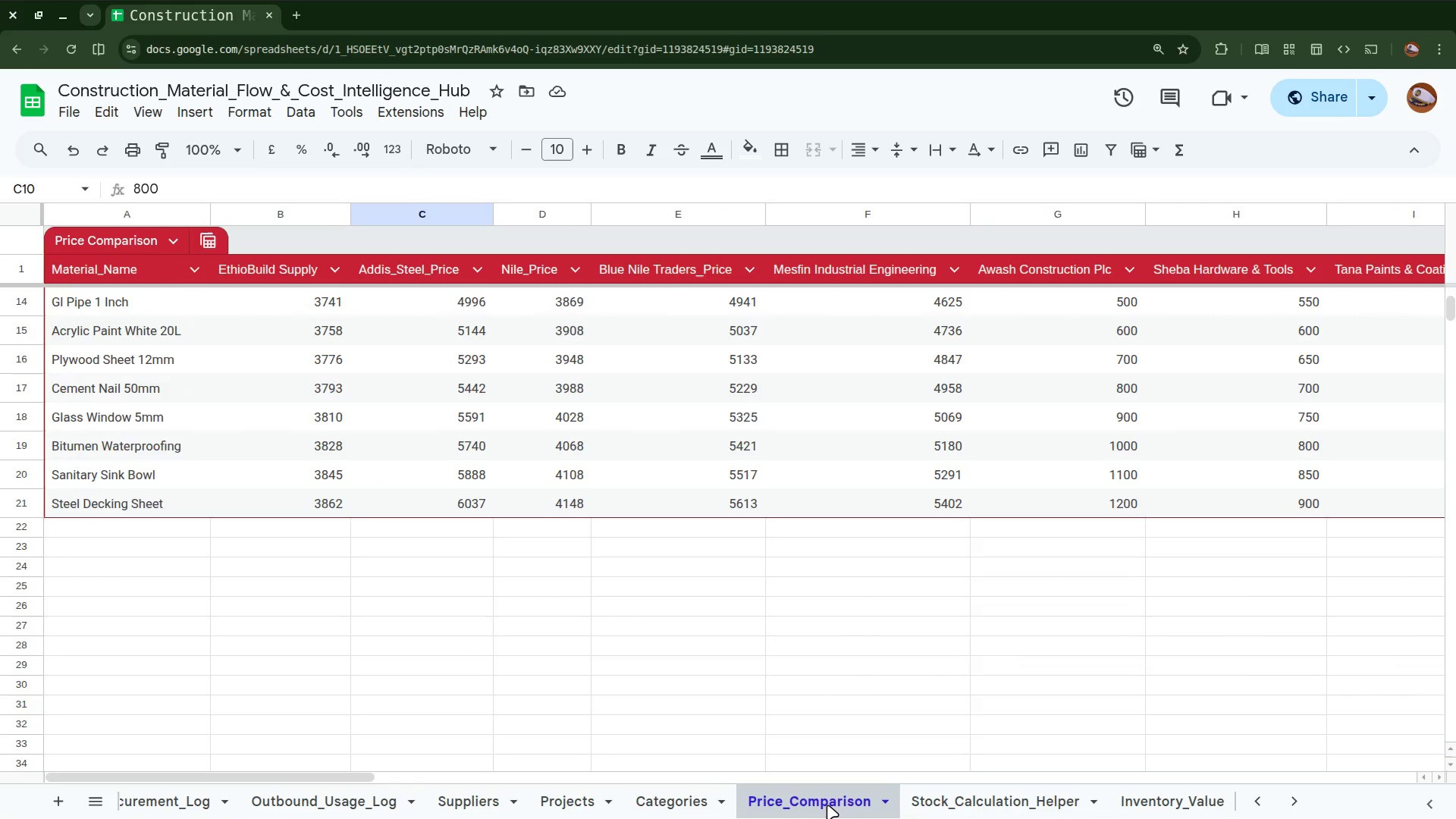 
left_click([827, 805])
 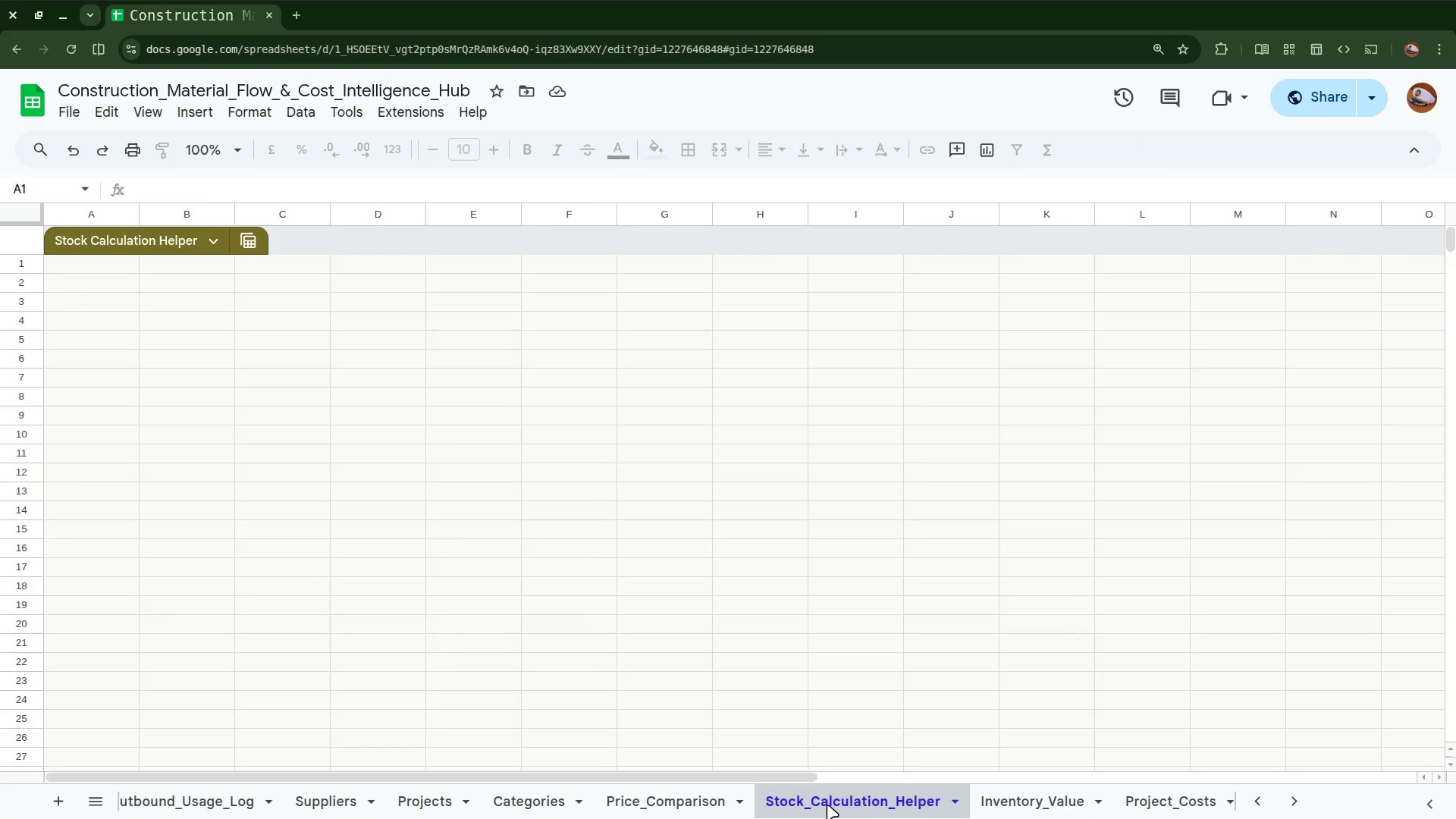 
scroll: coordinate [827, 805], scroll_direction: down, amount: 4.0
 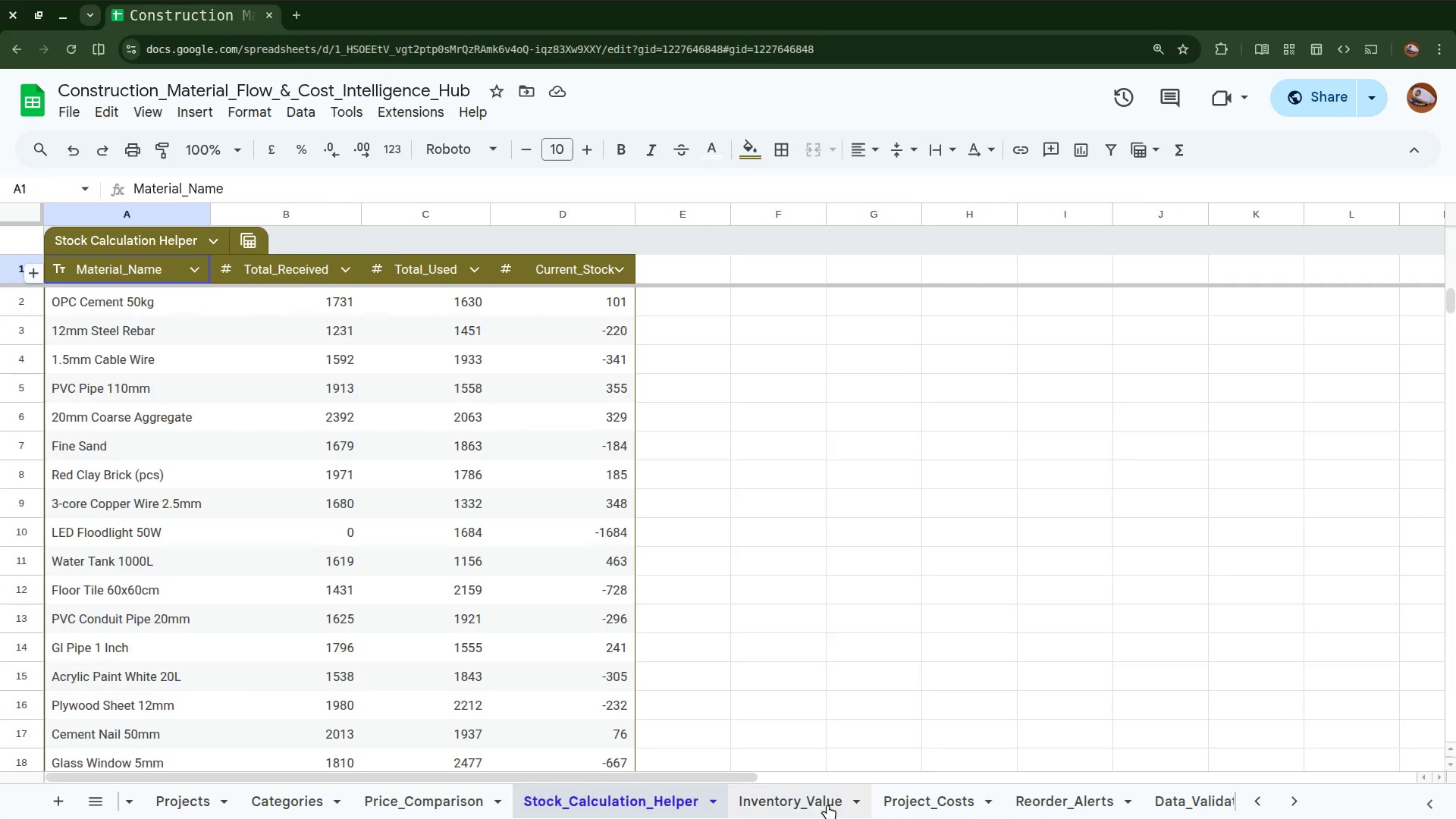 
left_click([827, 805])
 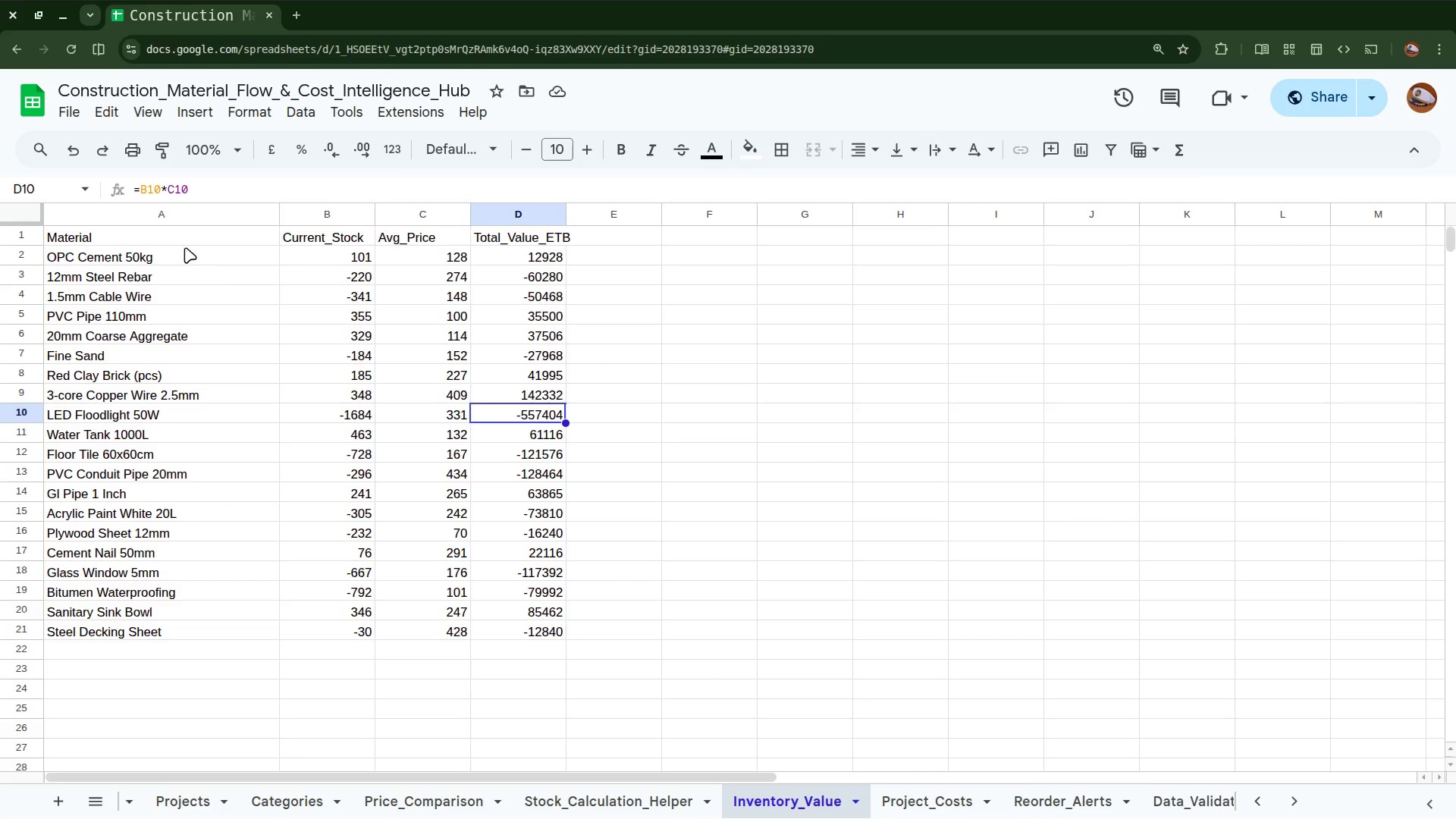 
left_click([178, 233])
 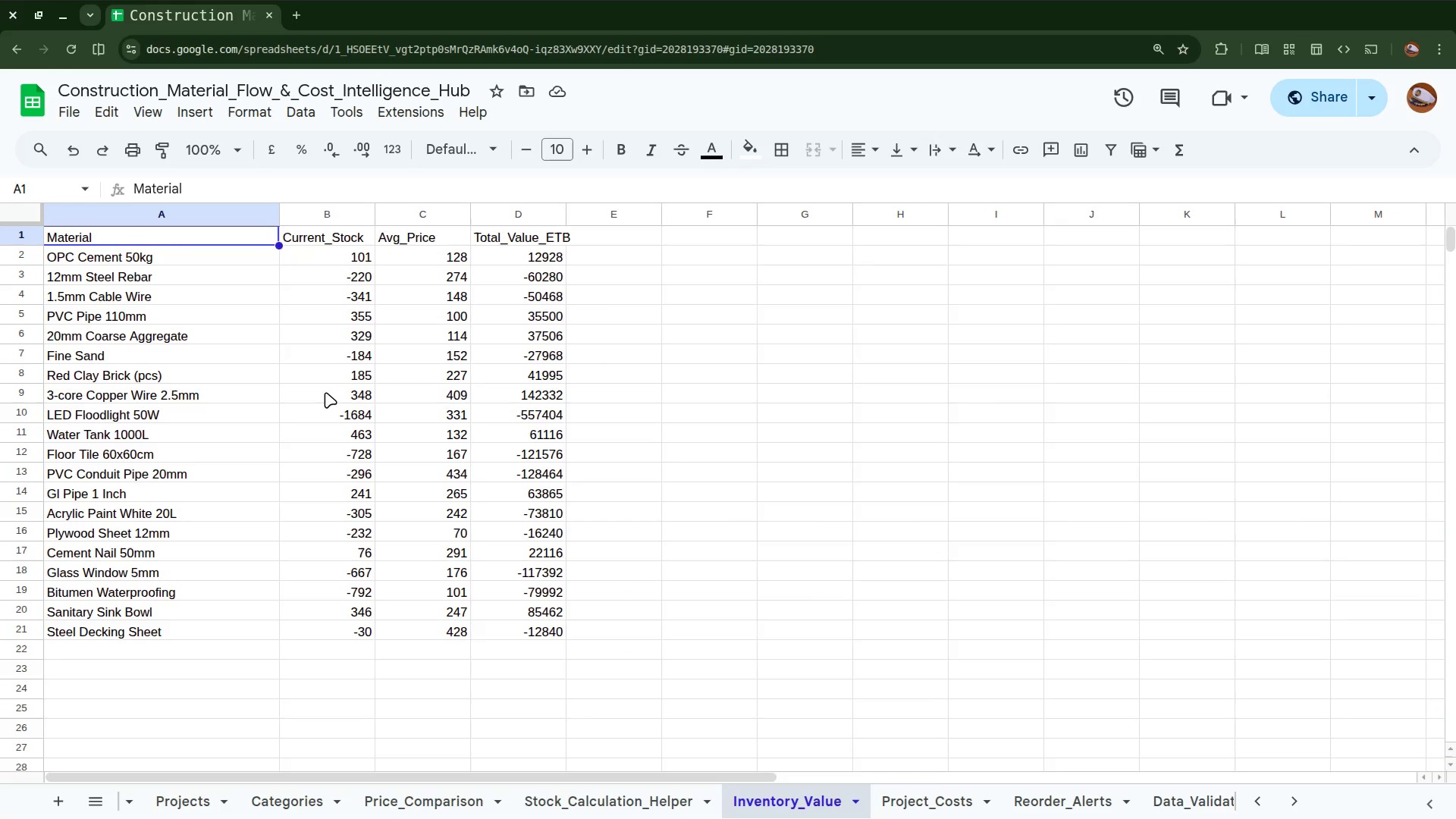 
hold_key(key=ShiftLeft, duration=1.81)
left_click([544, 635])
 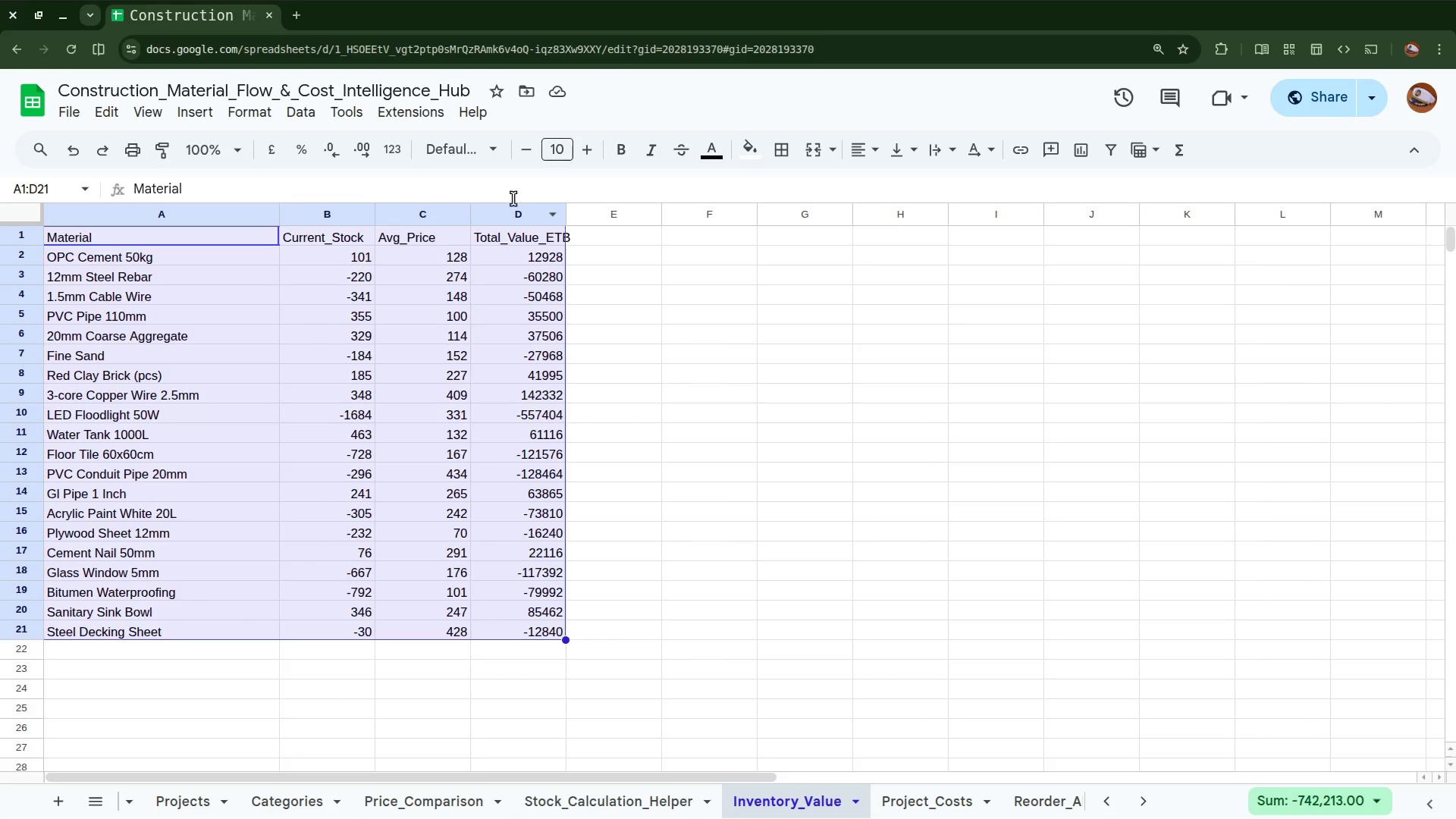 
wait(7.12)
 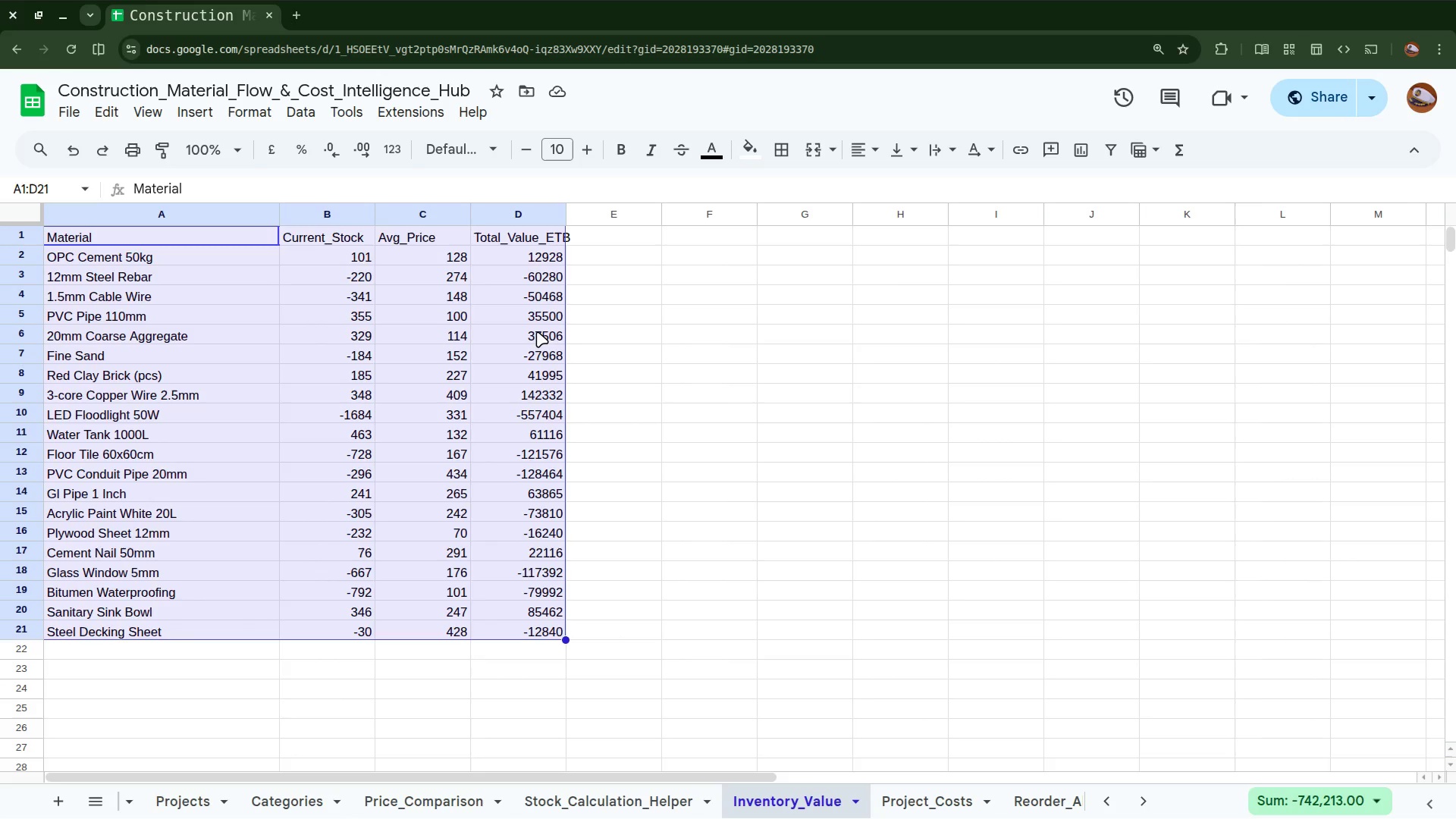 
right_click([444, 497])
 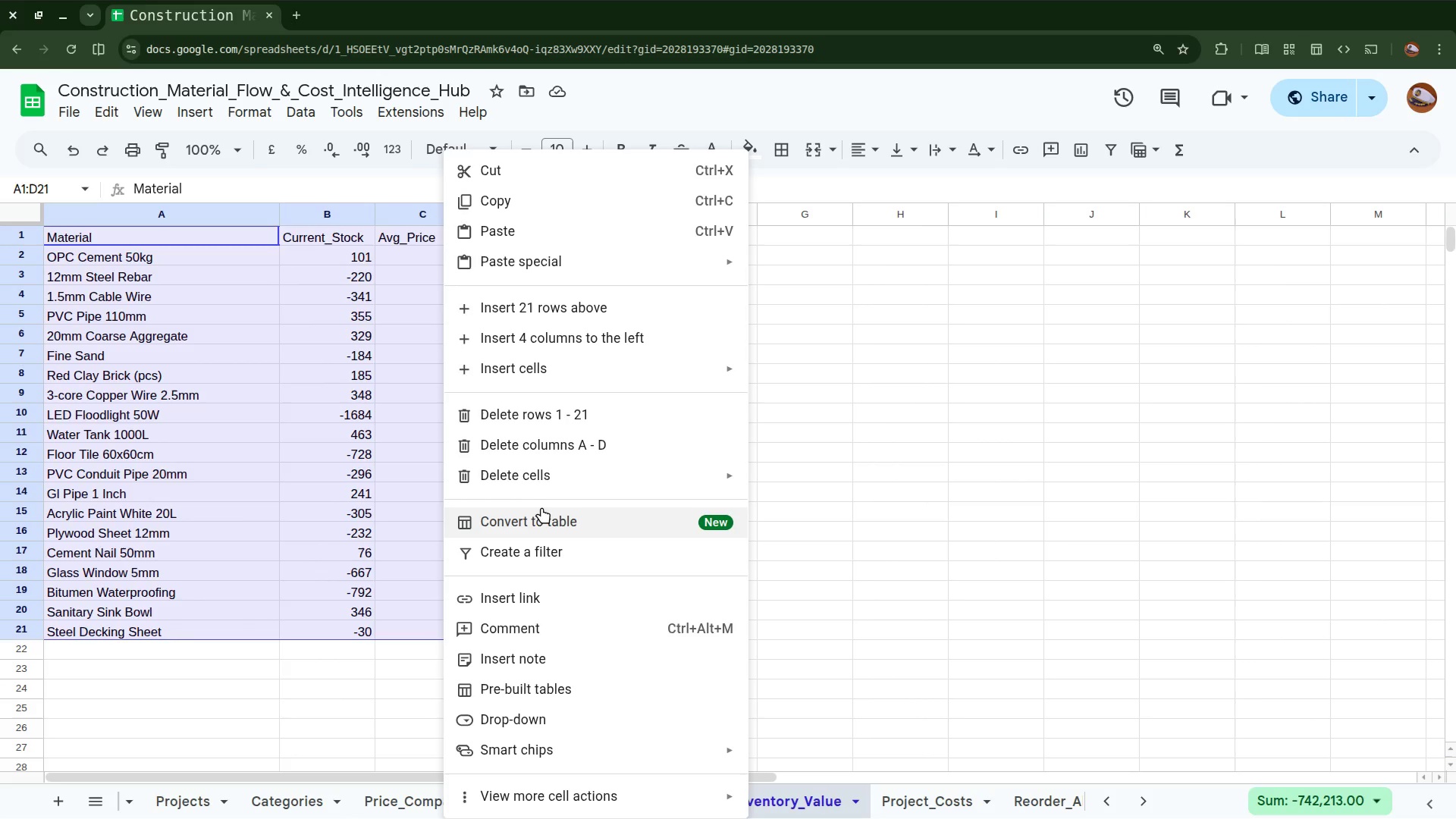 
left_click([548, 508])
 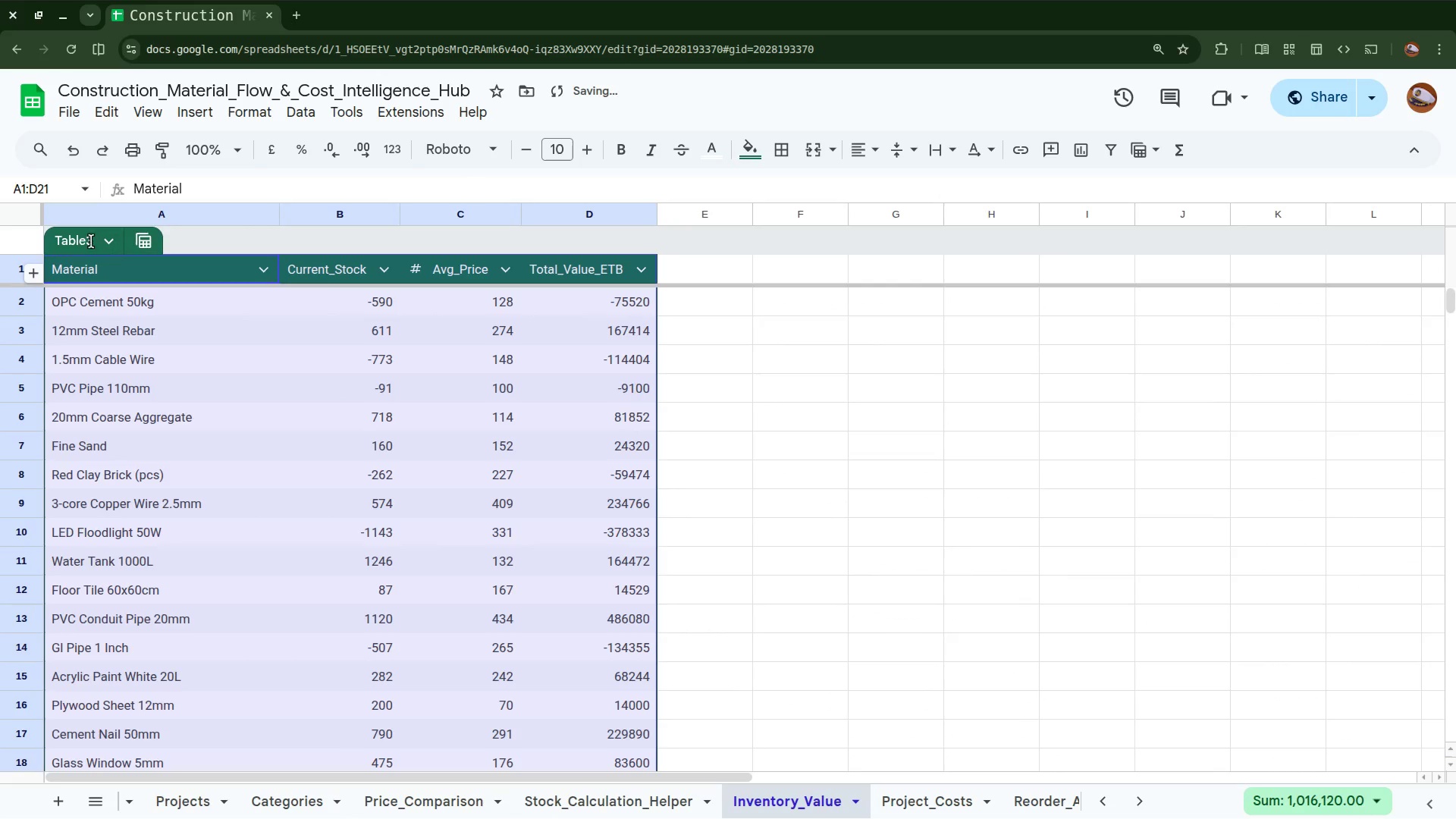 
double_click([83, 238])
 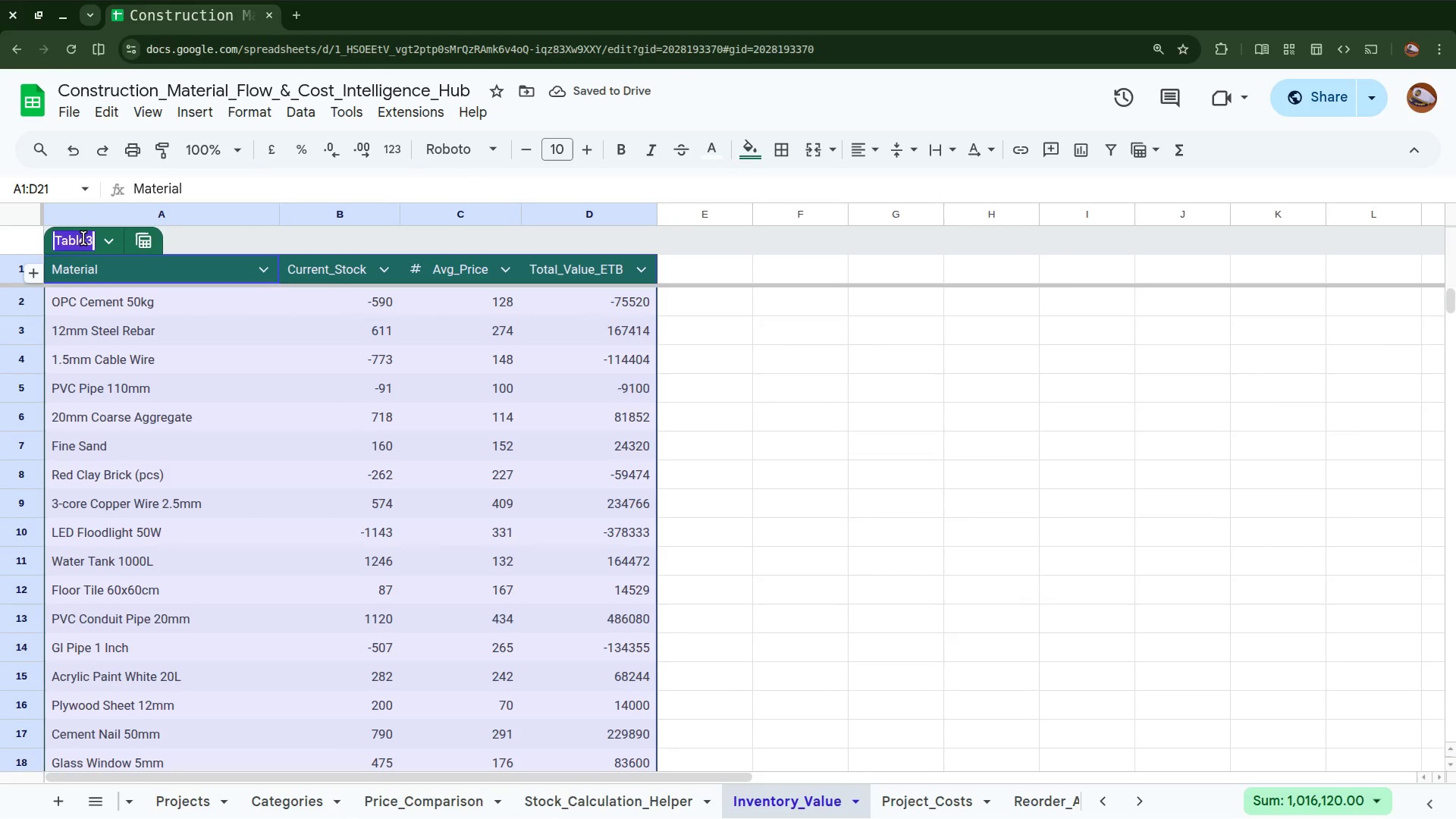 
type(Inventory Value)
 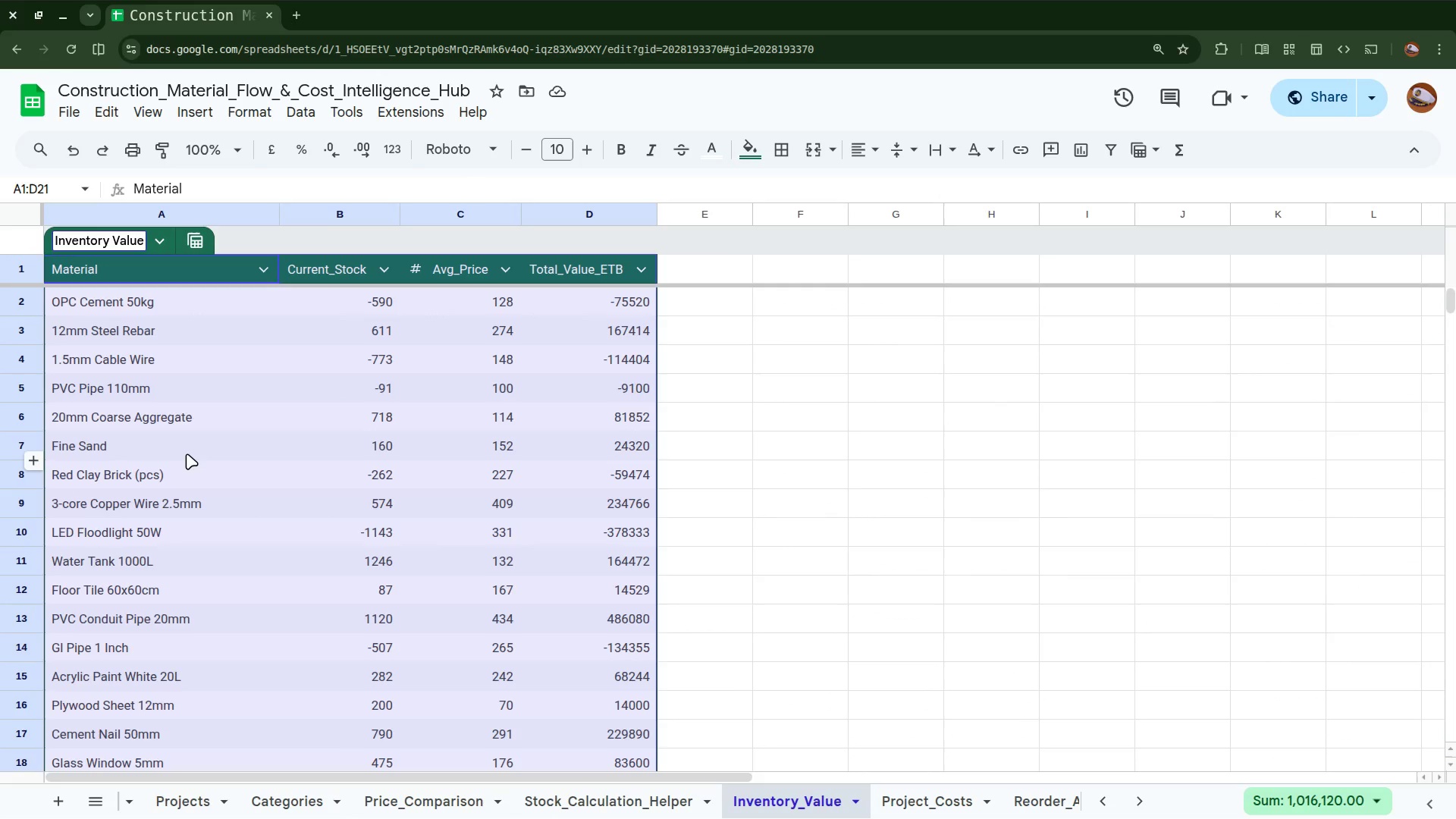 
scroll: coordinate [187, 453], scroll_direction: up, amount: 6.0
 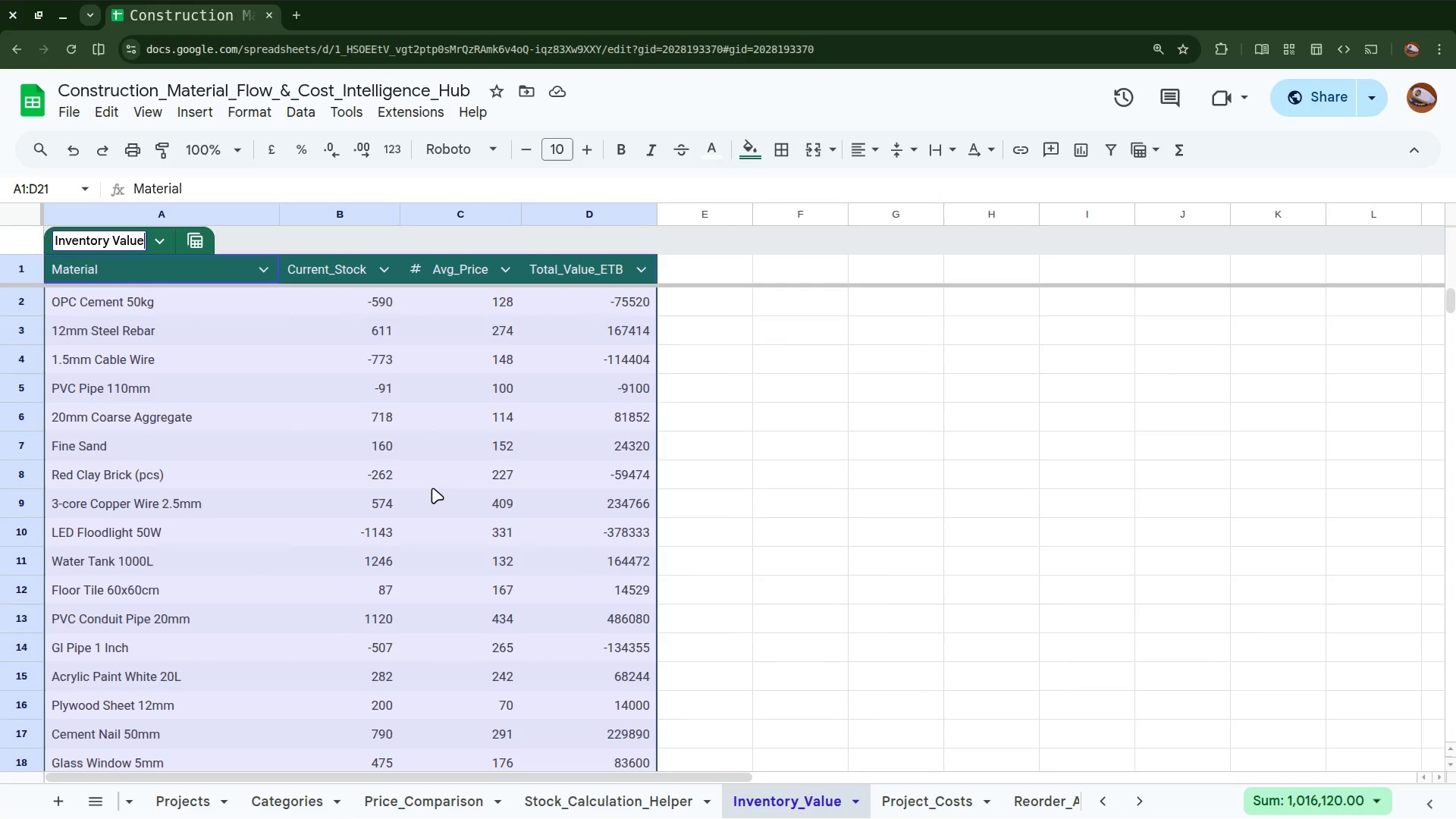 
left_click([432, 488])
 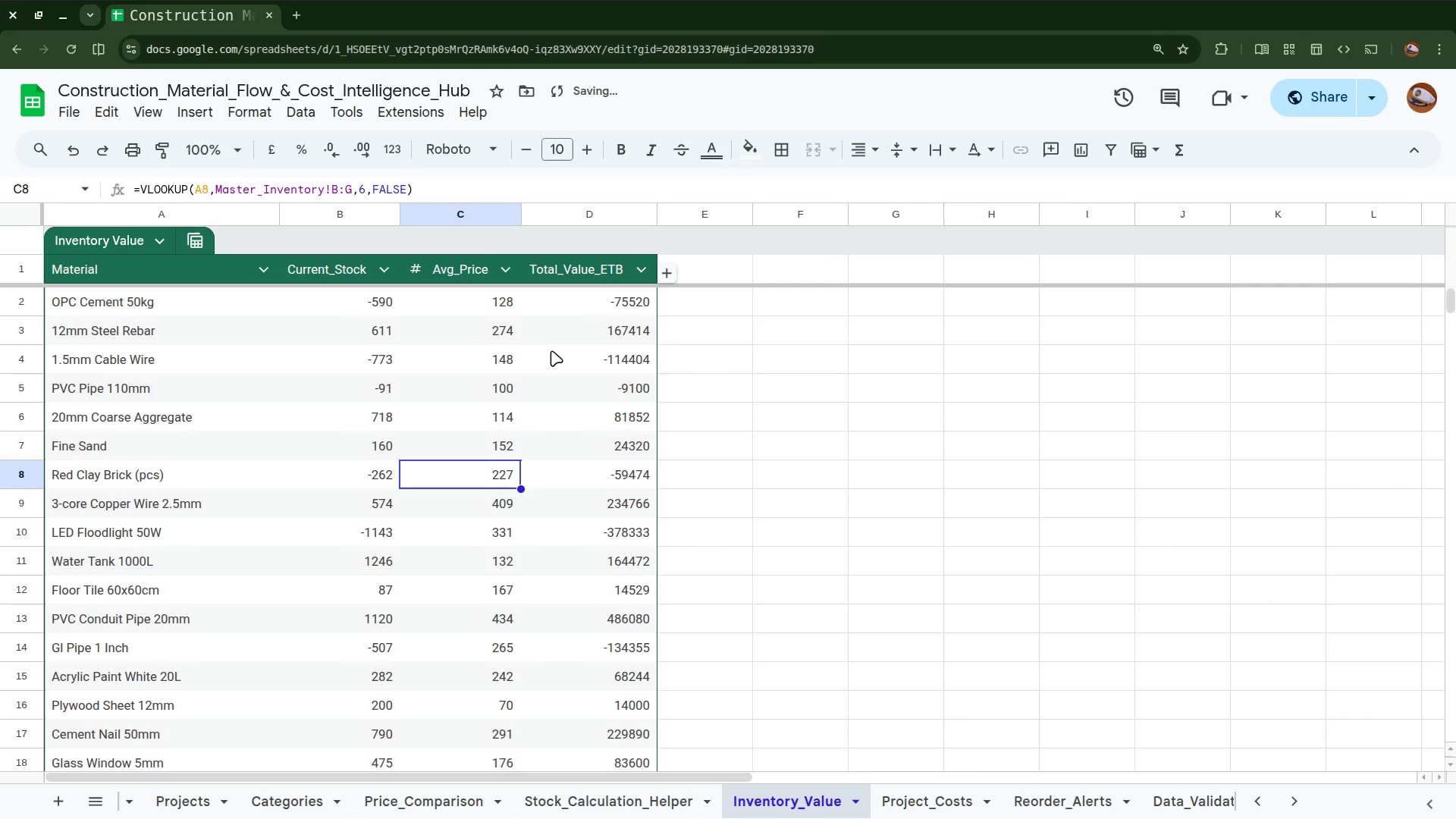 
left_click([614, 311])
 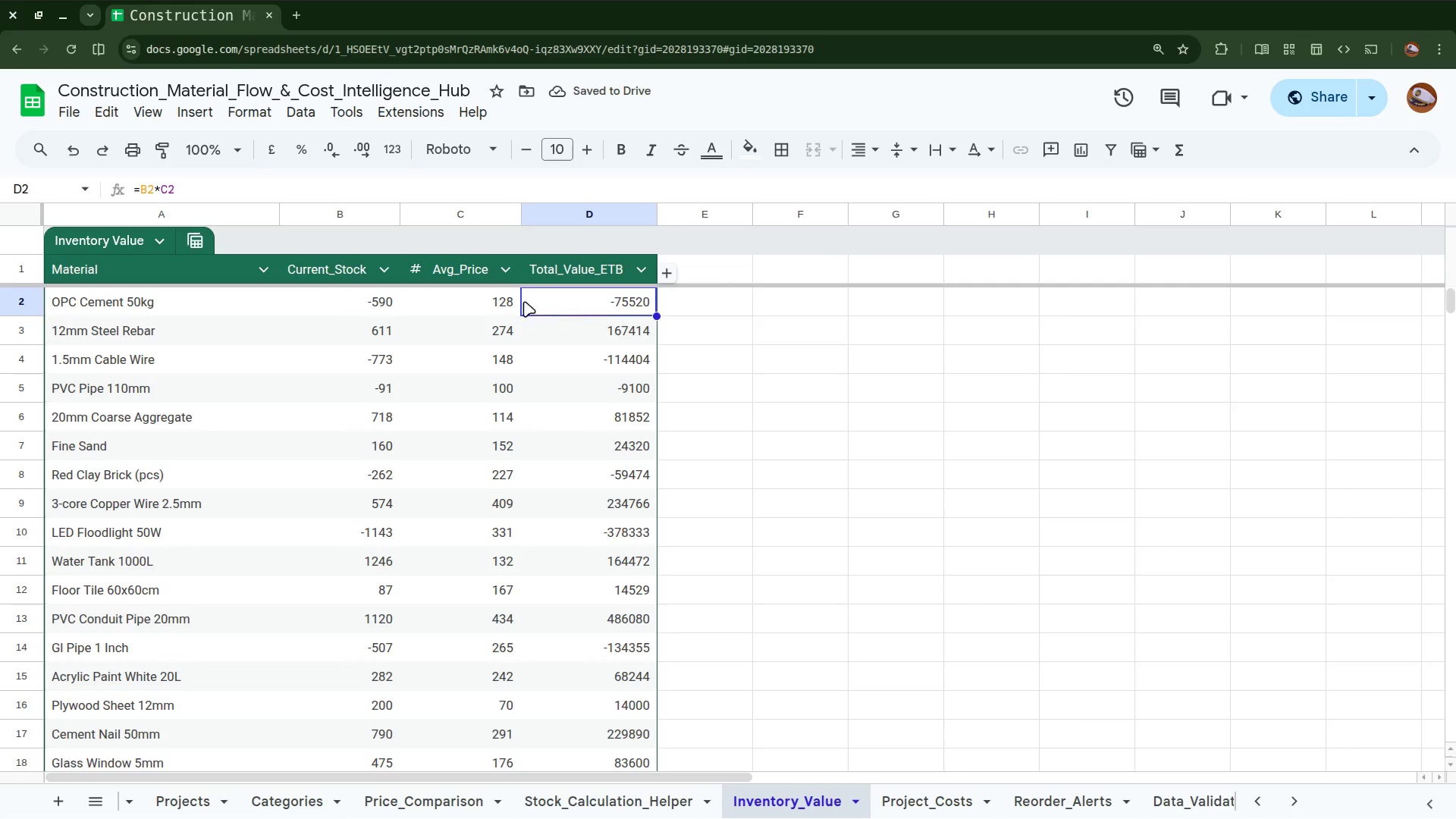 
left_click([502, 301])
 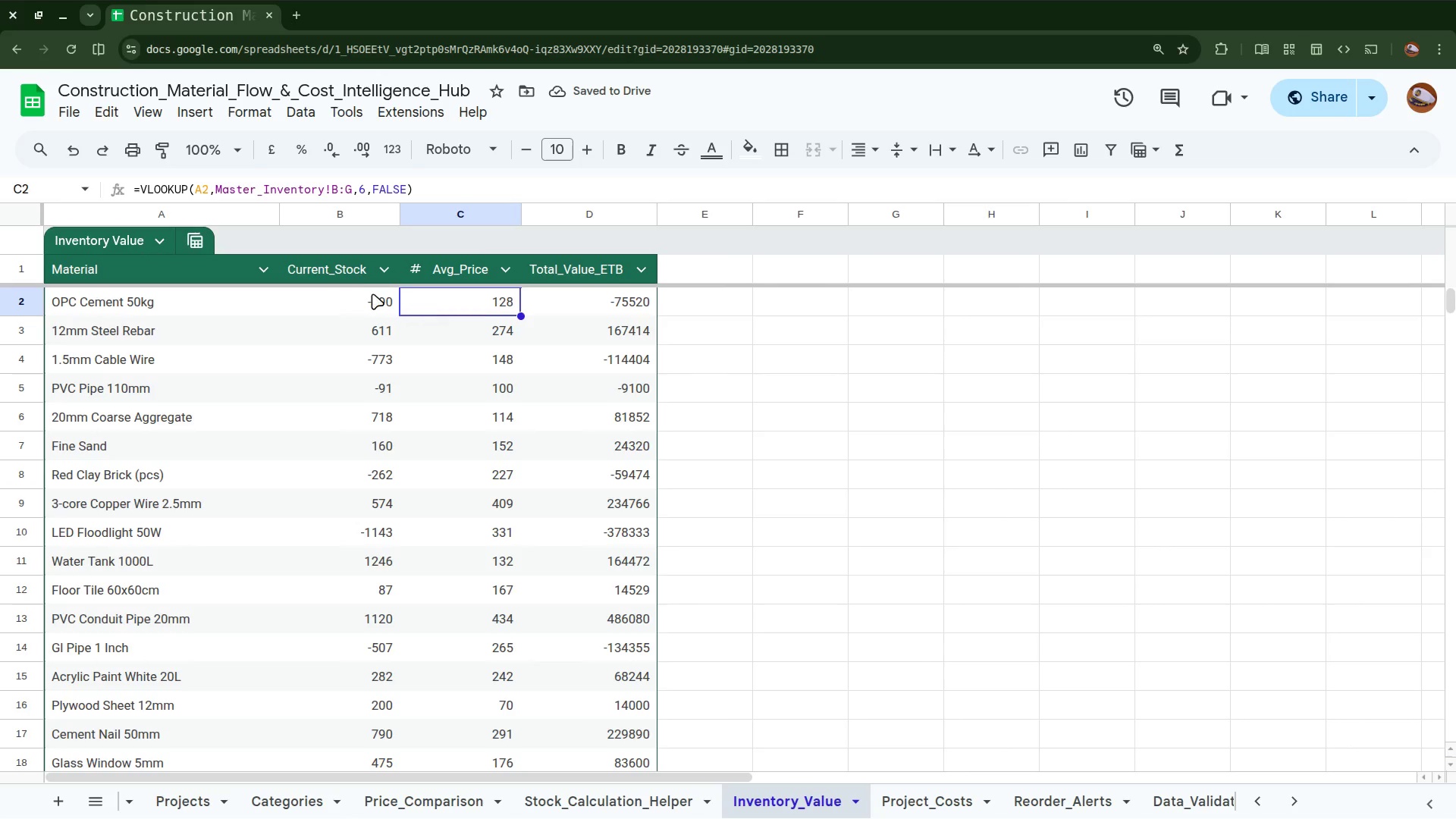 
left_click([372, 293])
 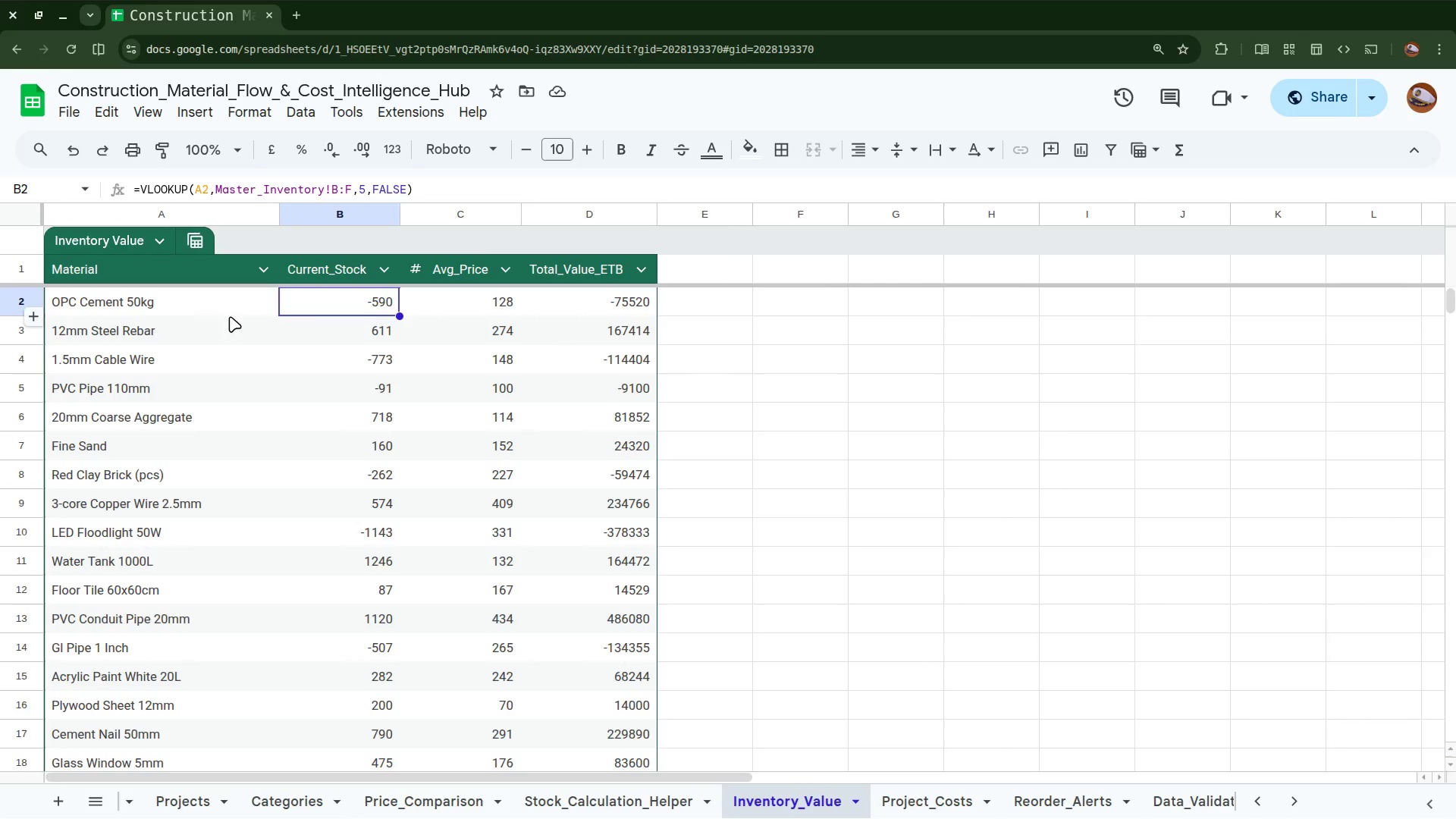 
left_click([165, 307])
 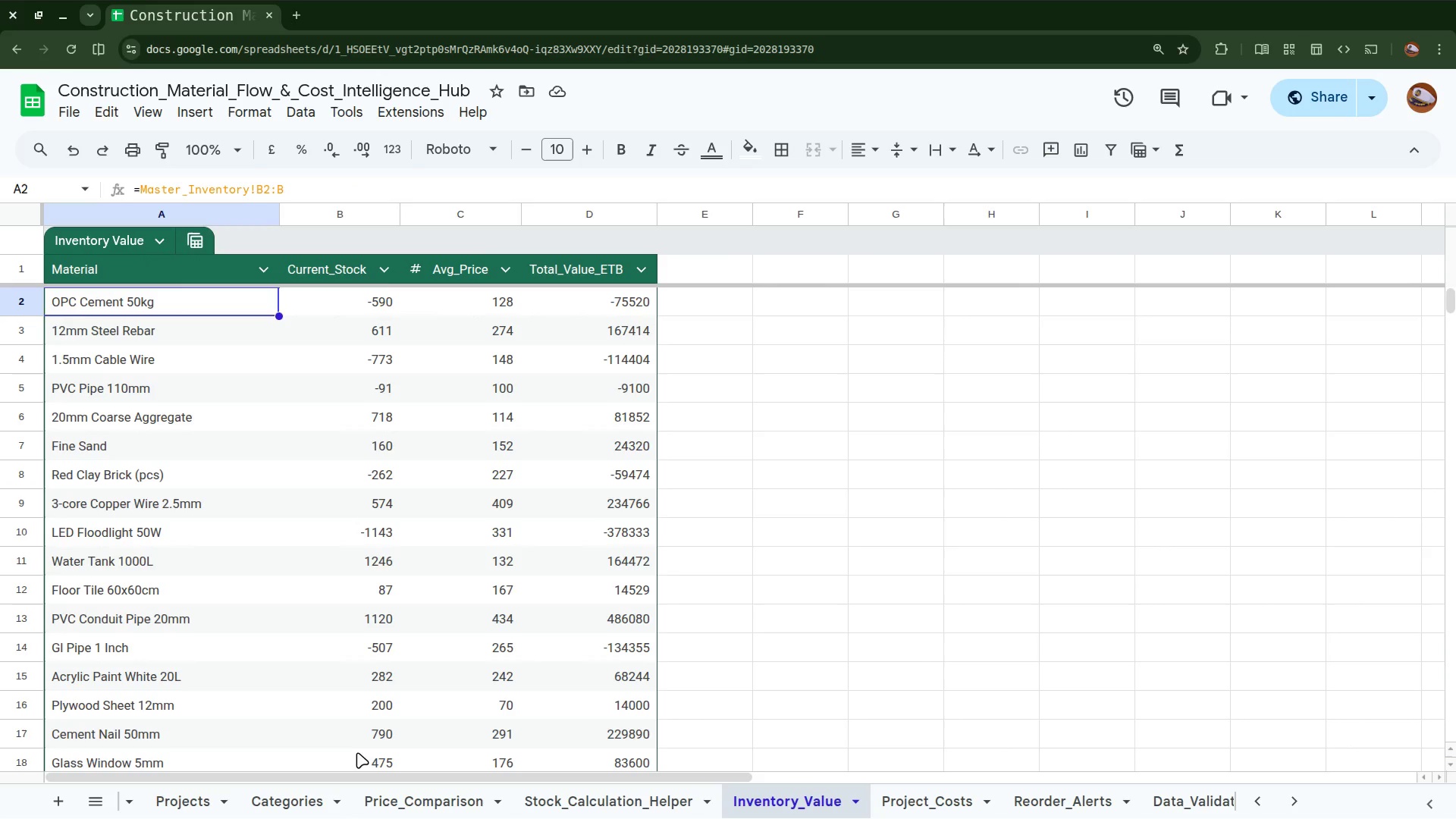 
scroll: coordinate [349, 818], scroll_direction: up, amount: 9.0
 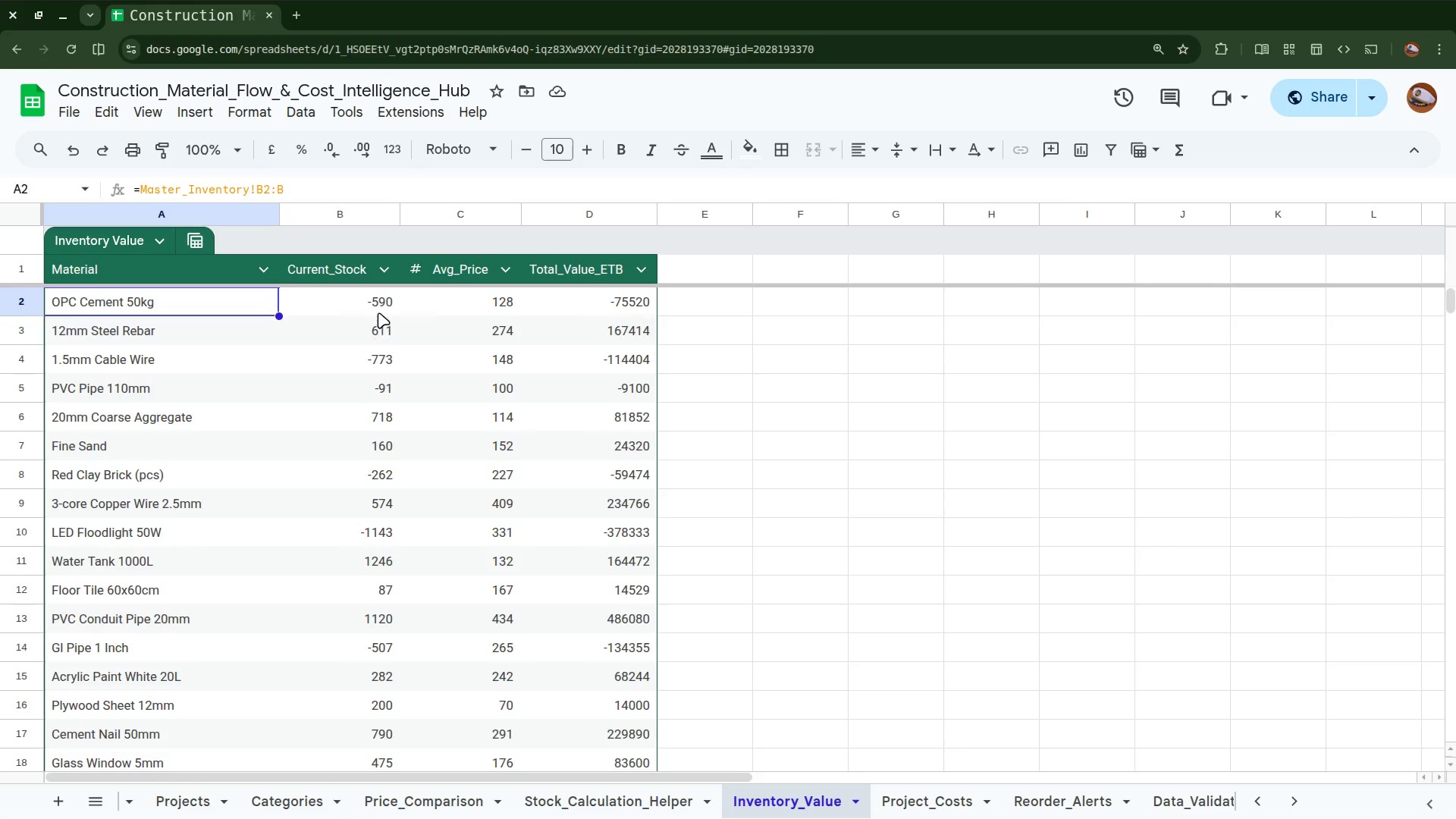 
left_click([382, 297])
 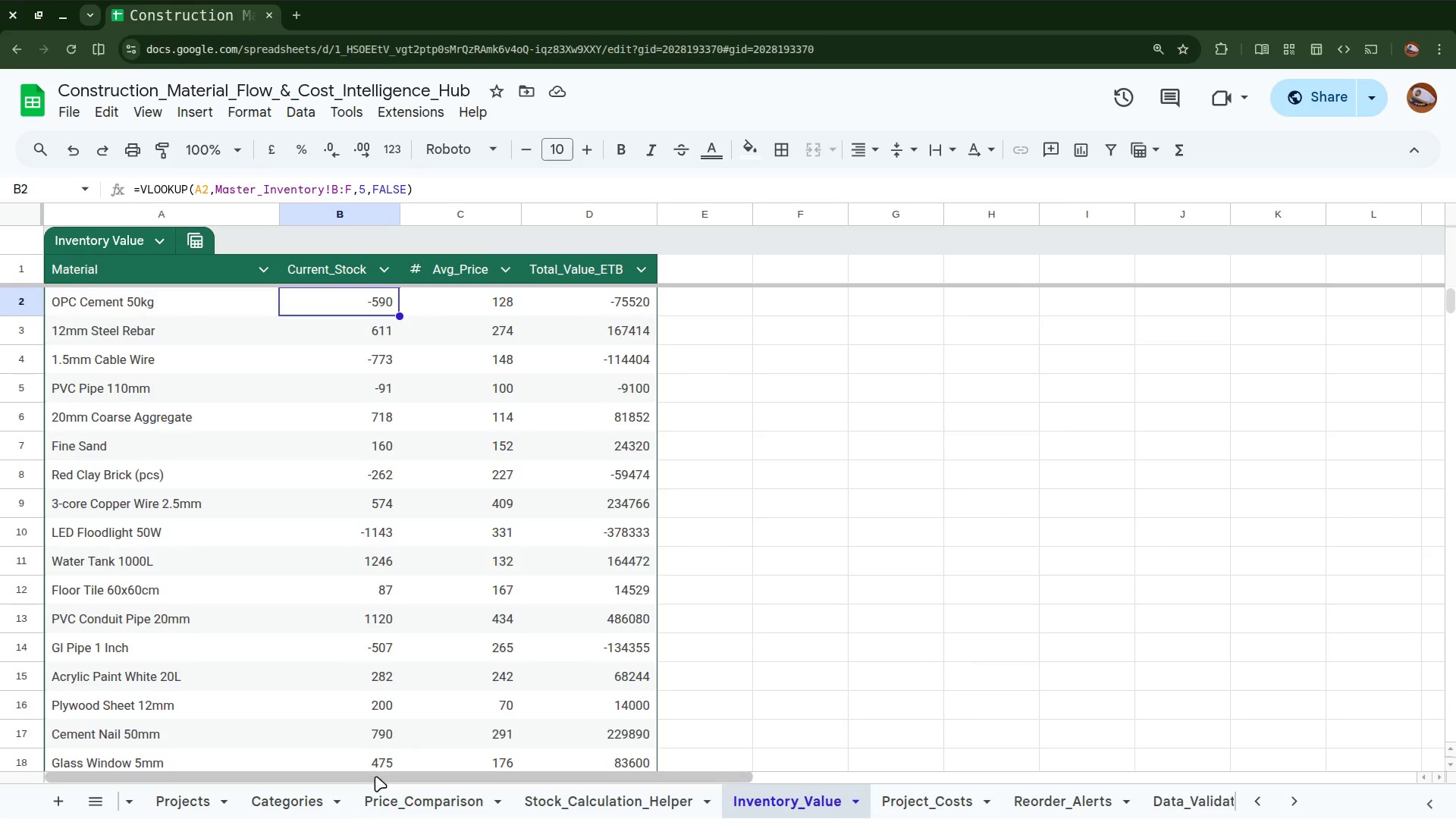 
left_click([361, 805])
 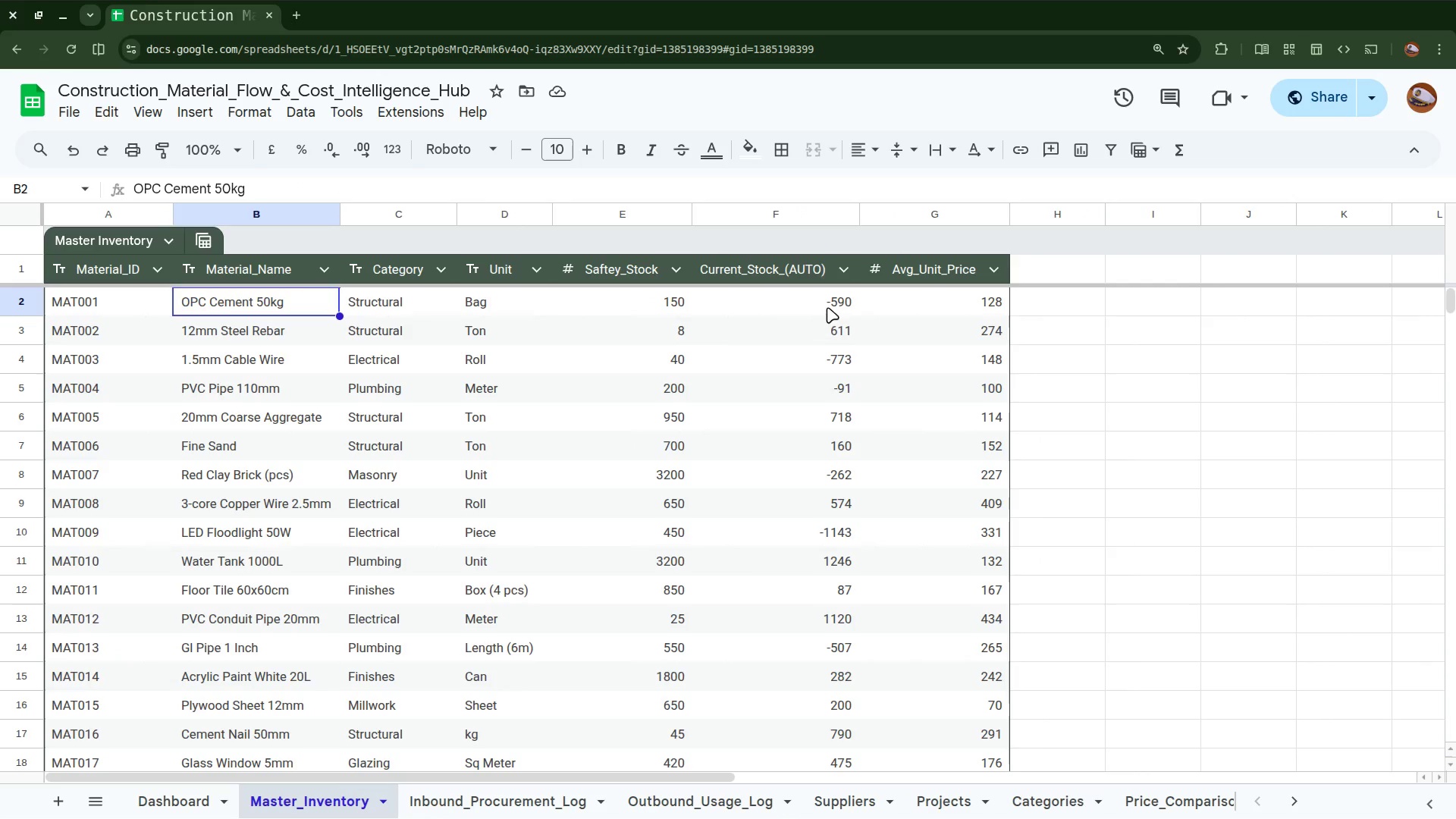 
scroll: coordinate [361, 805], scroll_direction: up, amount: 15.0
 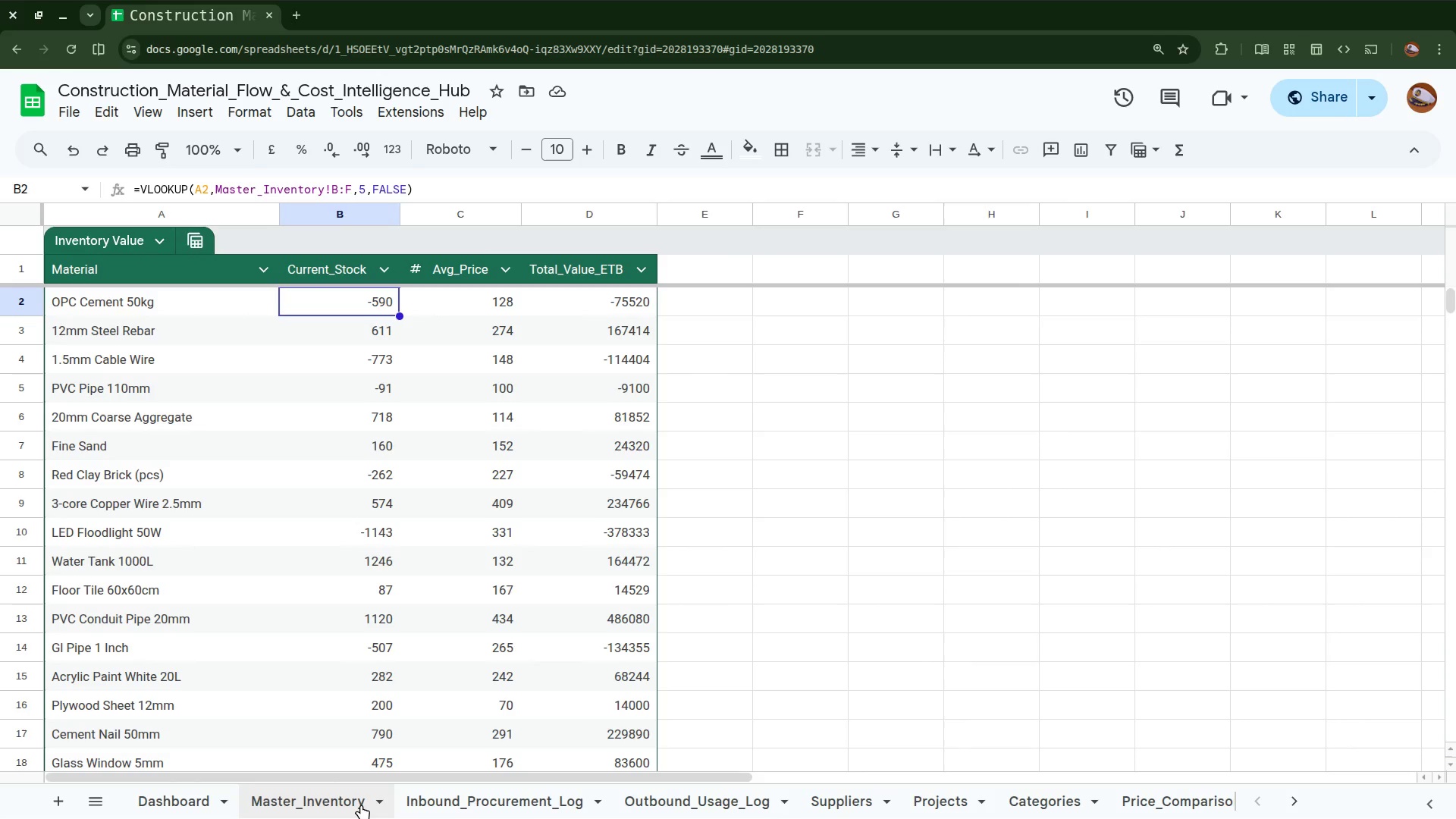 
left_click([830, 306])
 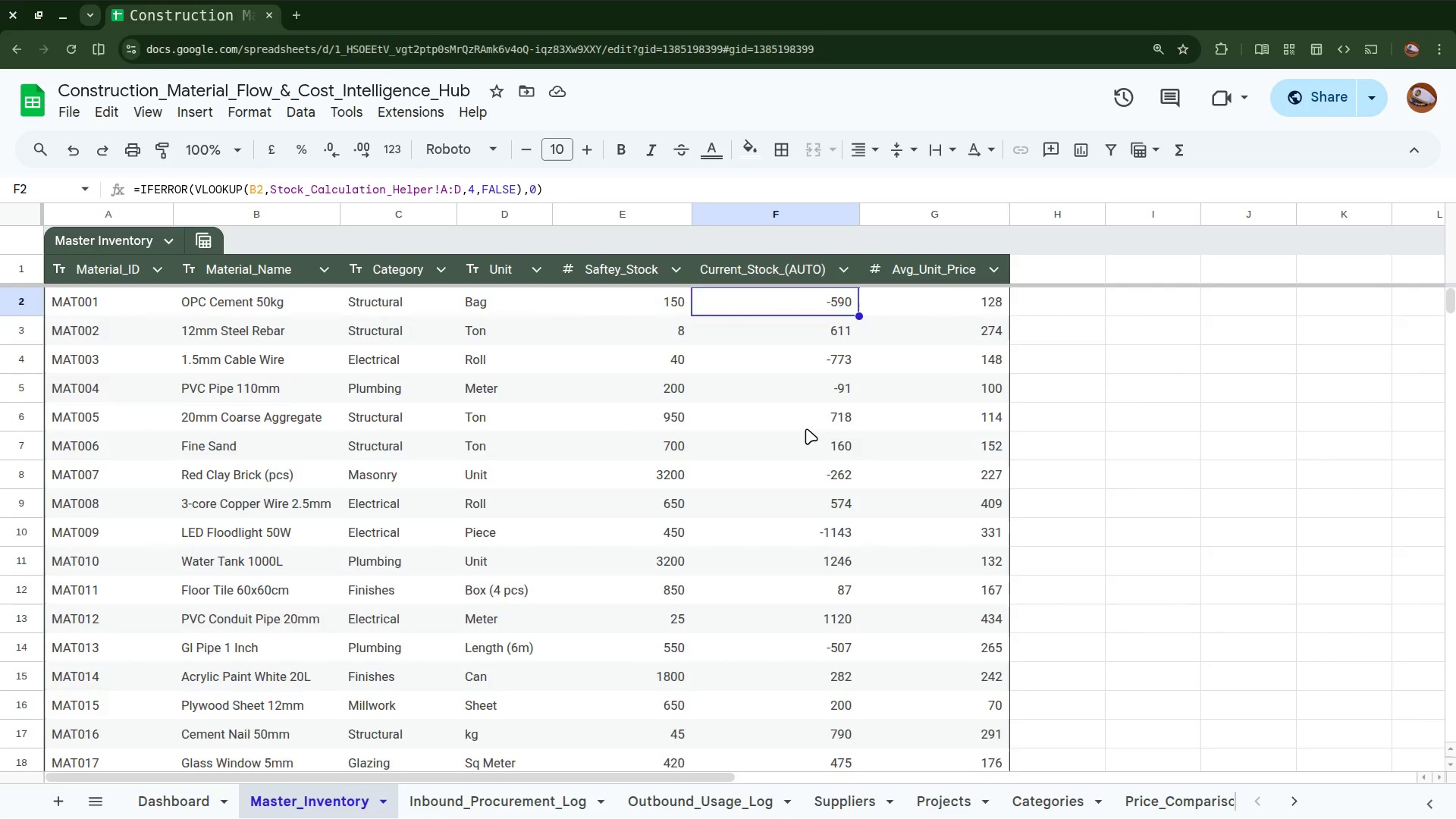 
scroll: coordinate [806, 428], scroll_direction: up, amount: 6.0
 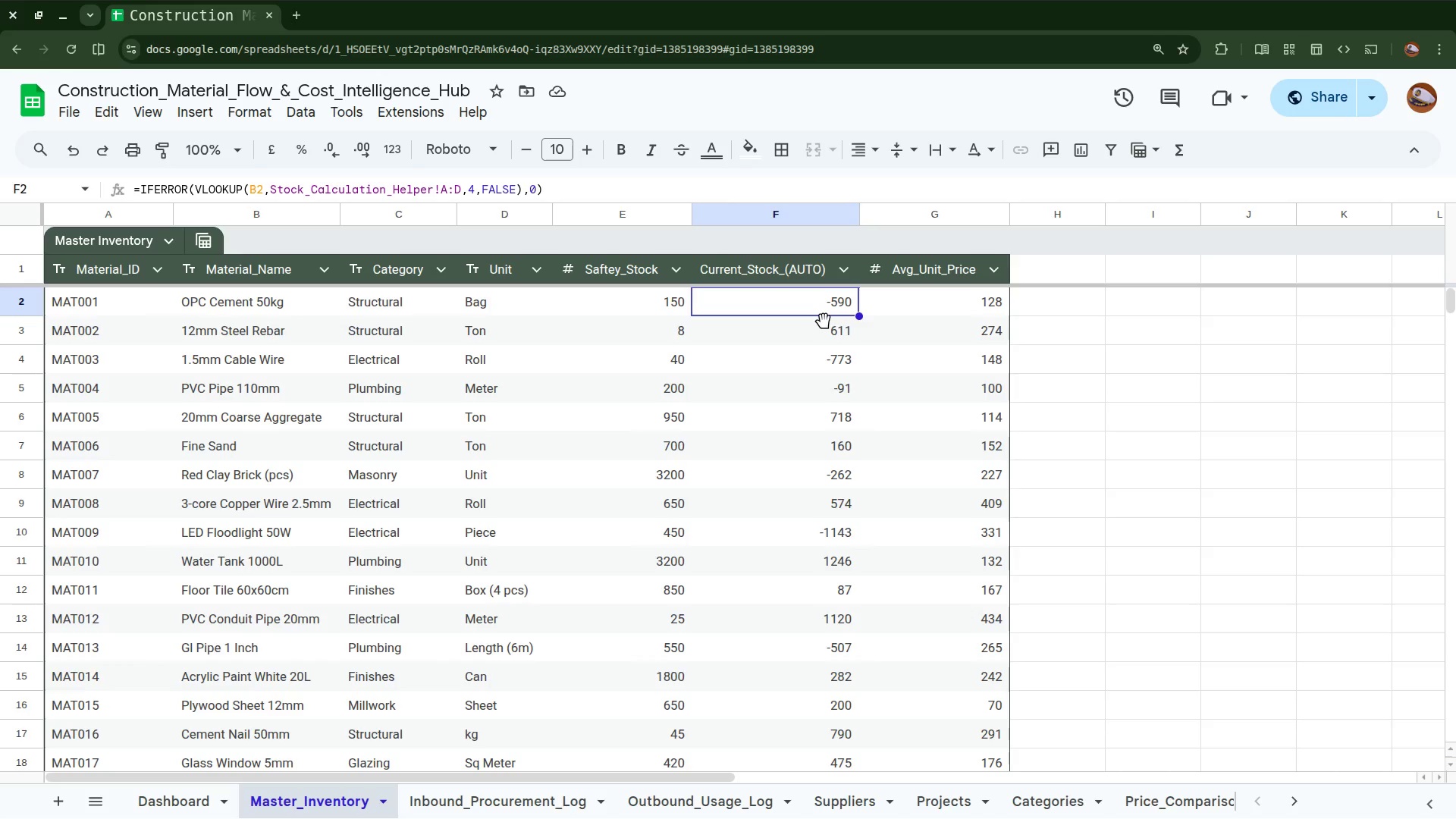 
key(F2)
 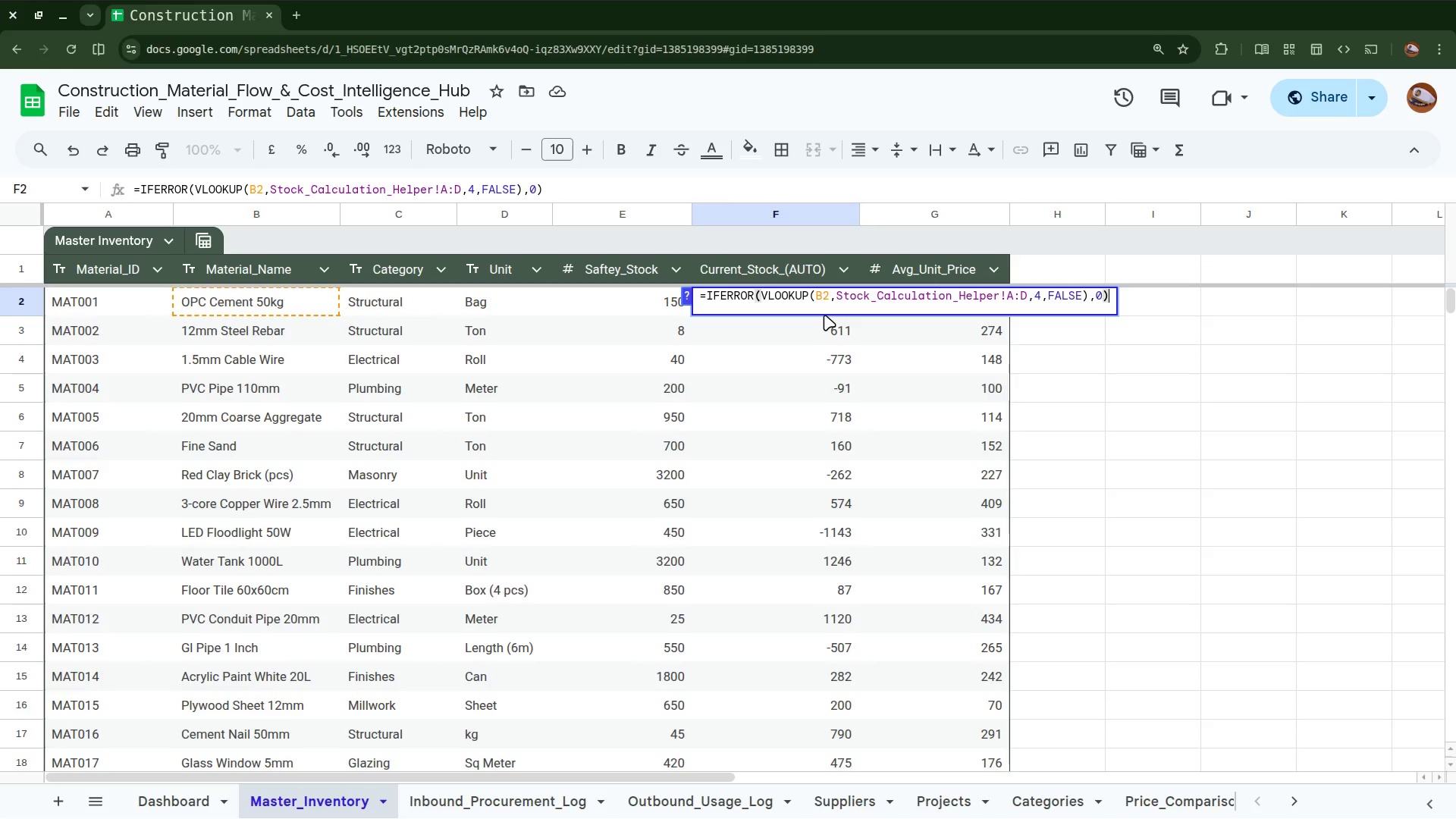 
left_click([817, 365])
 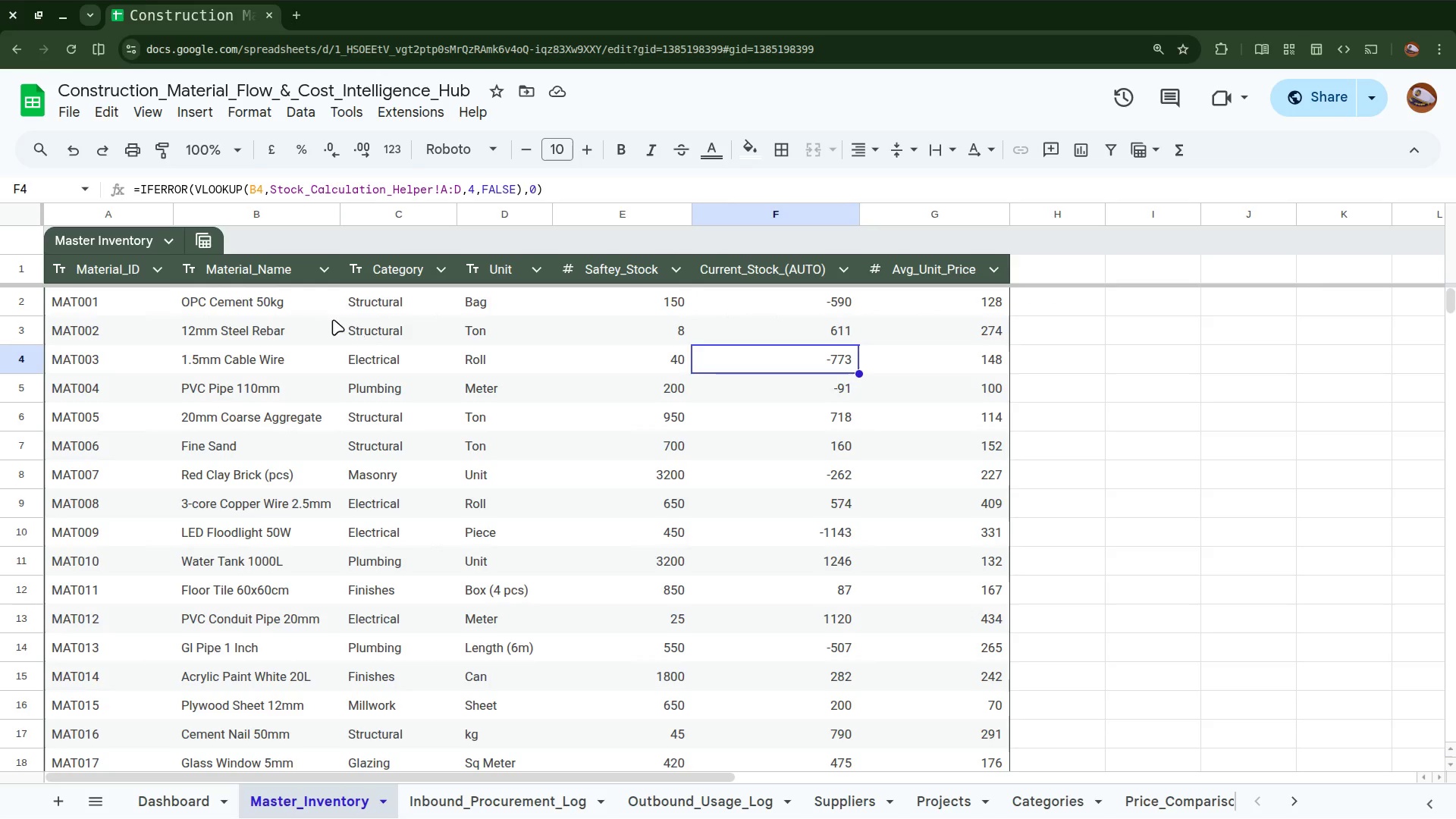 
left_click([298, 307])
 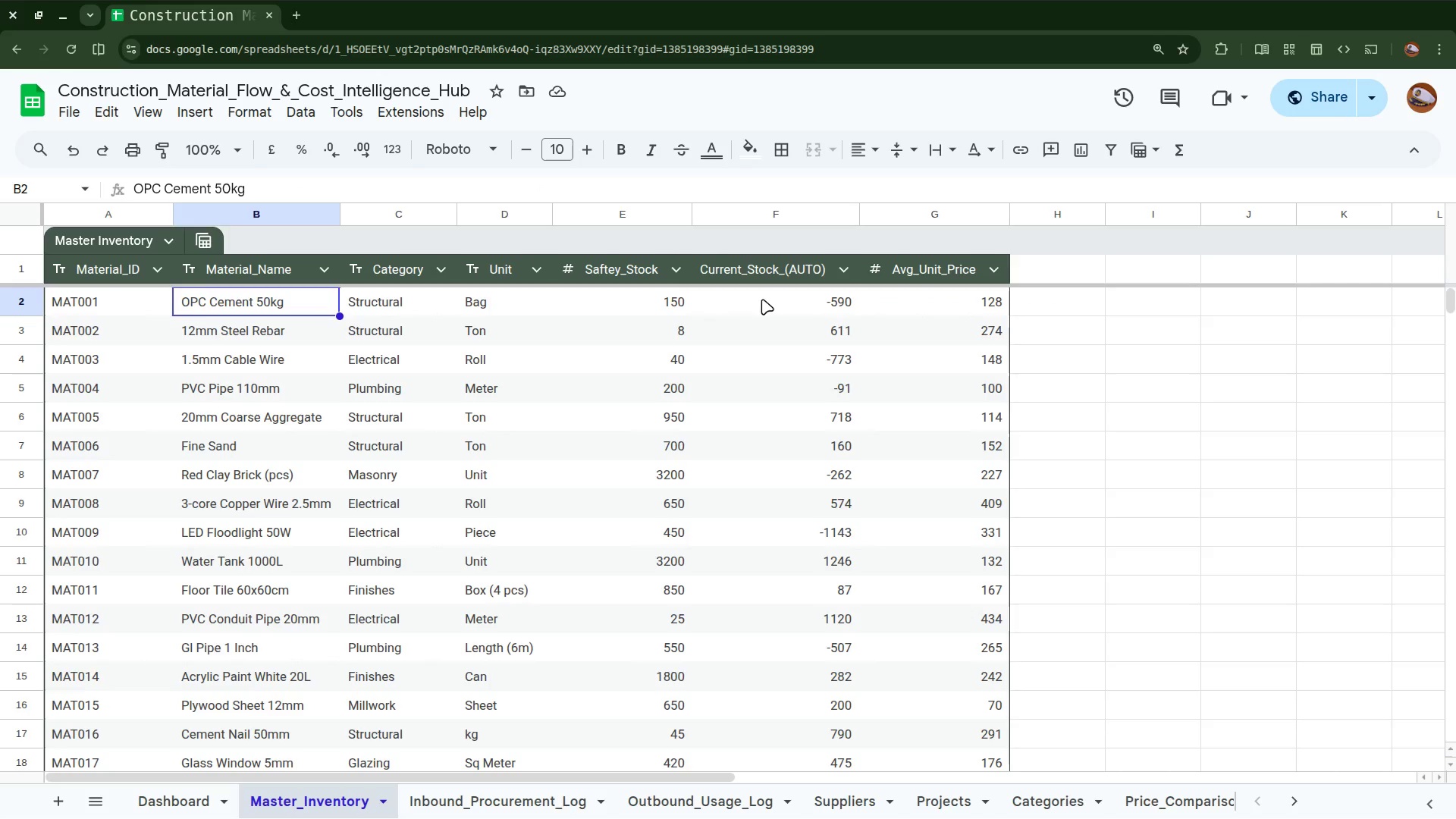 
left_click([770, 297])
 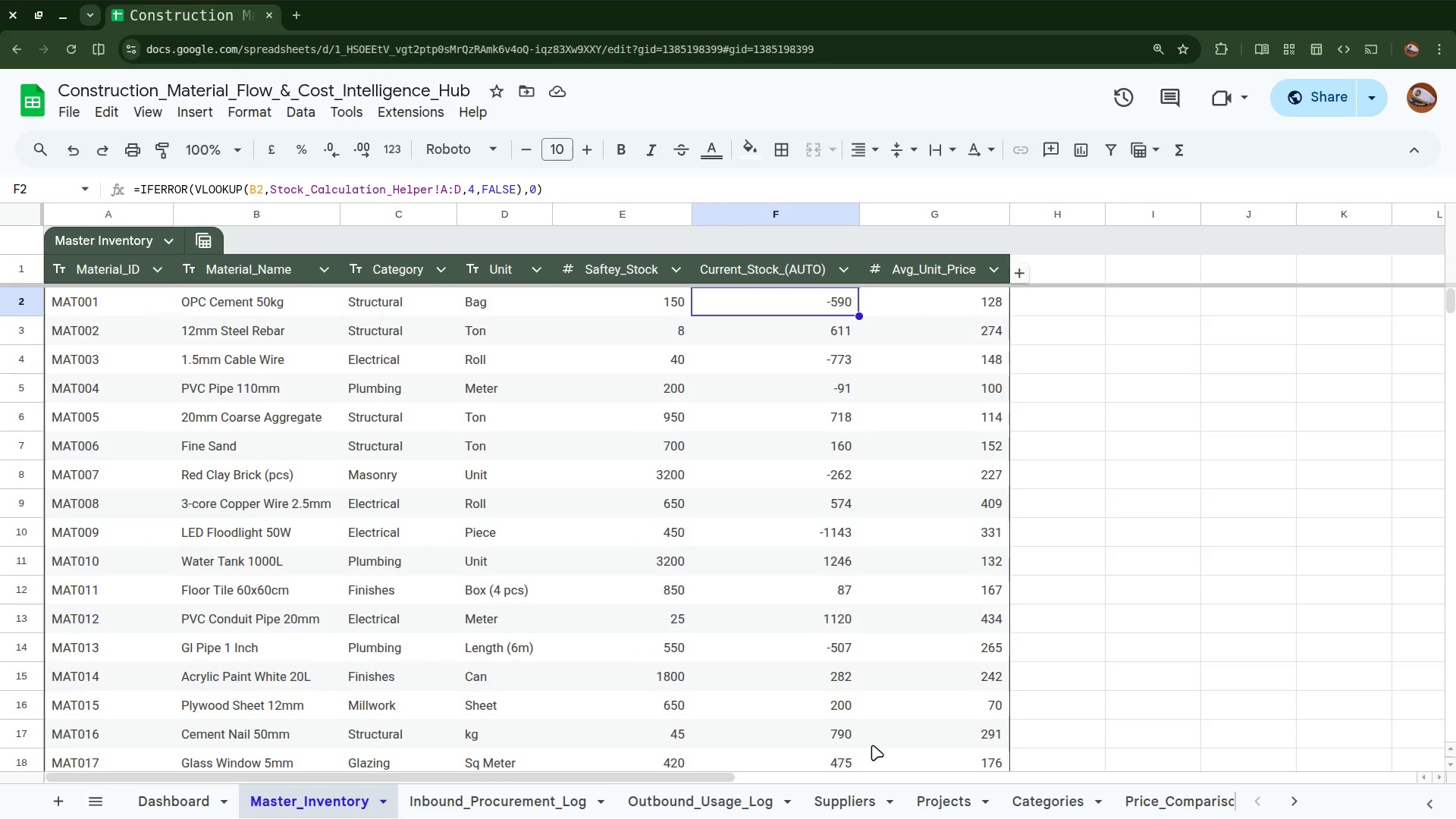 
scroll: coordinate [971, 802], scroll_direction: down, amount: 2.0
 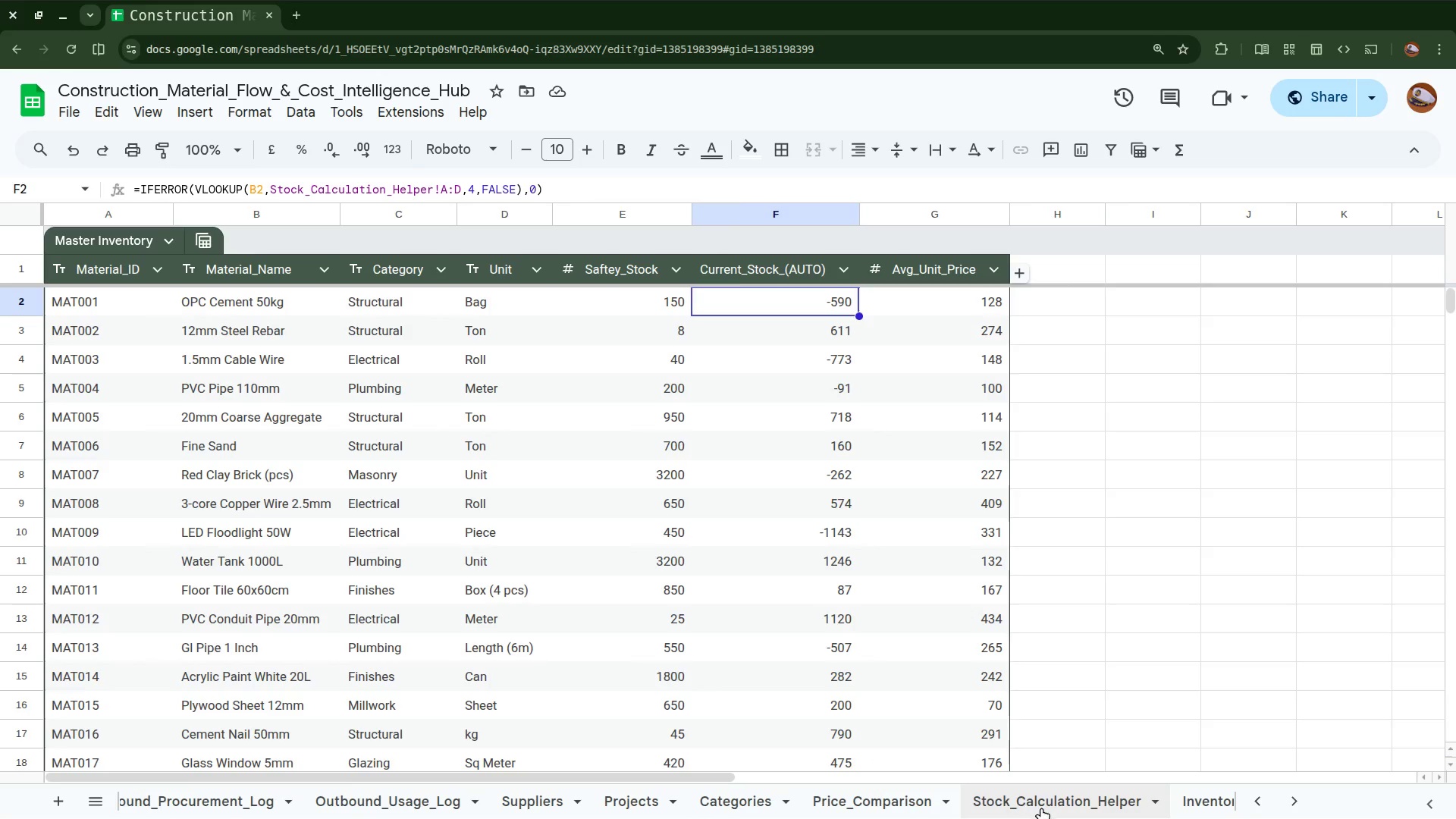 
left_click([1043, 808])
 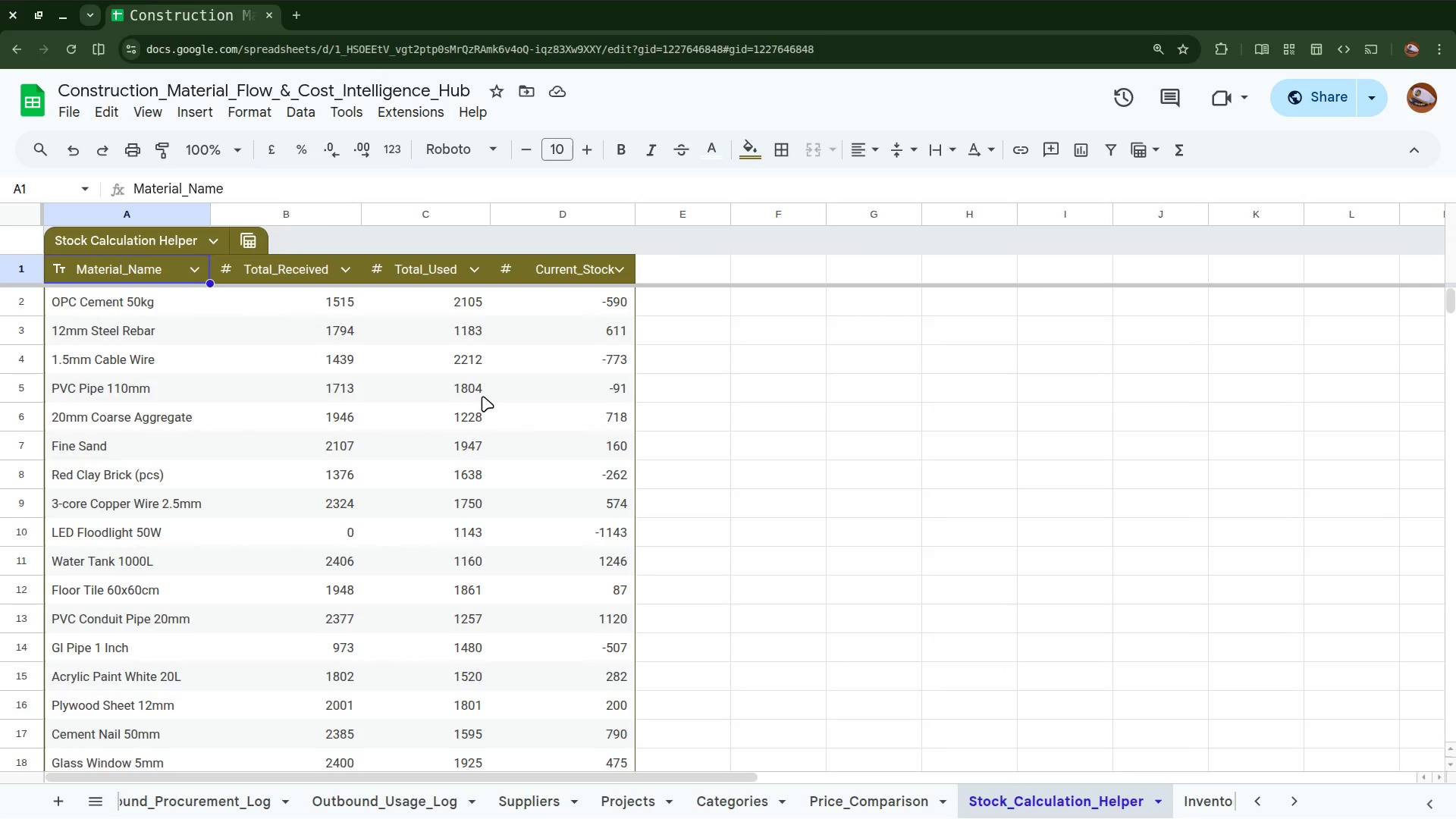 
left_click([457, 302])
 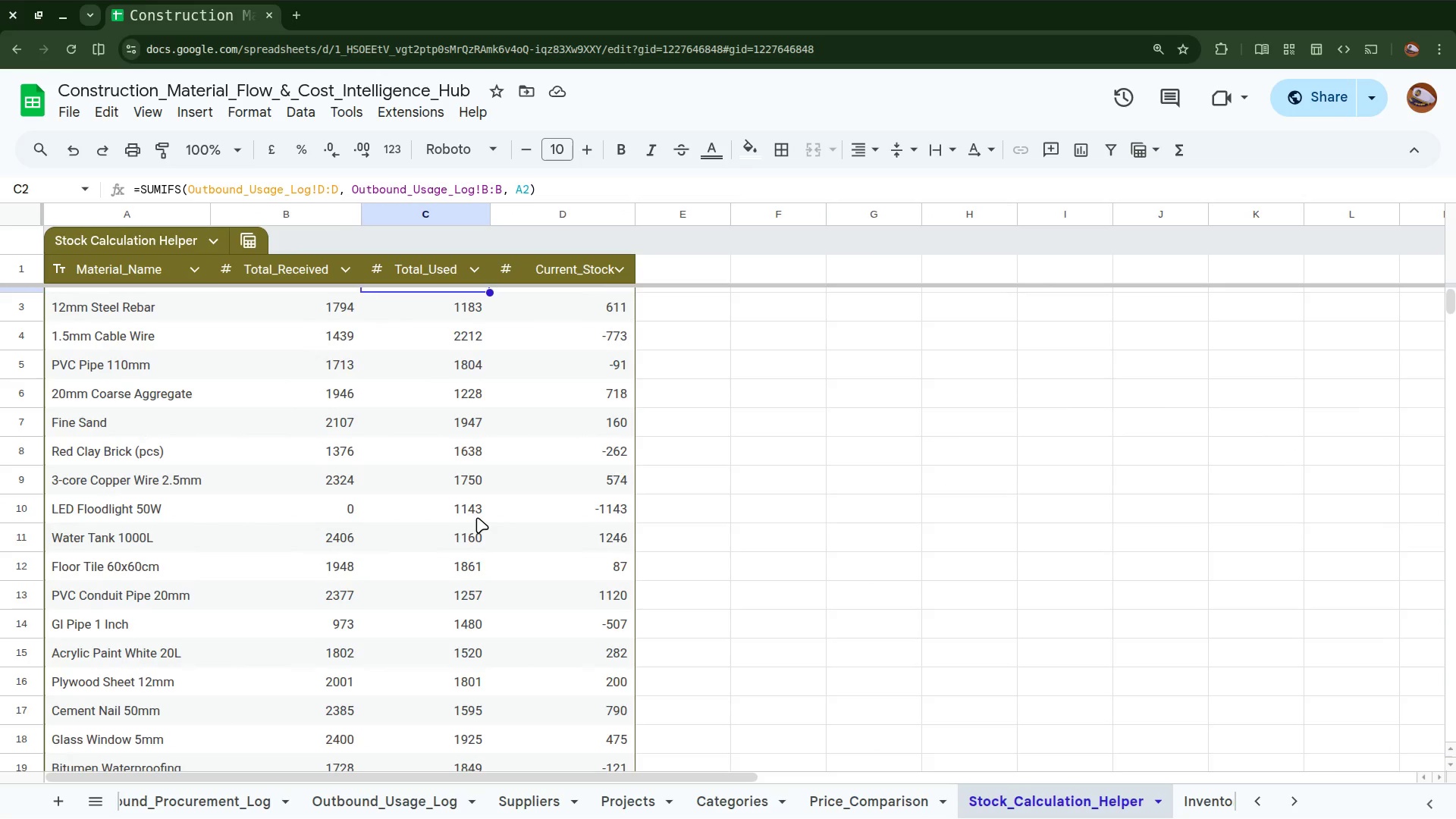 
double_click([340, 506])
 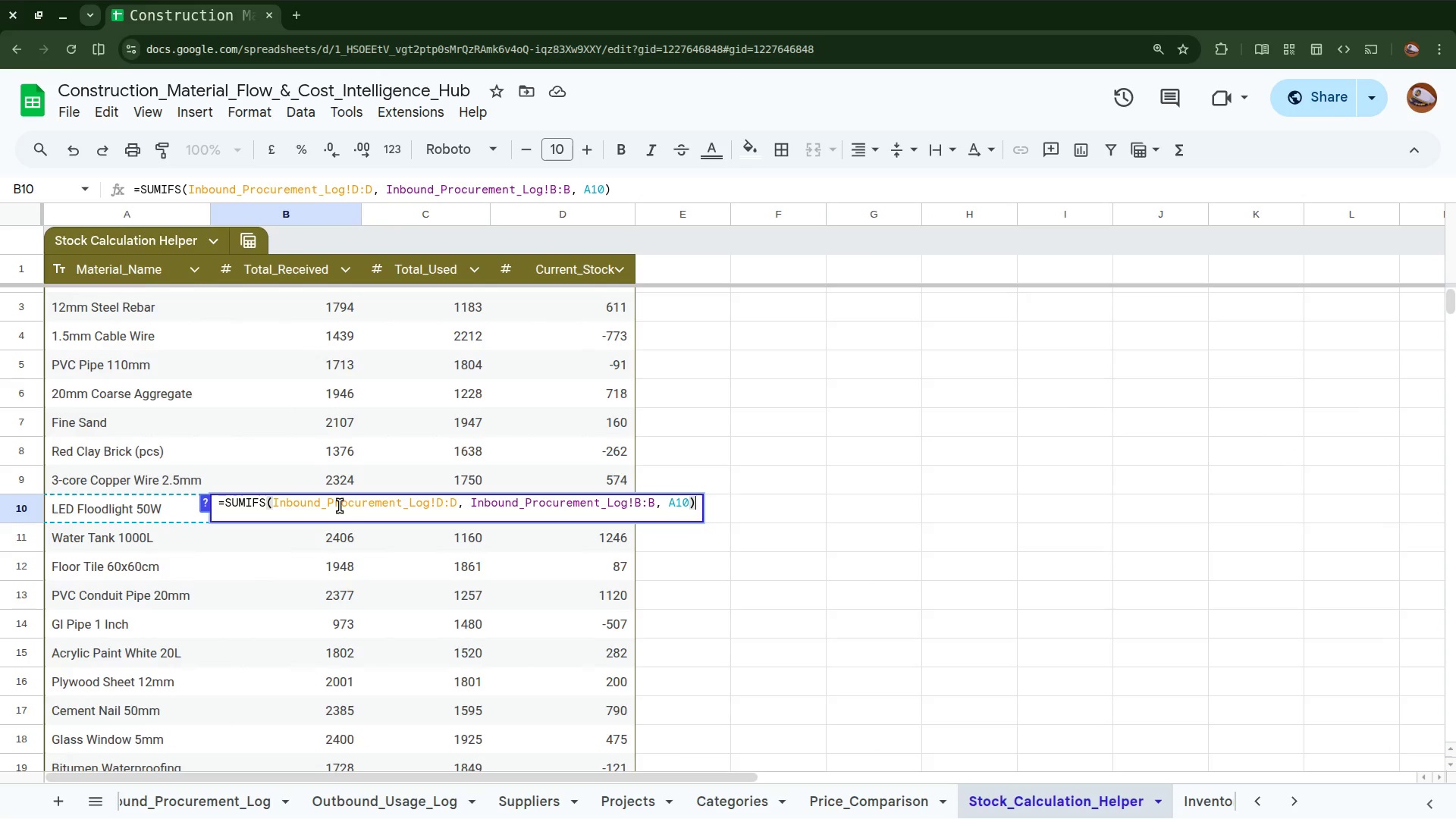 
left_click([425, 589])
 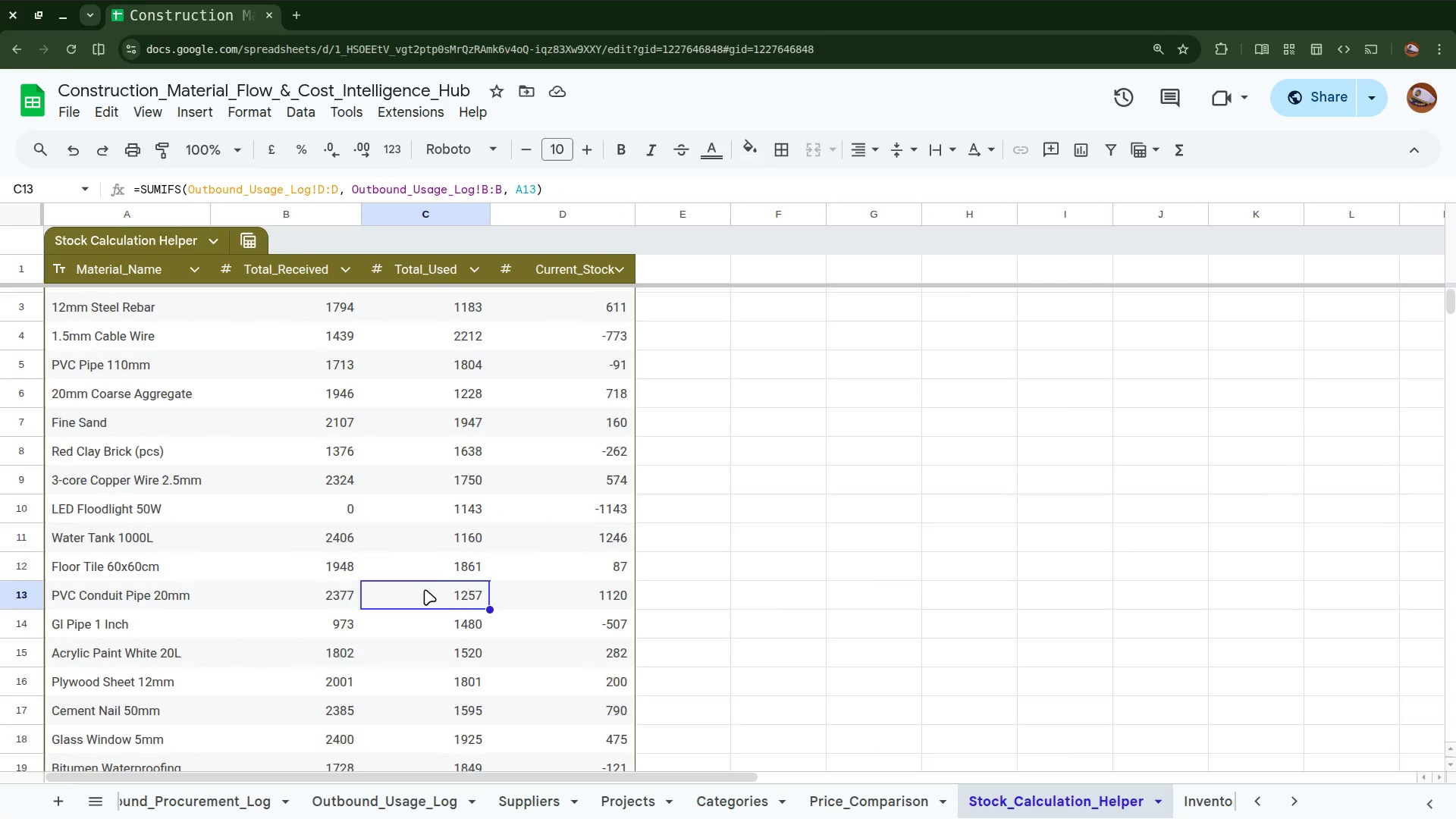 
scroll: coordinate [425, 589], scroll_direction: up, amount: 10.0
 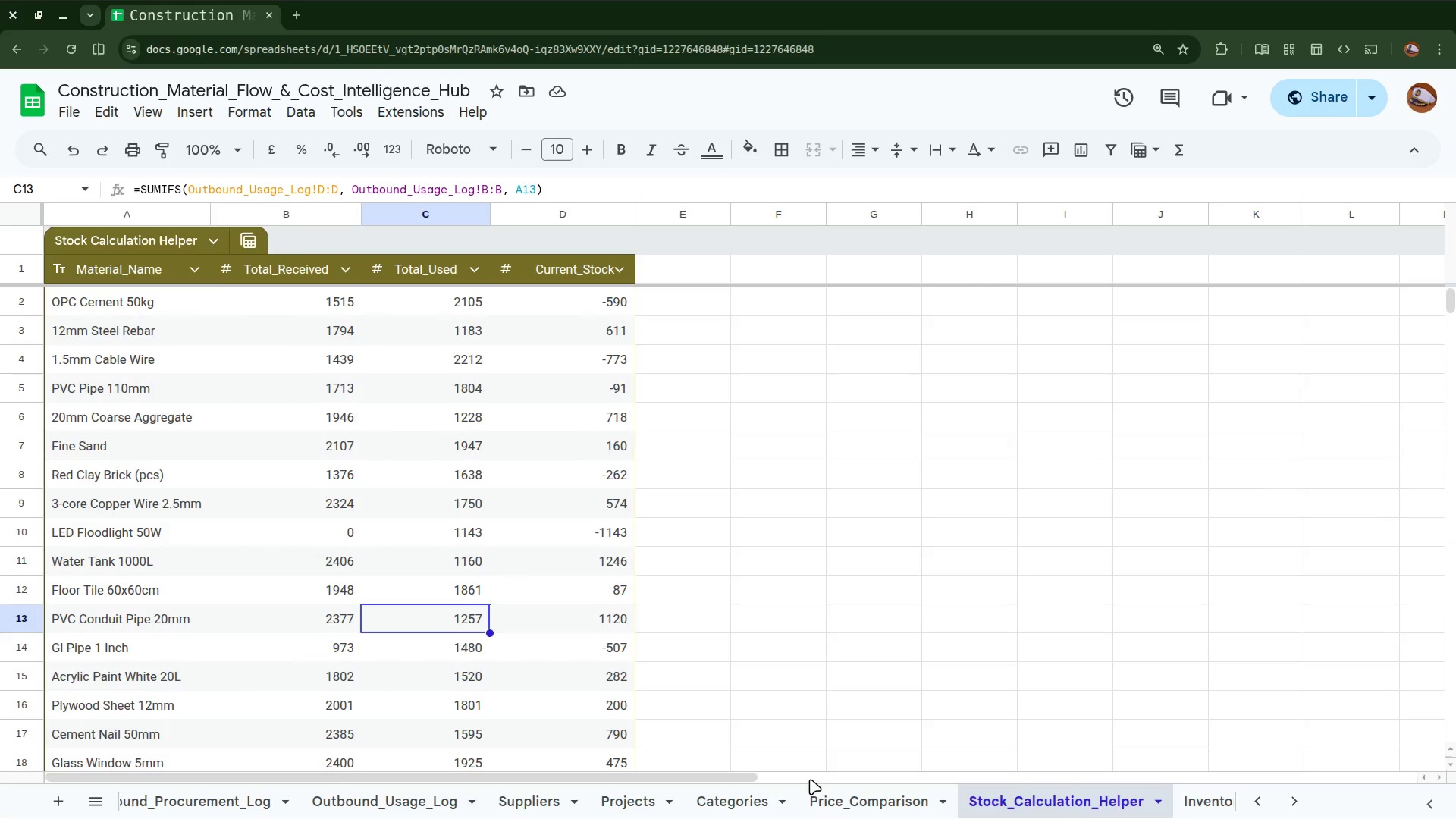 
left_click([838, 800])
 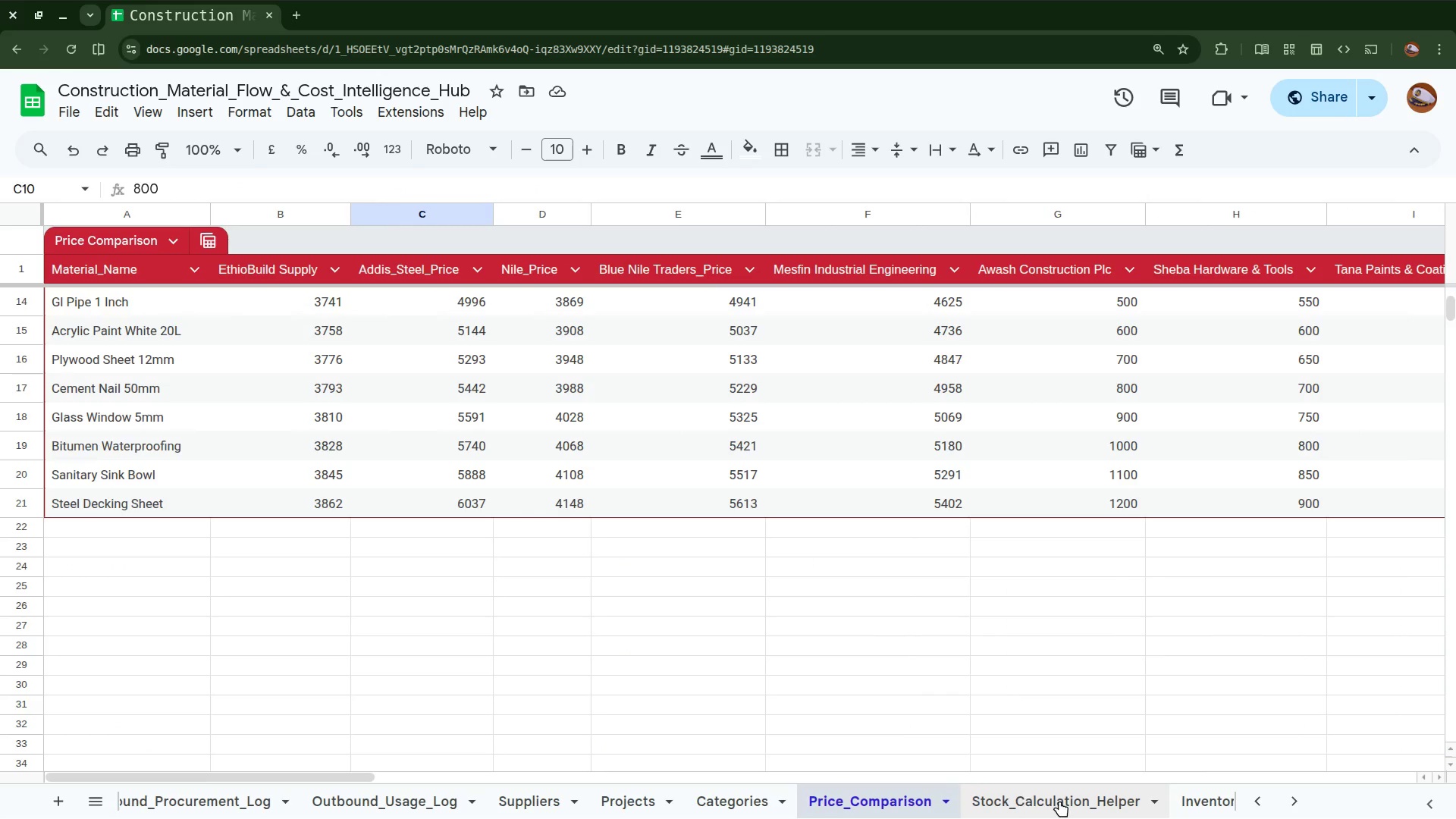 
left_click([1059, 802])
 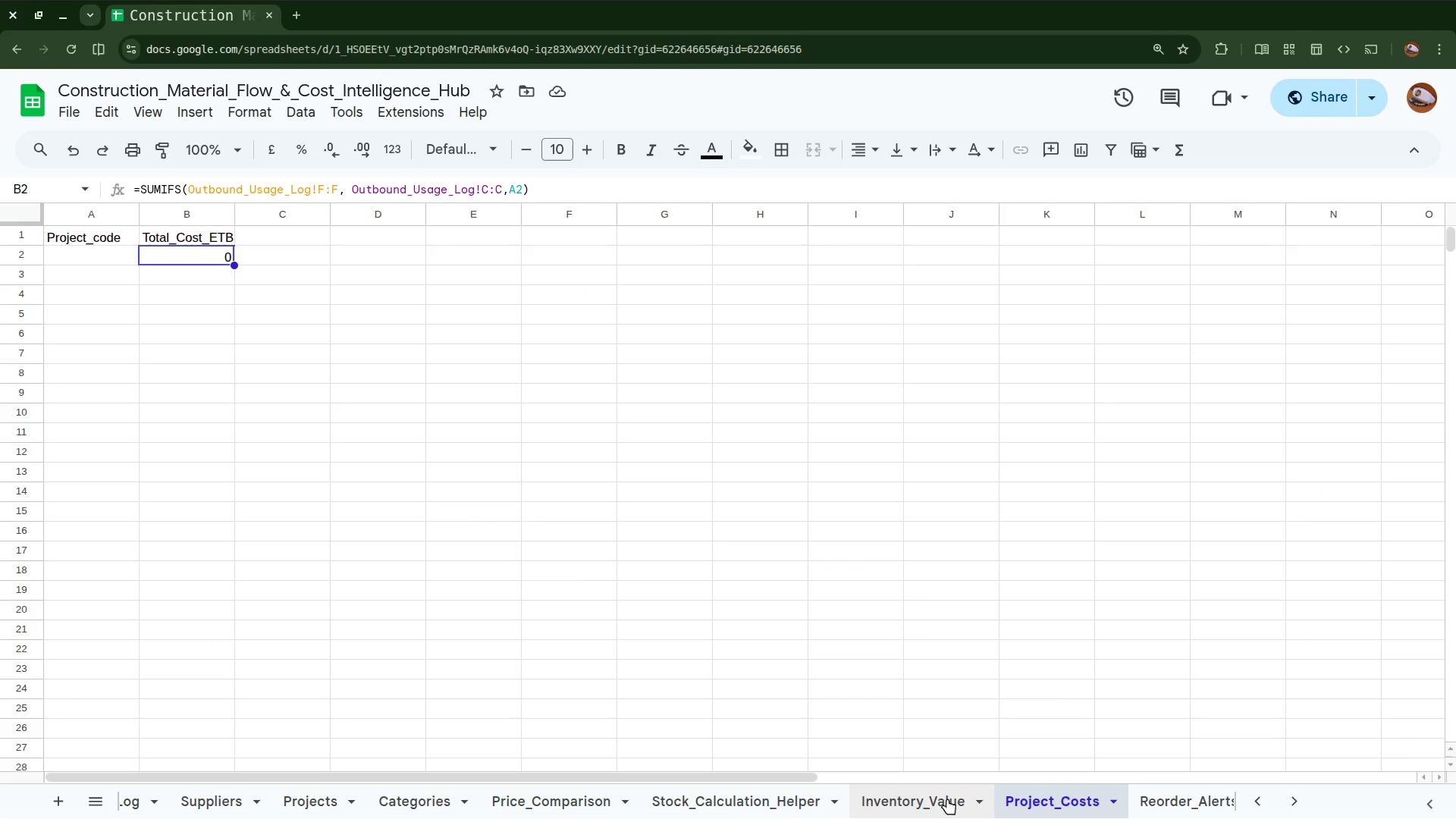 
scroll: coordinate [1059, 802], scroll_direction: down, amount: 4.0
 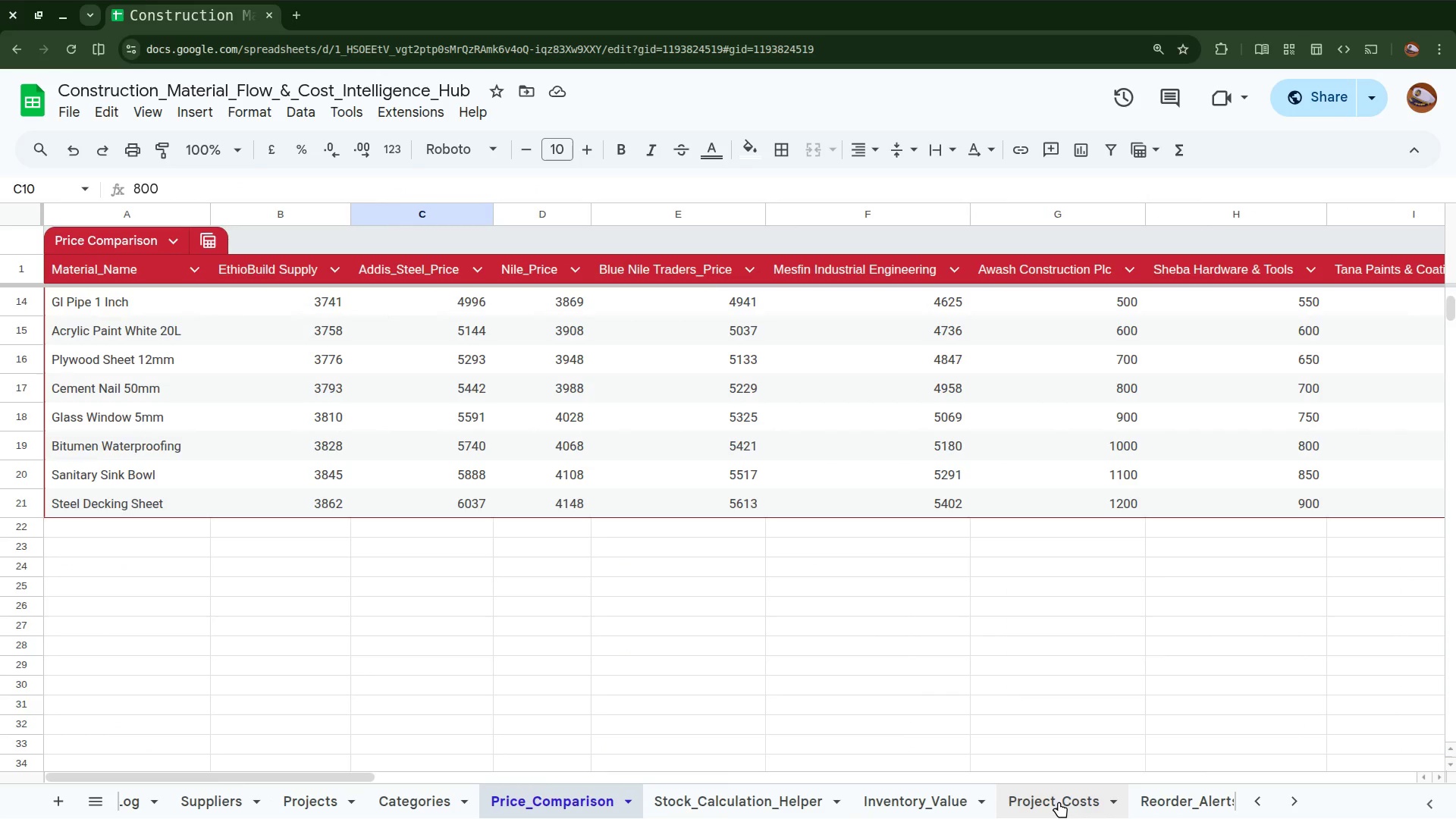 
left_click([936, 798])
 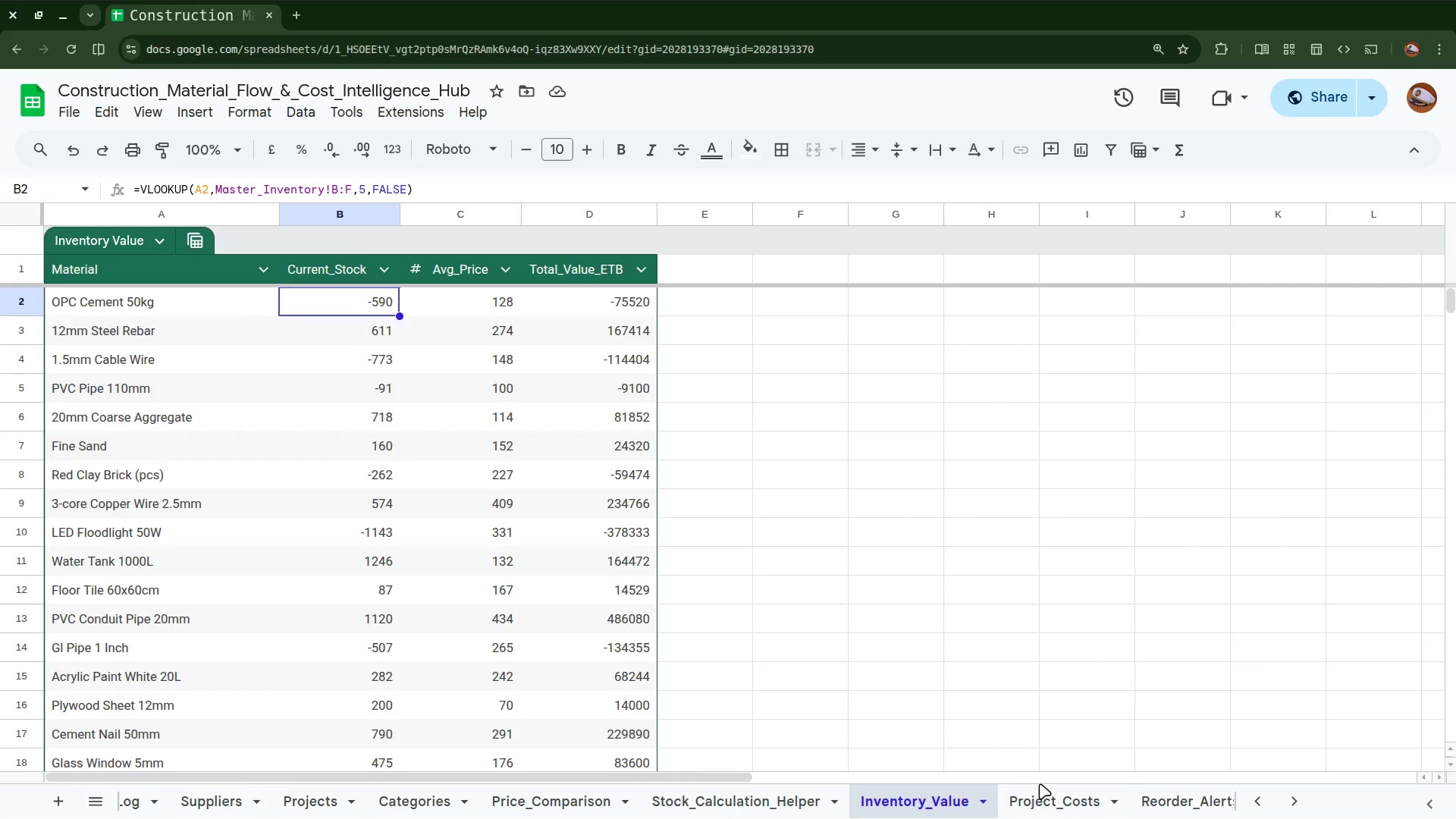 
left_click([1051, 808])
 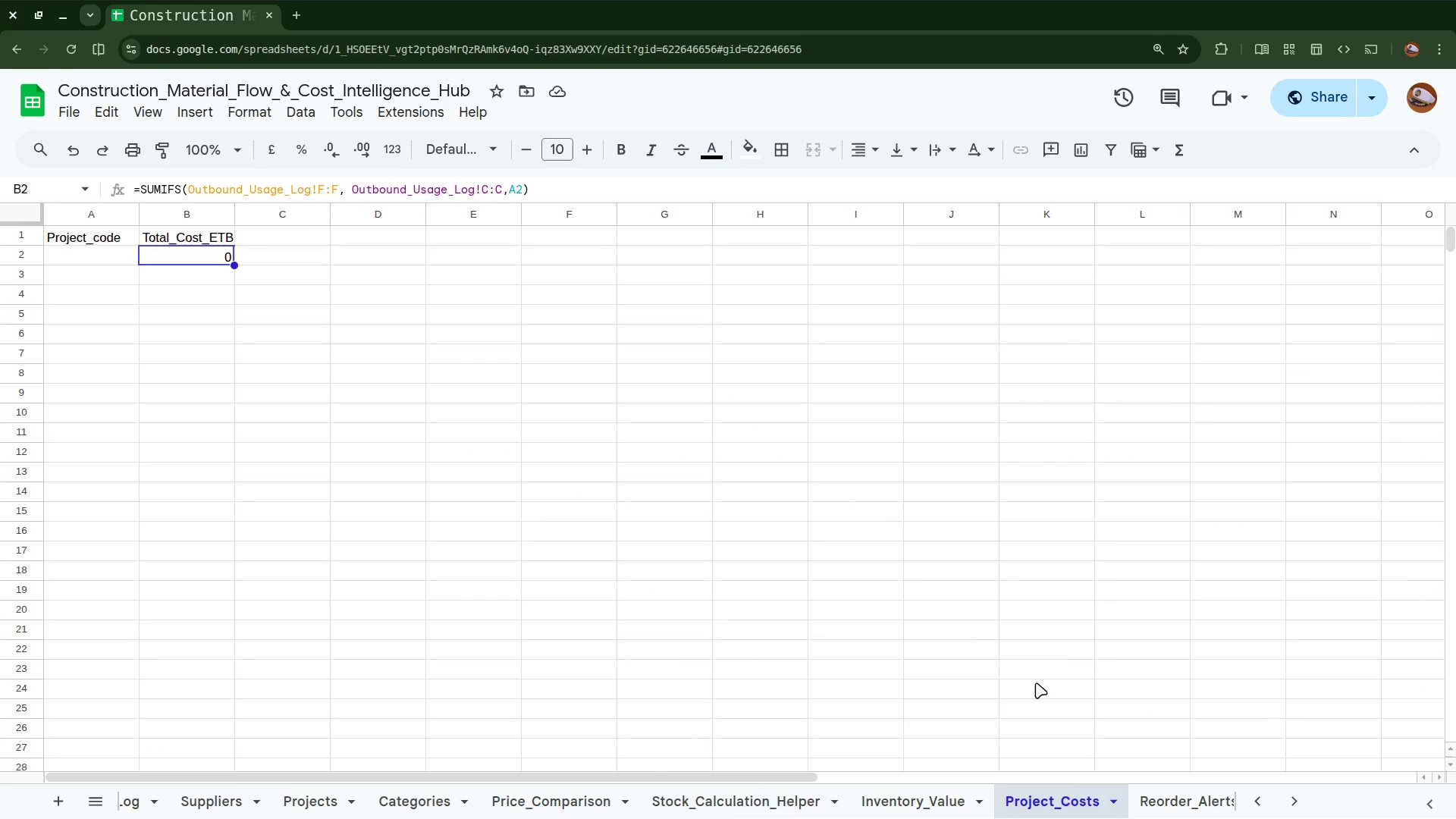 
left_click([1155, 799])
 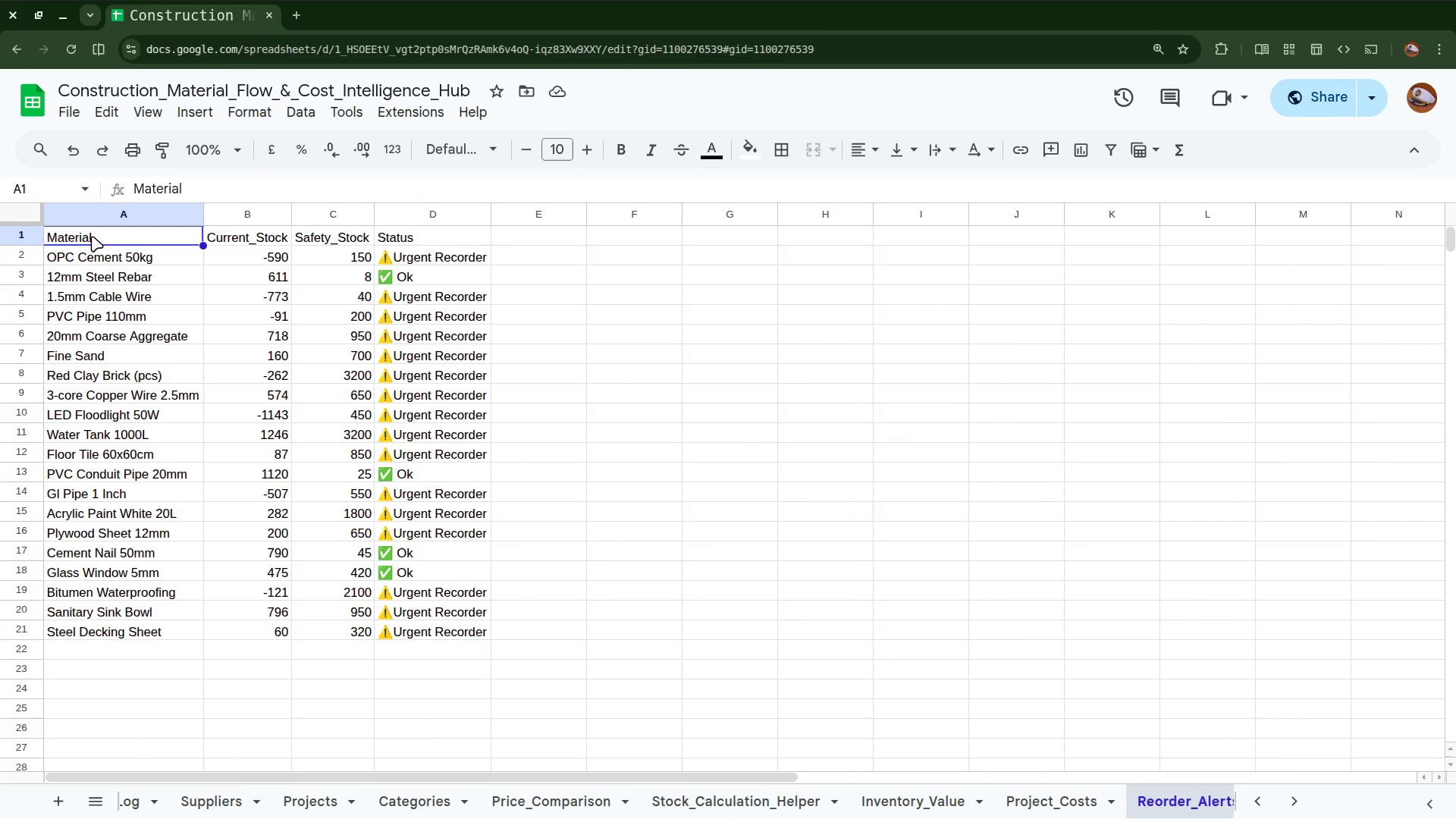 
hold_key(key=ShiftLeft, duration=1.31)
left_click([432, 627])
 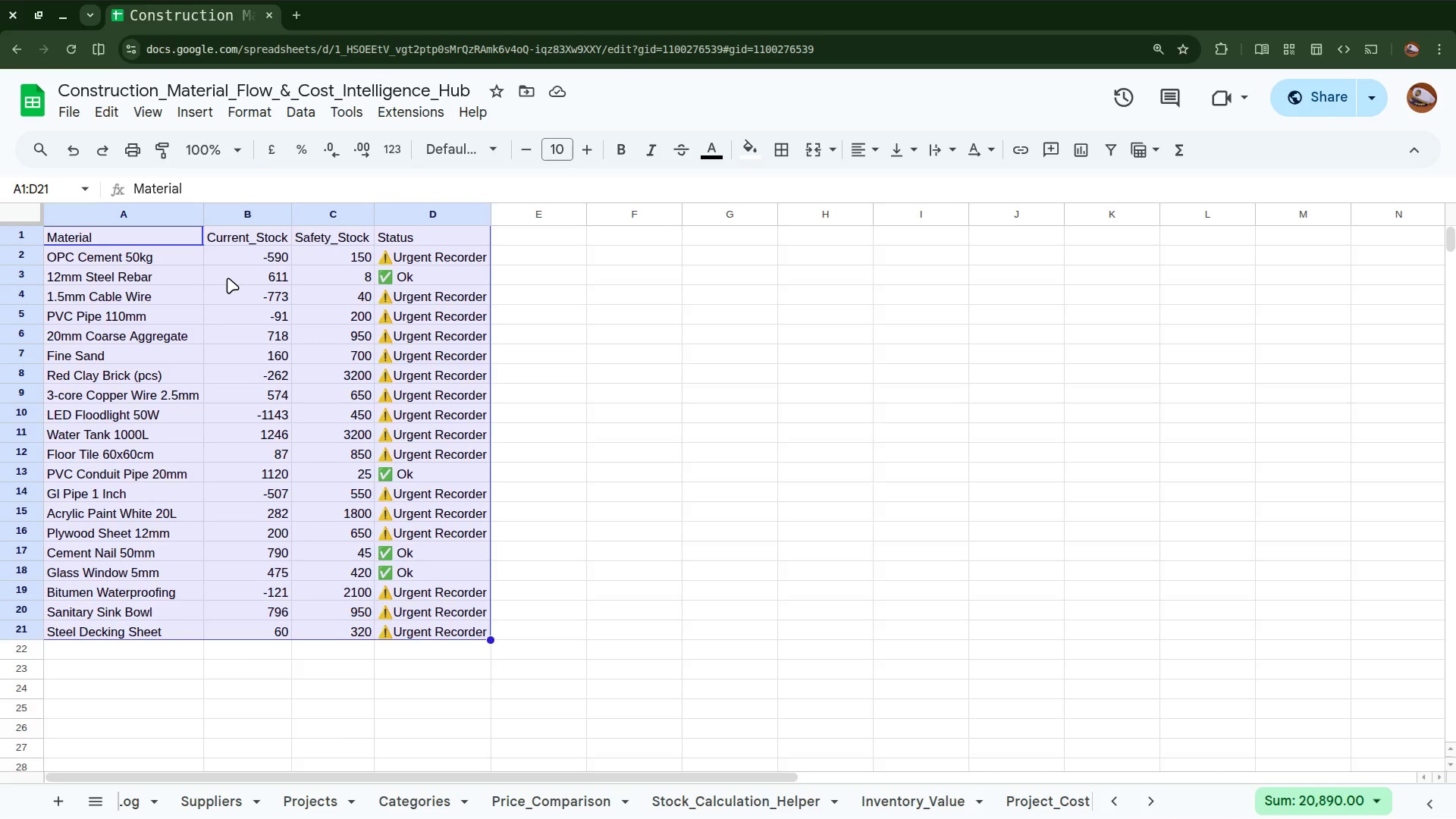 
wait(6.89)
 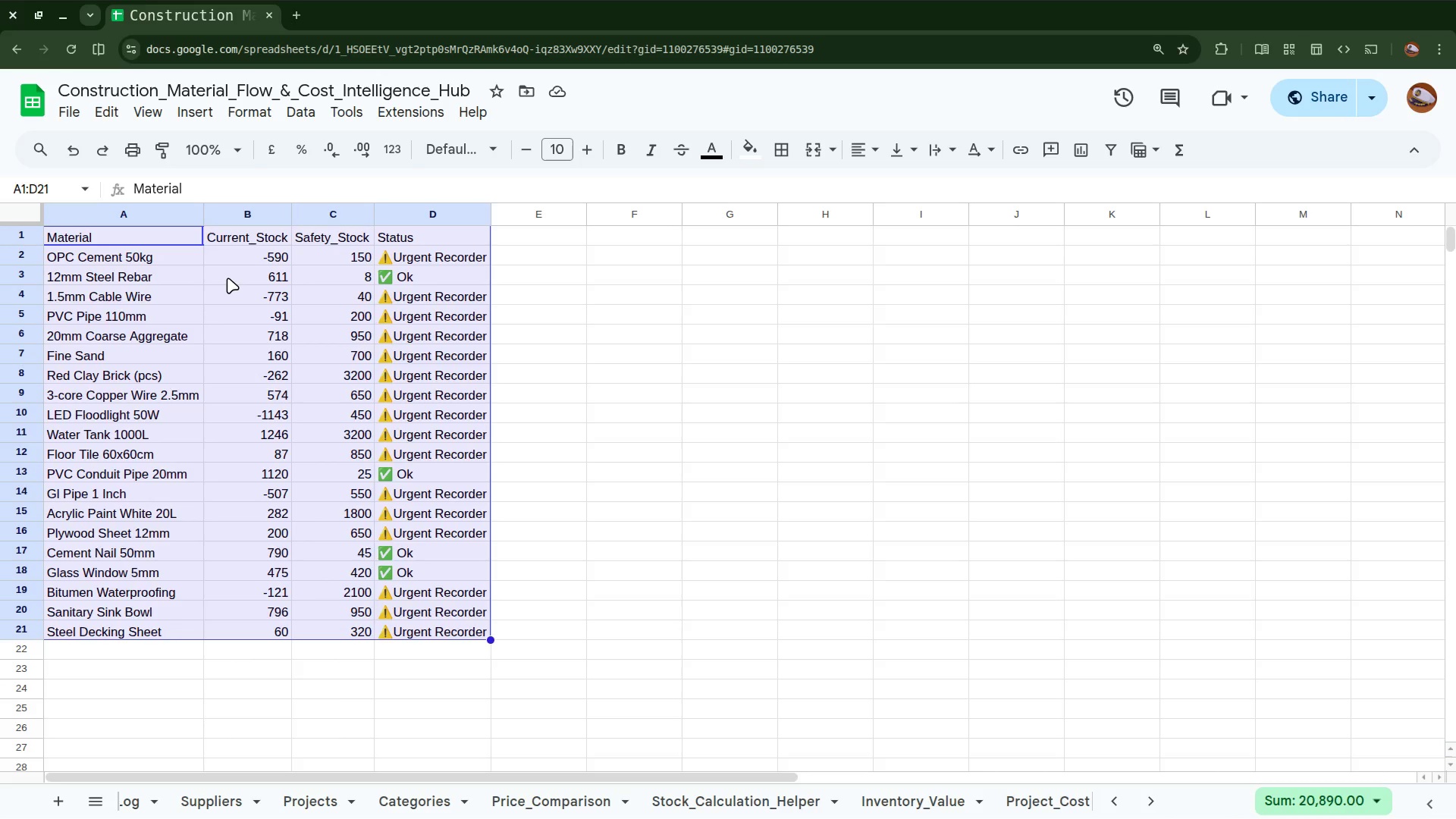 
right_click([278, 422])
 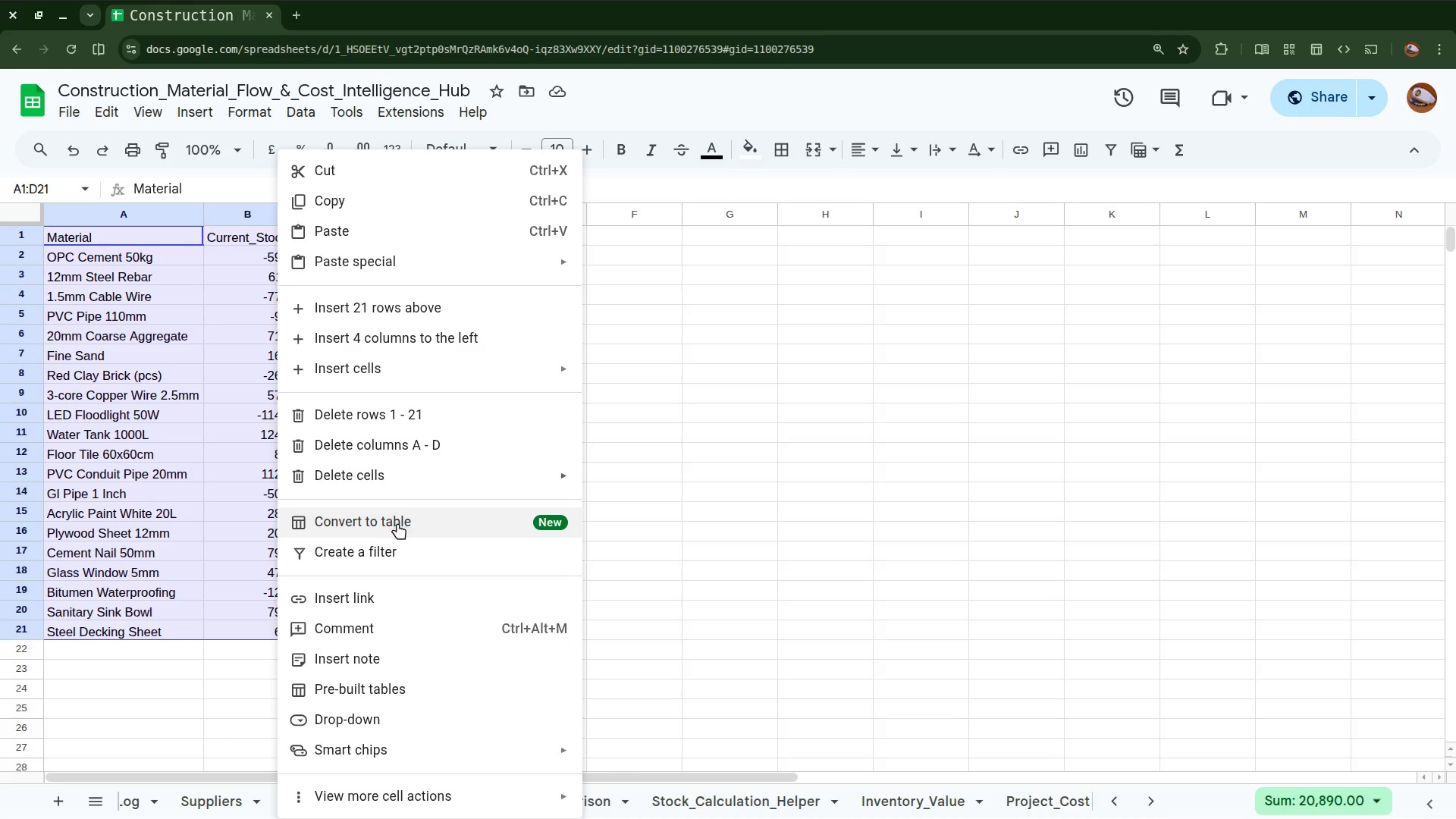 
left_click([397, 523])
 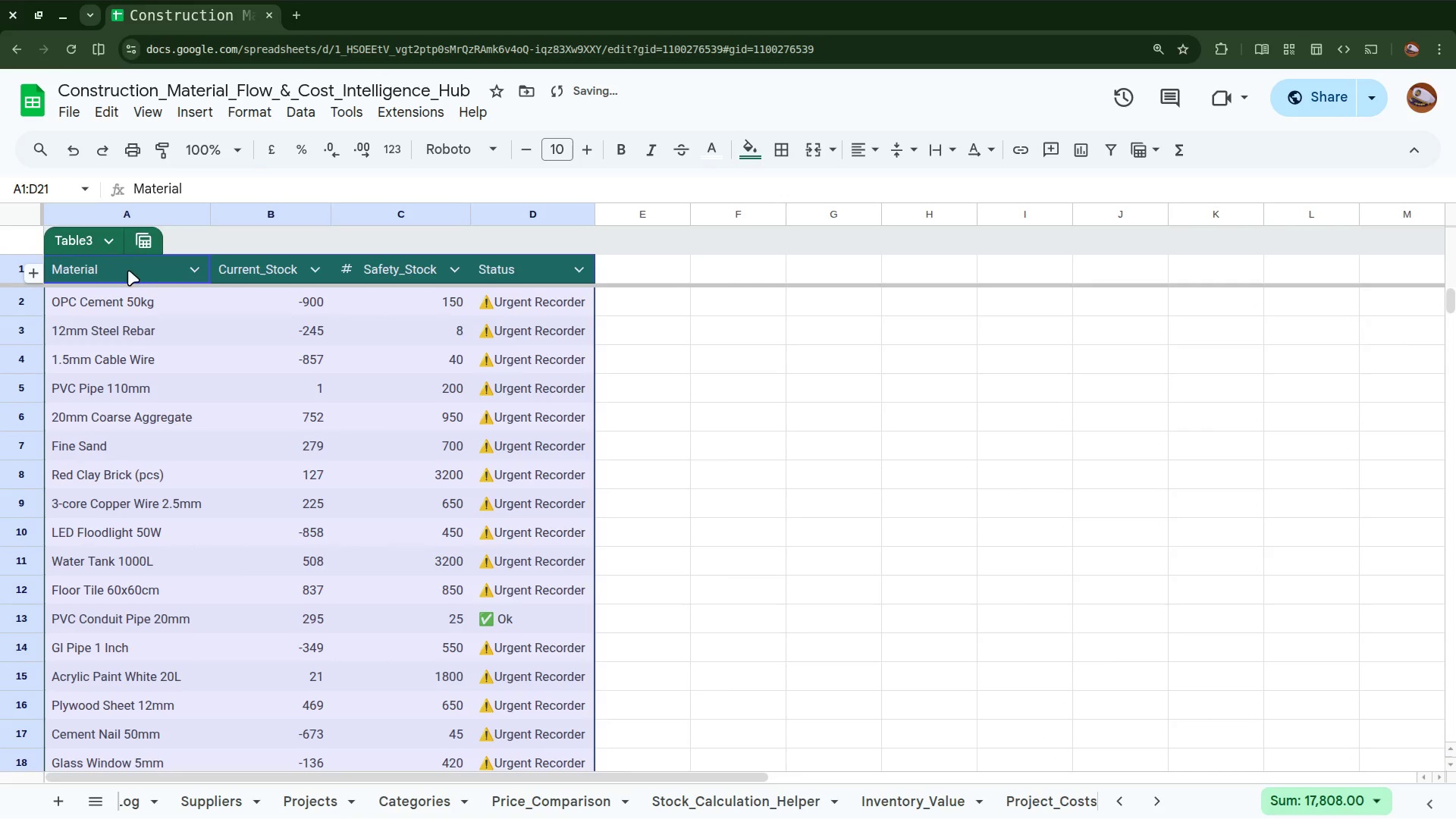 
left_click([98, 243])
 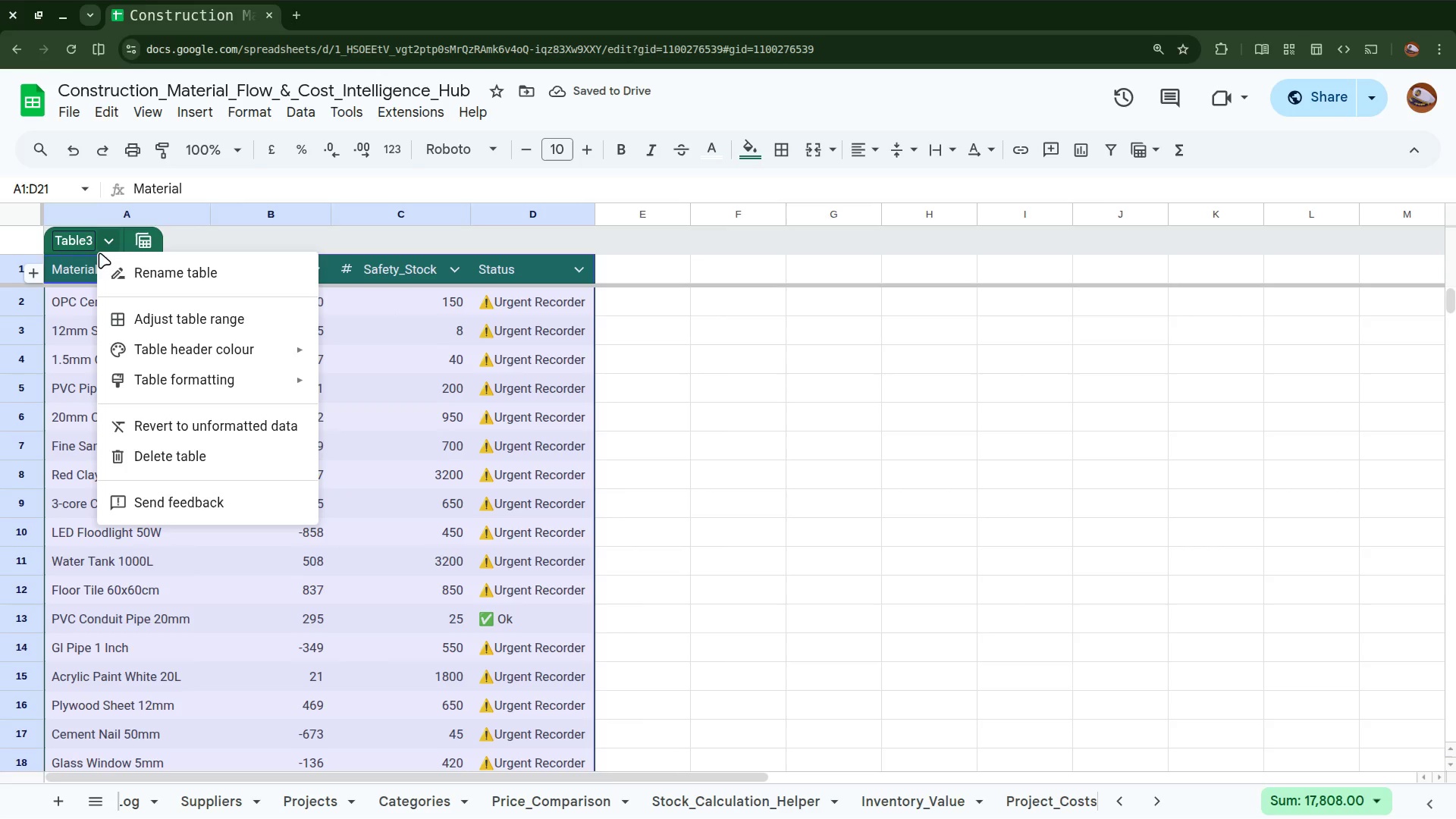 
left_click([130, 259])
 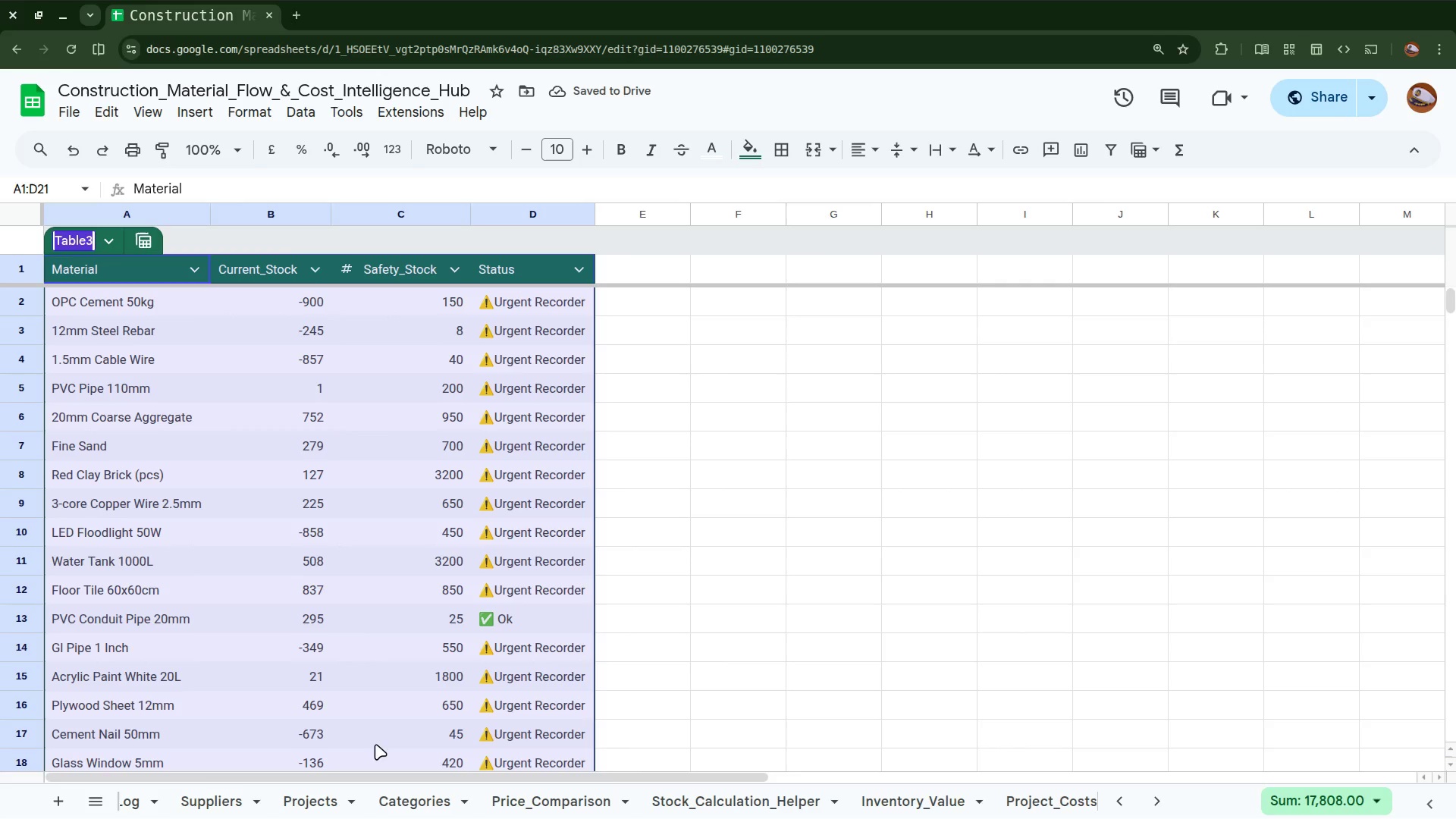 
scroll: coordinate [517, 787], scroll_direction: down, amount: 5.0
 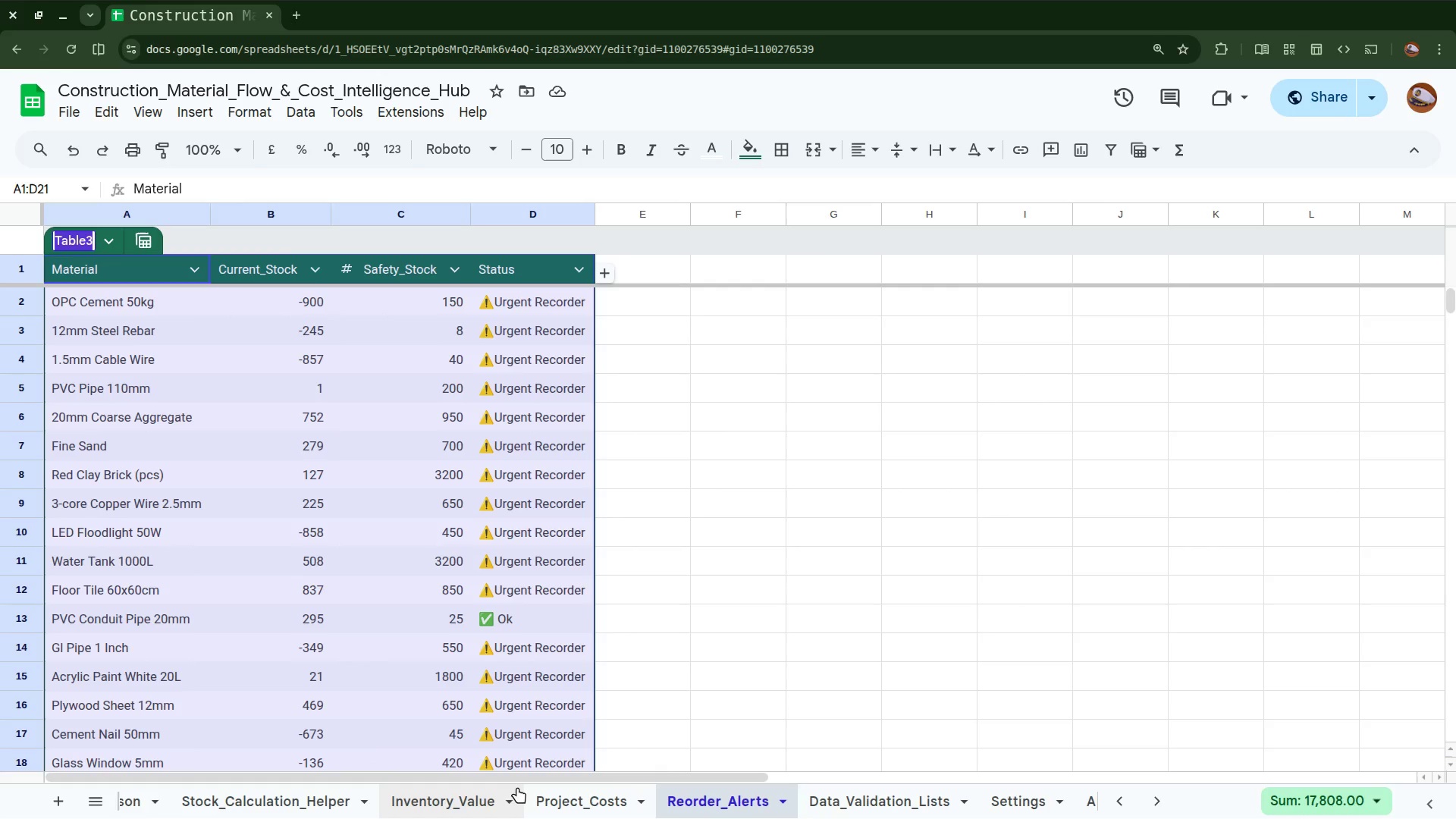 
type(Reorder Alert s)
key(Backspace)
type(==t)
key(Backspace)
key(Backspace)
key(Backspace)
key(Backspace)
key(Backspace)
type(ts)
 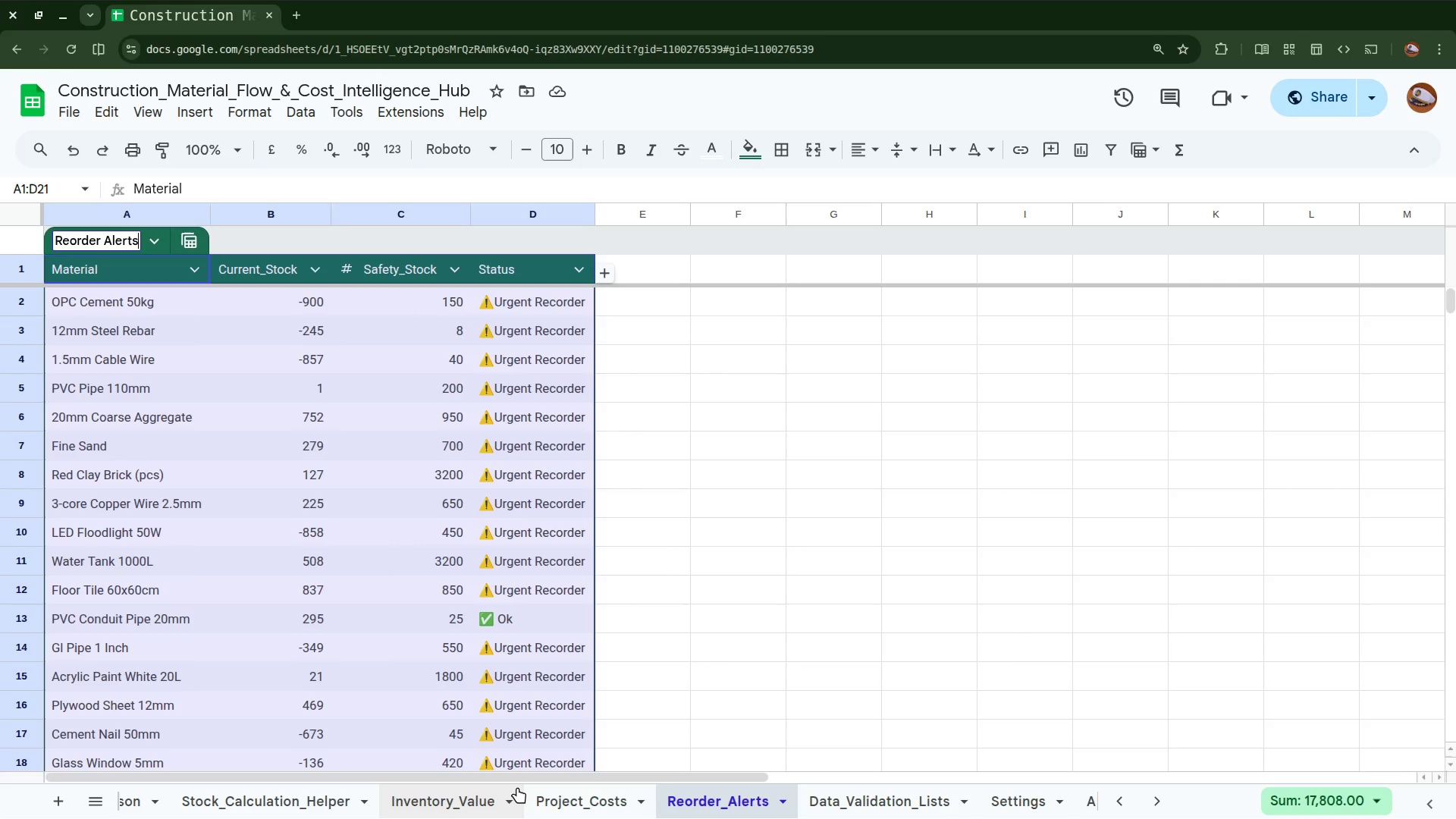 
key(Enter)
 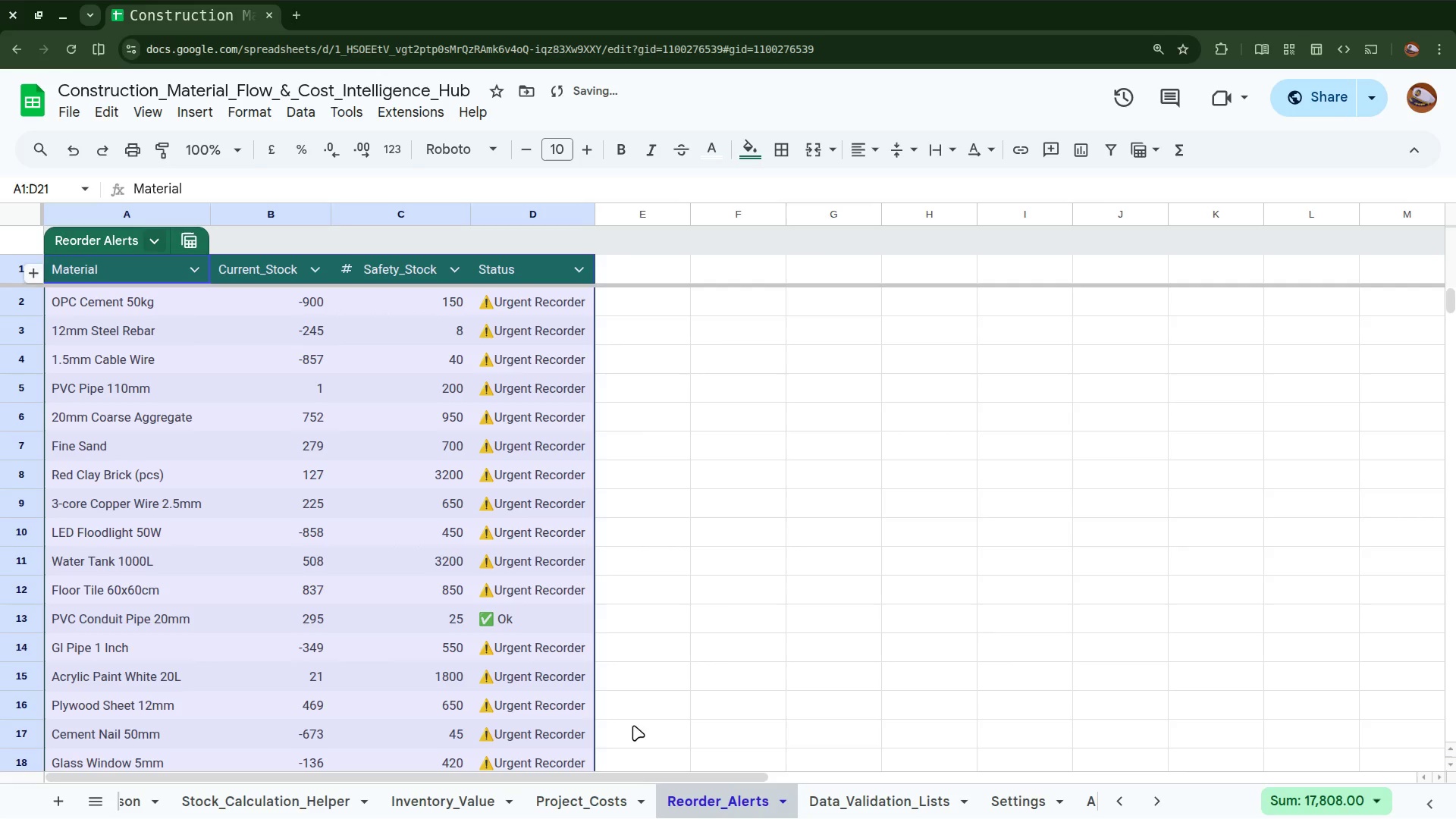 
left_click([600, 578])
 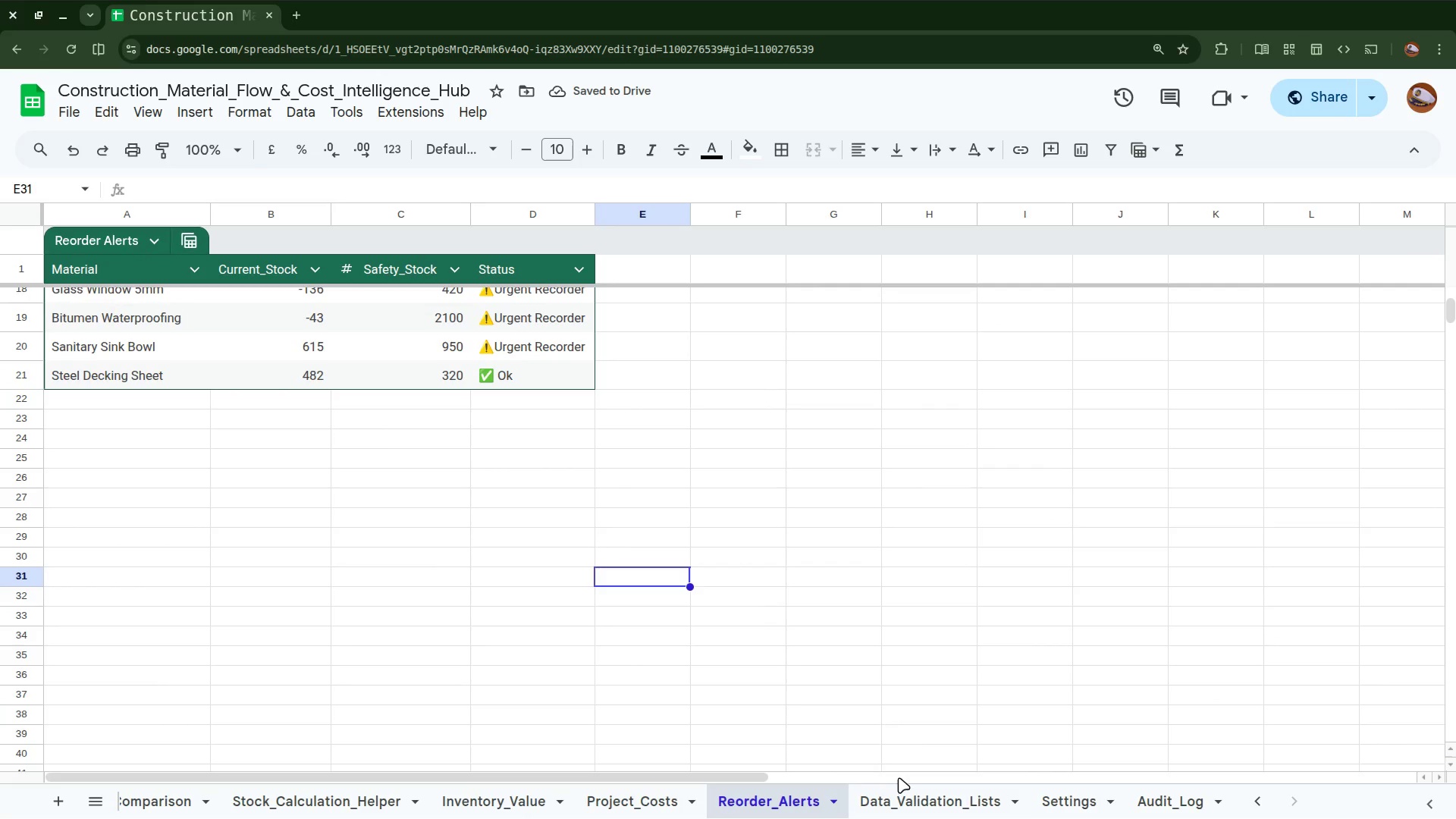 
scroll: coordinate [600, 578], scroll_direction: down, amount: 6.0
 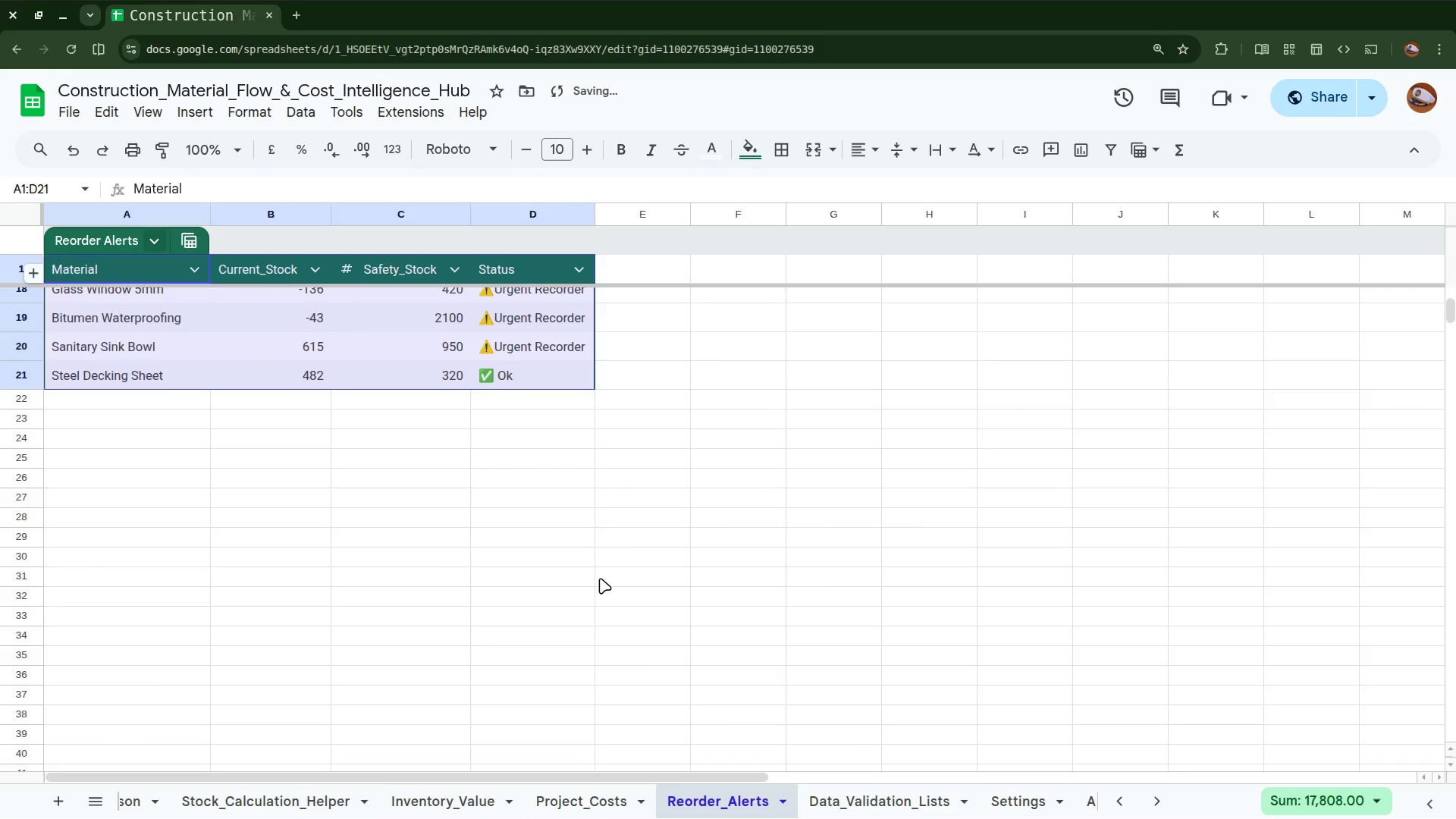 
left_click([923, 807])
 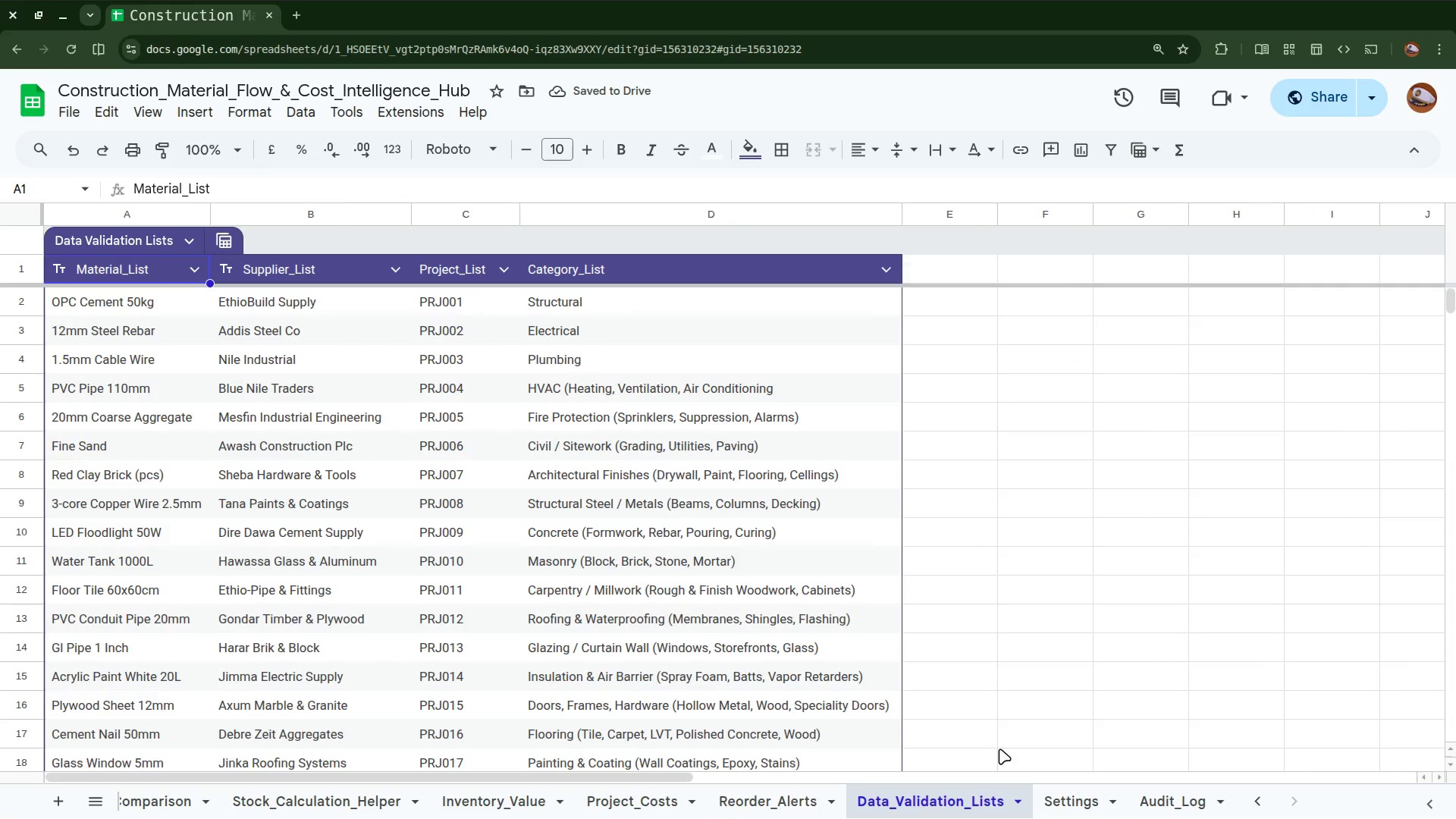 
left_click([1073, 806])
 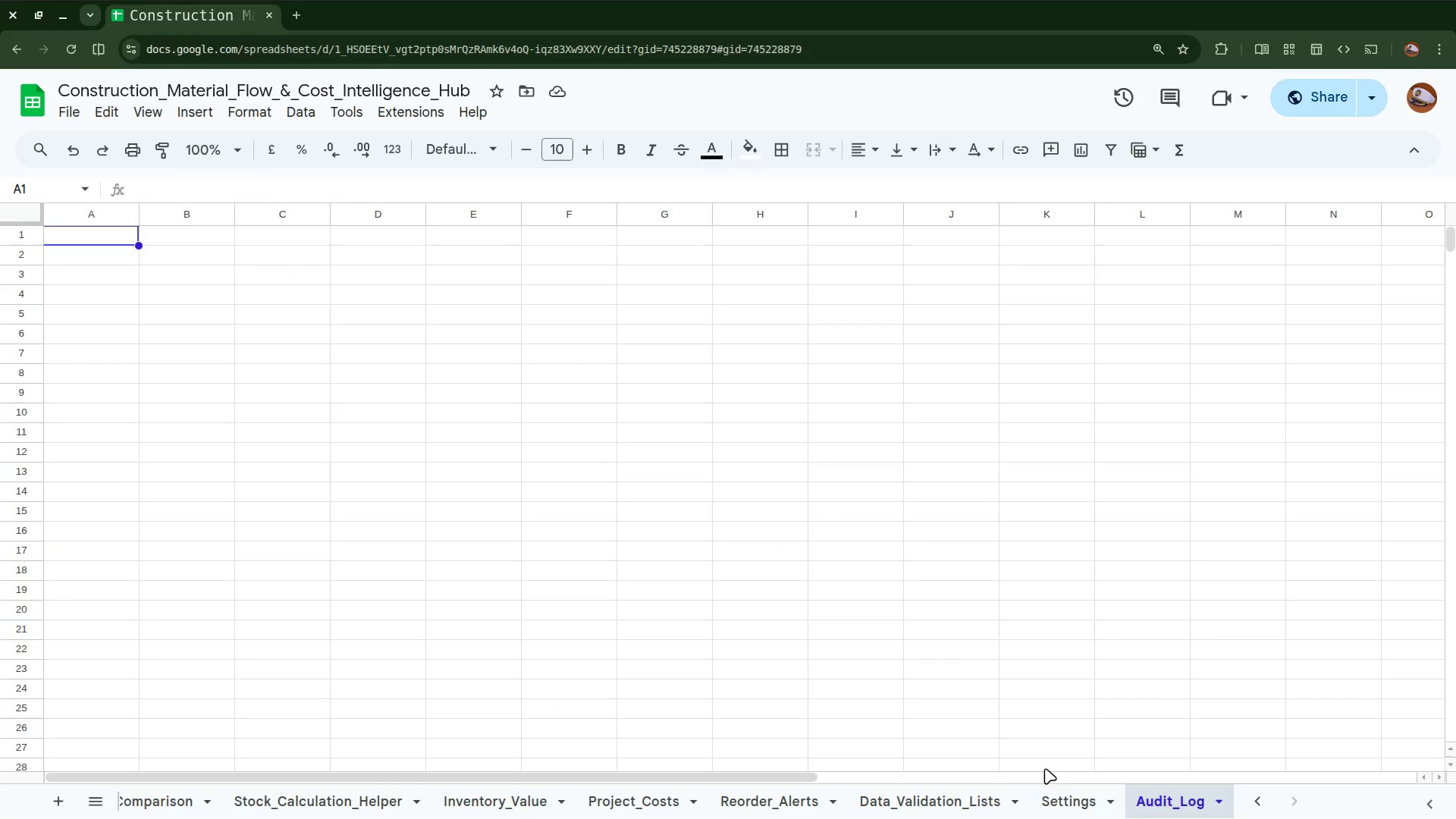 
left_click([876, 800])
 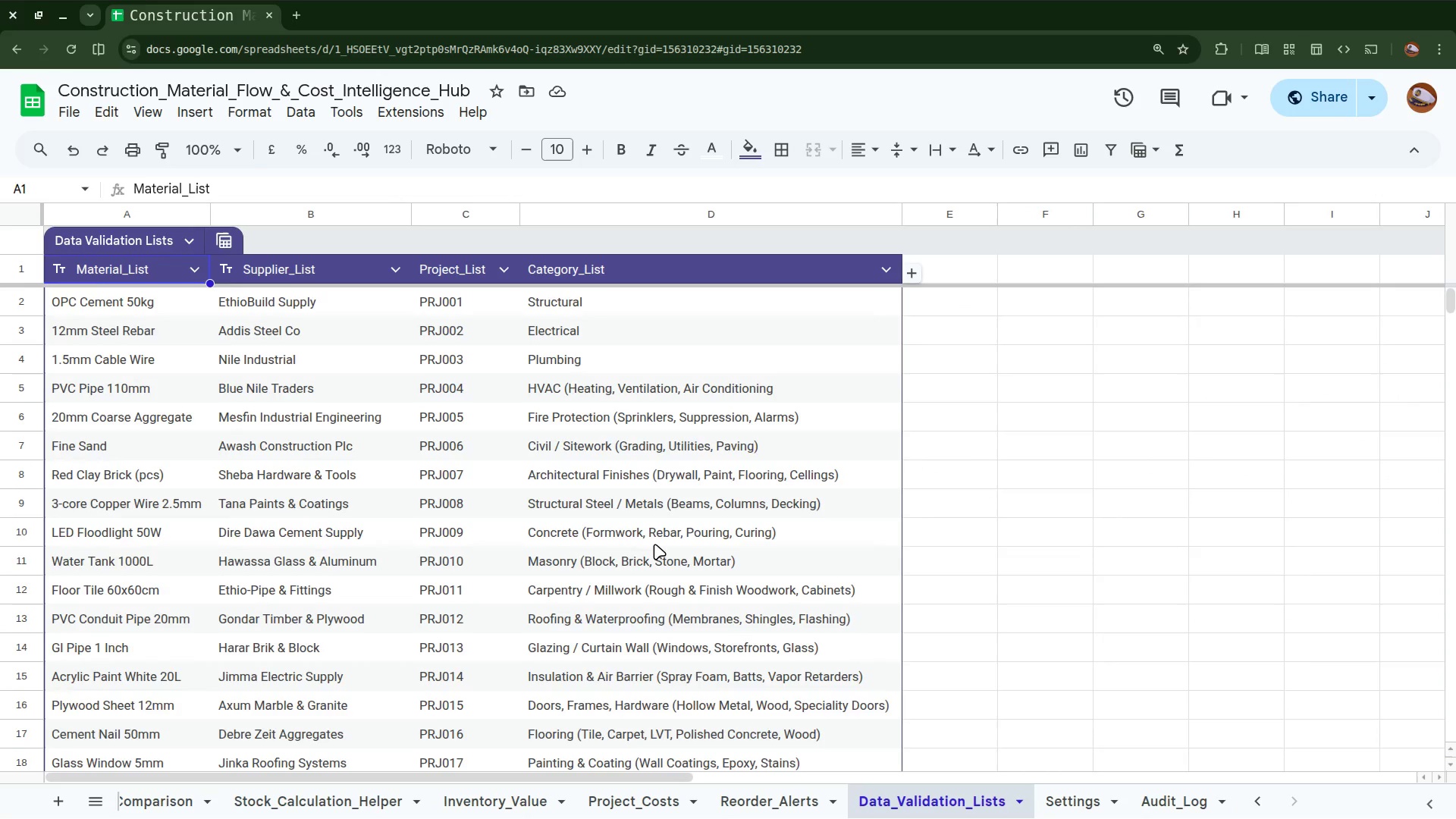 
scroll: coordinate [654, 544], scroll_direction: up, amount: 7.0
 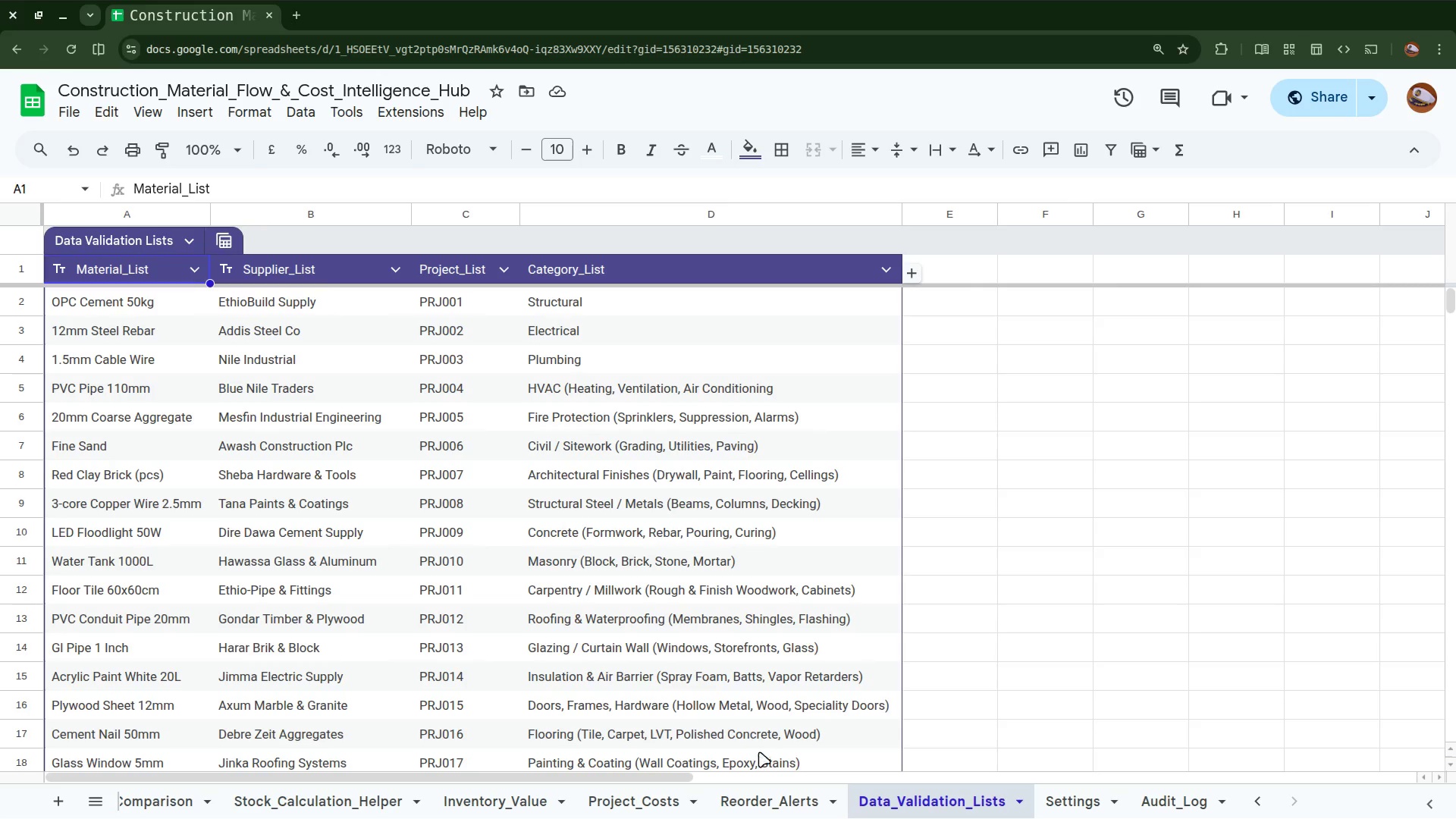 
left_click([768, 794])
 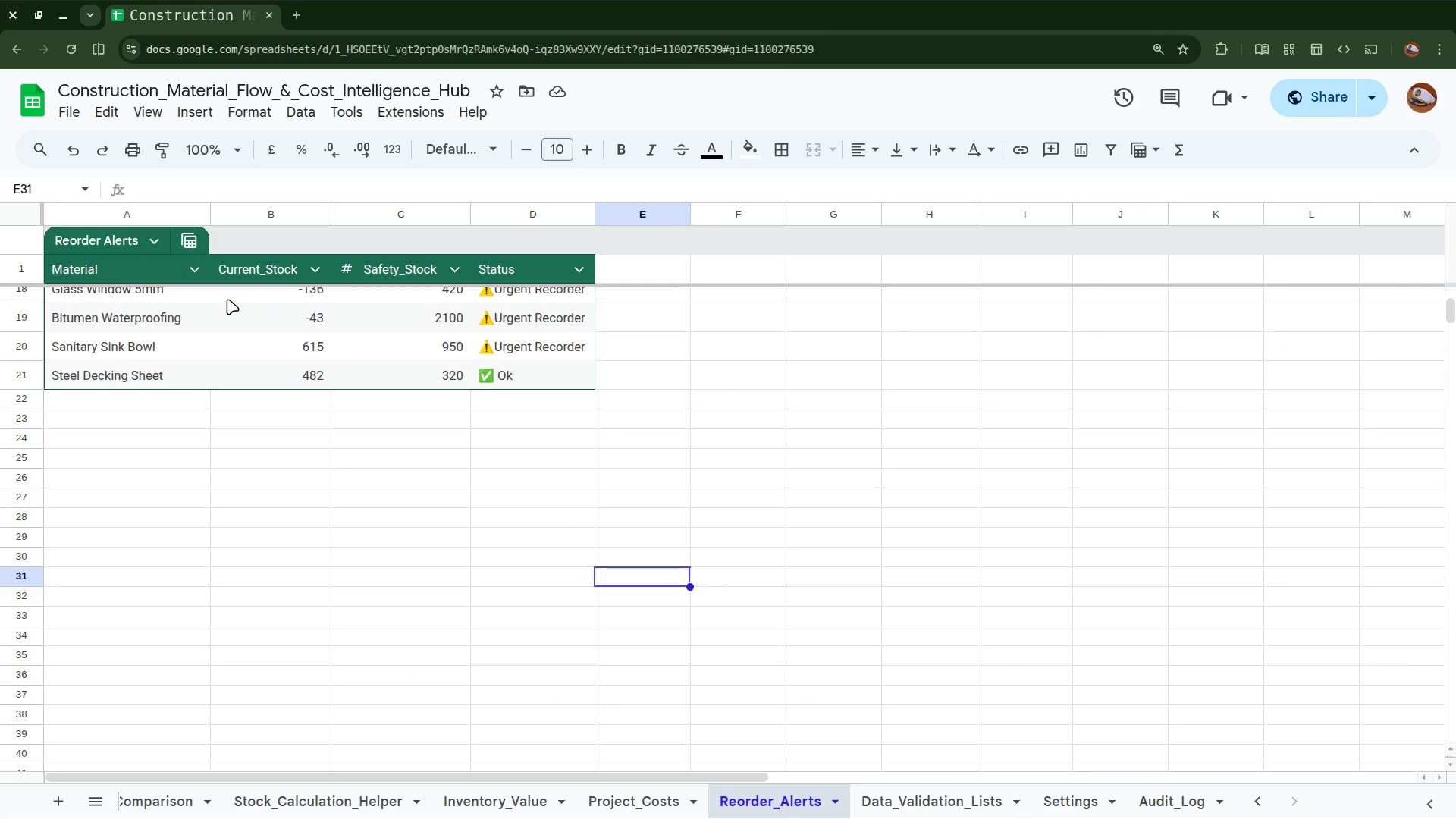 
scroll: coordinate [240, 357], scroll_direction: up, amount: 17.0
 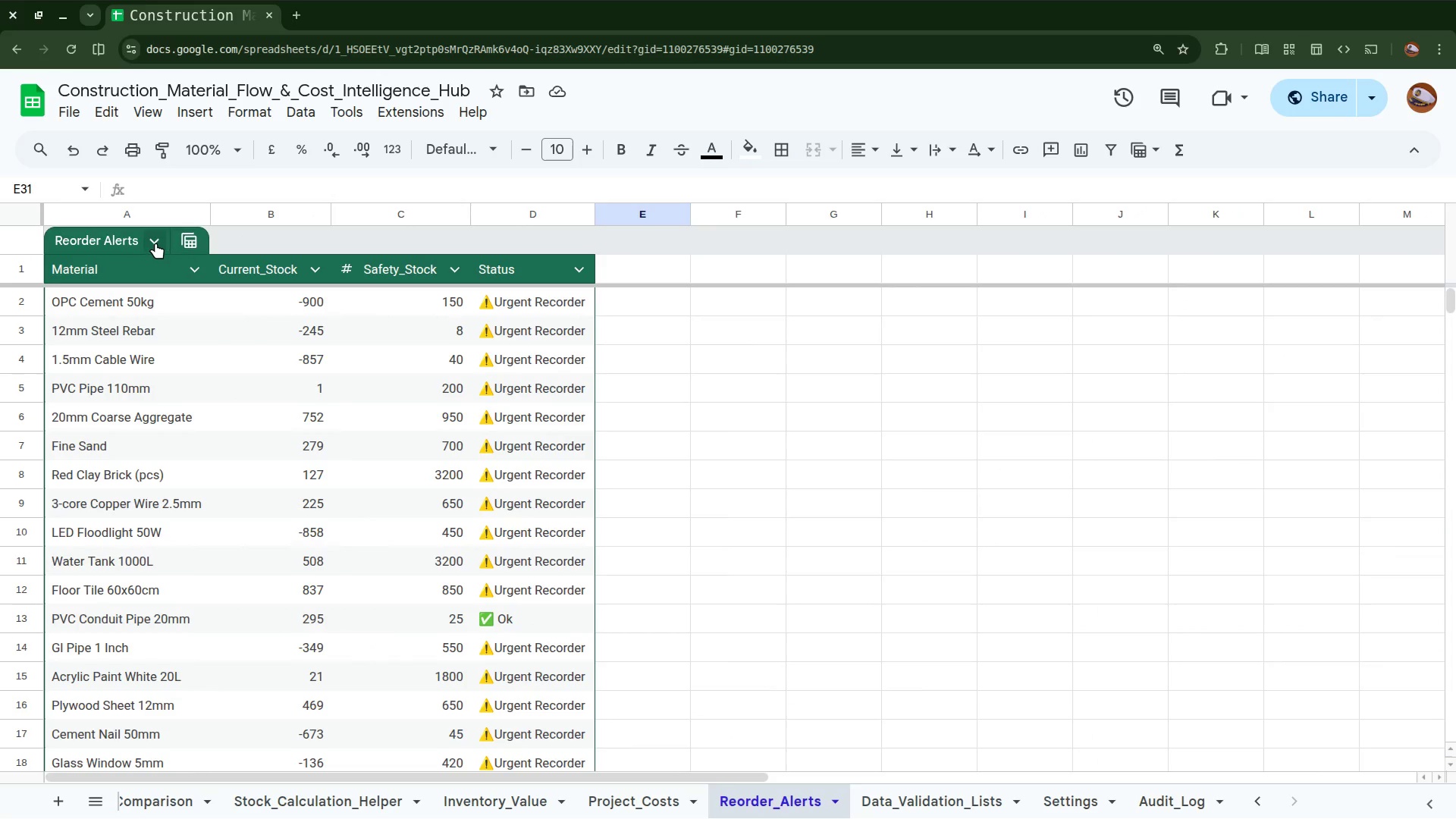 
left_click([153, 240])
 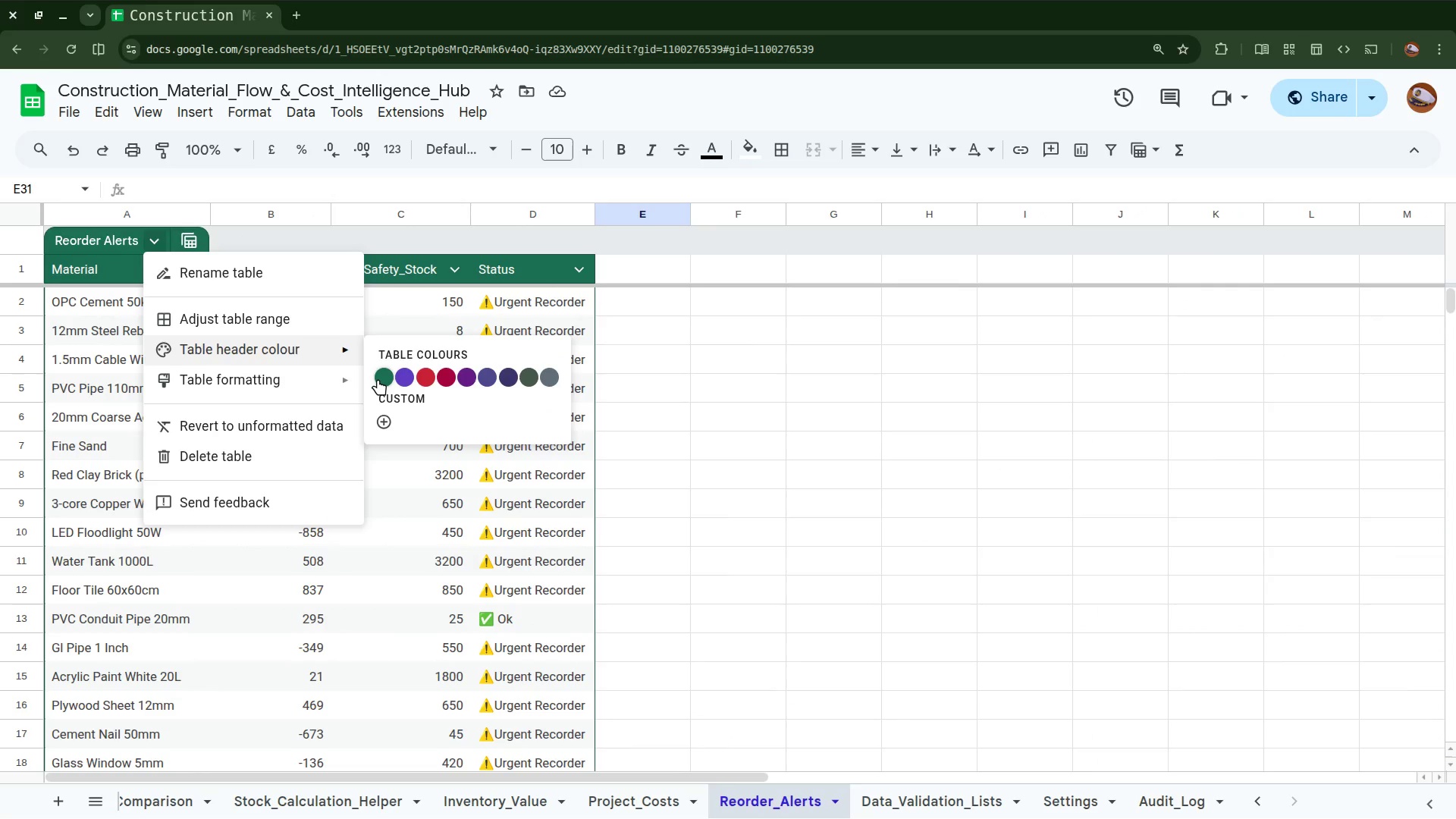 
left_click([555, 372])
 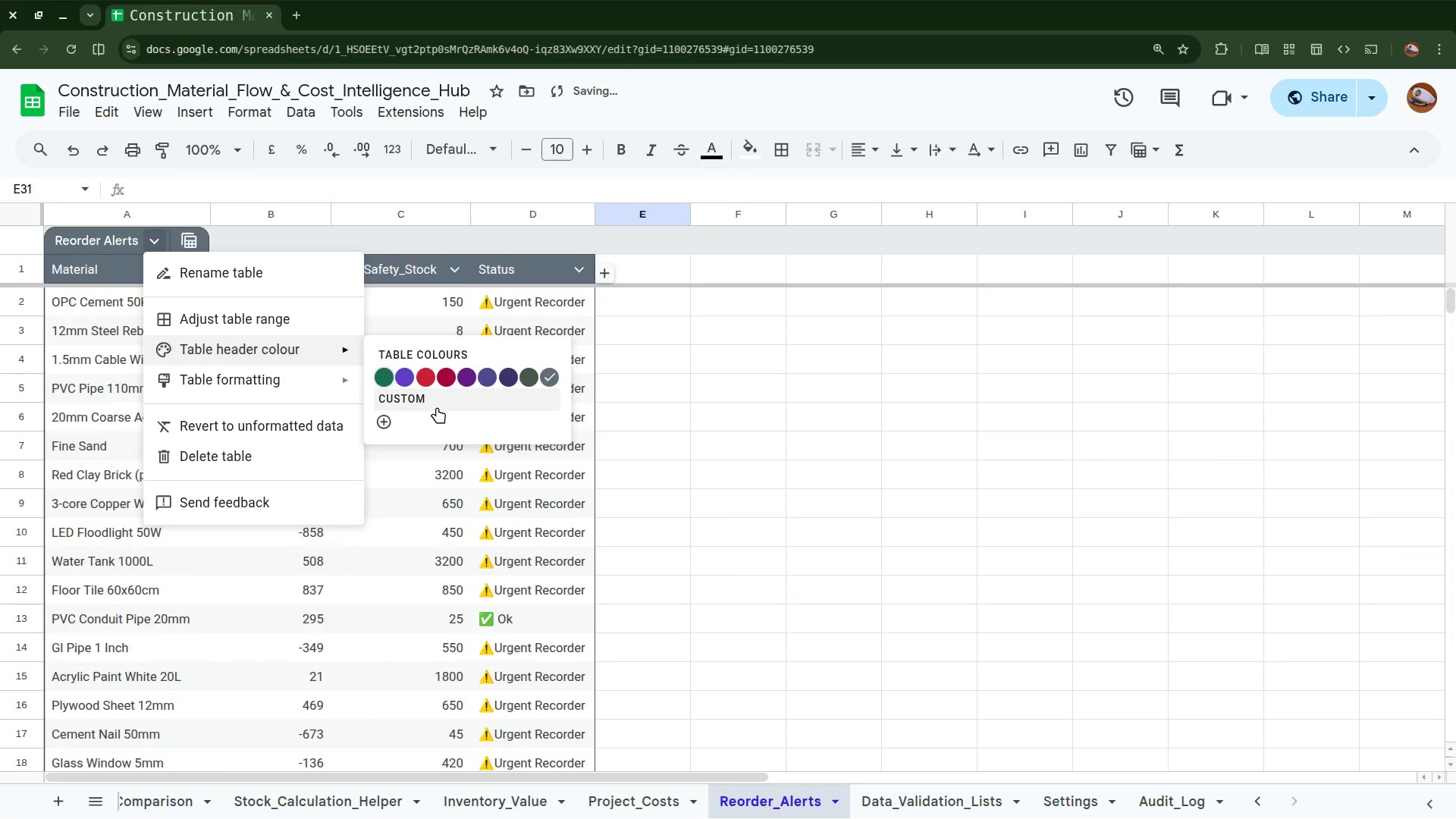 
left_click([423, 405])
 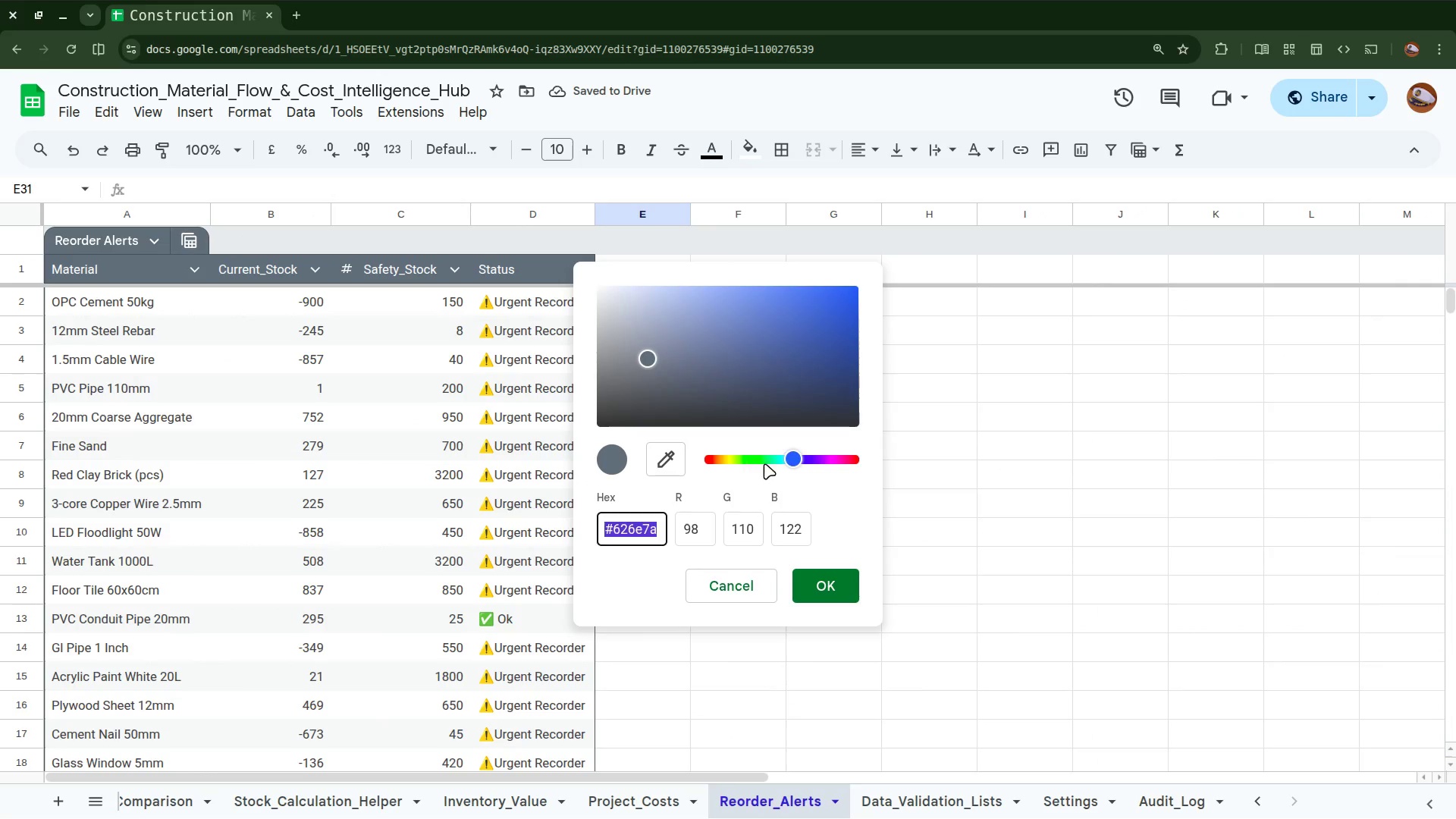 
left_click_drag(start_coordinate=[792, 463], to_coordinate=[832, 469])
 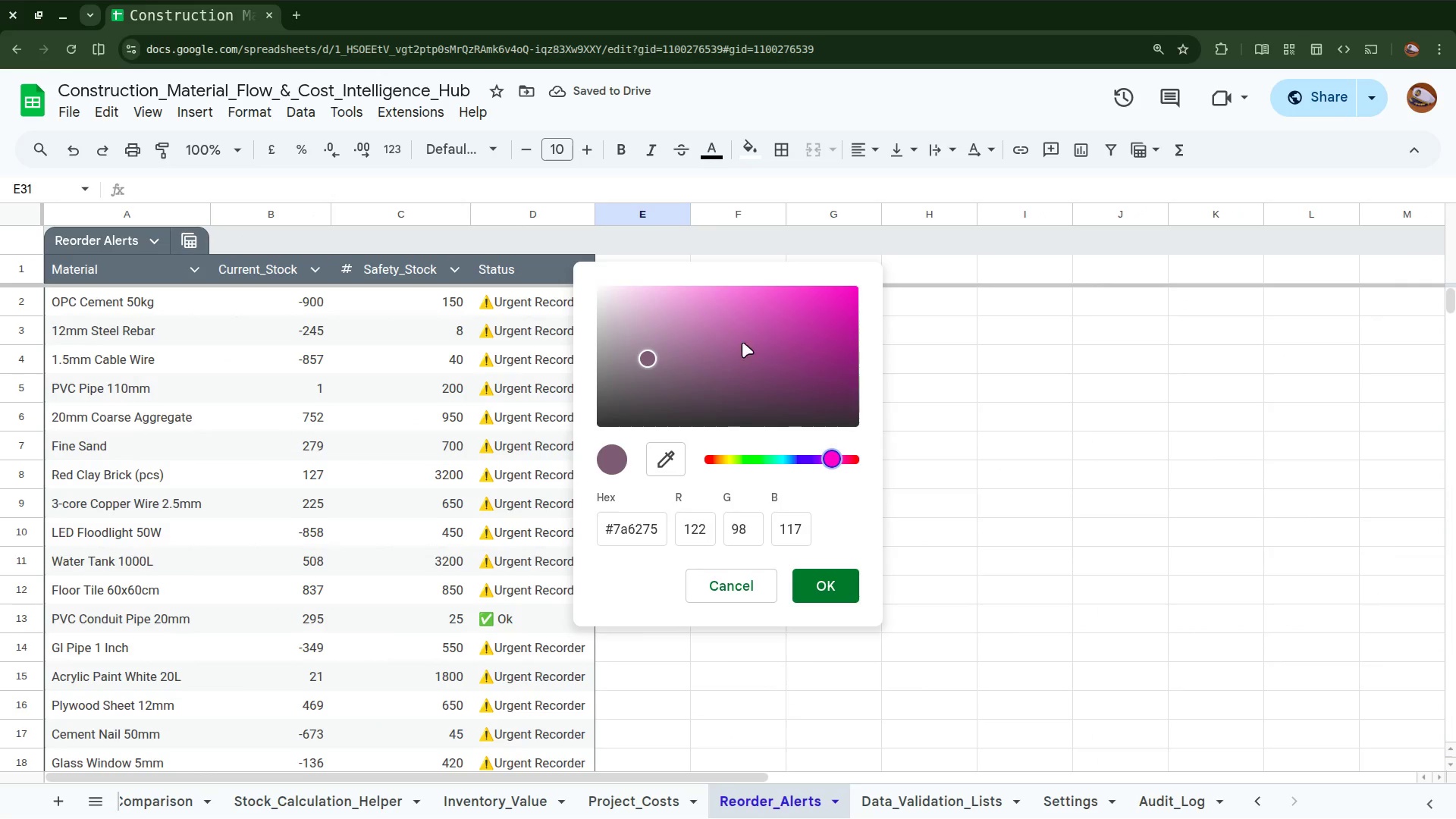 
left_click_drag(start_coordinate=[780, 327], to_coordinate=[787, 323])
 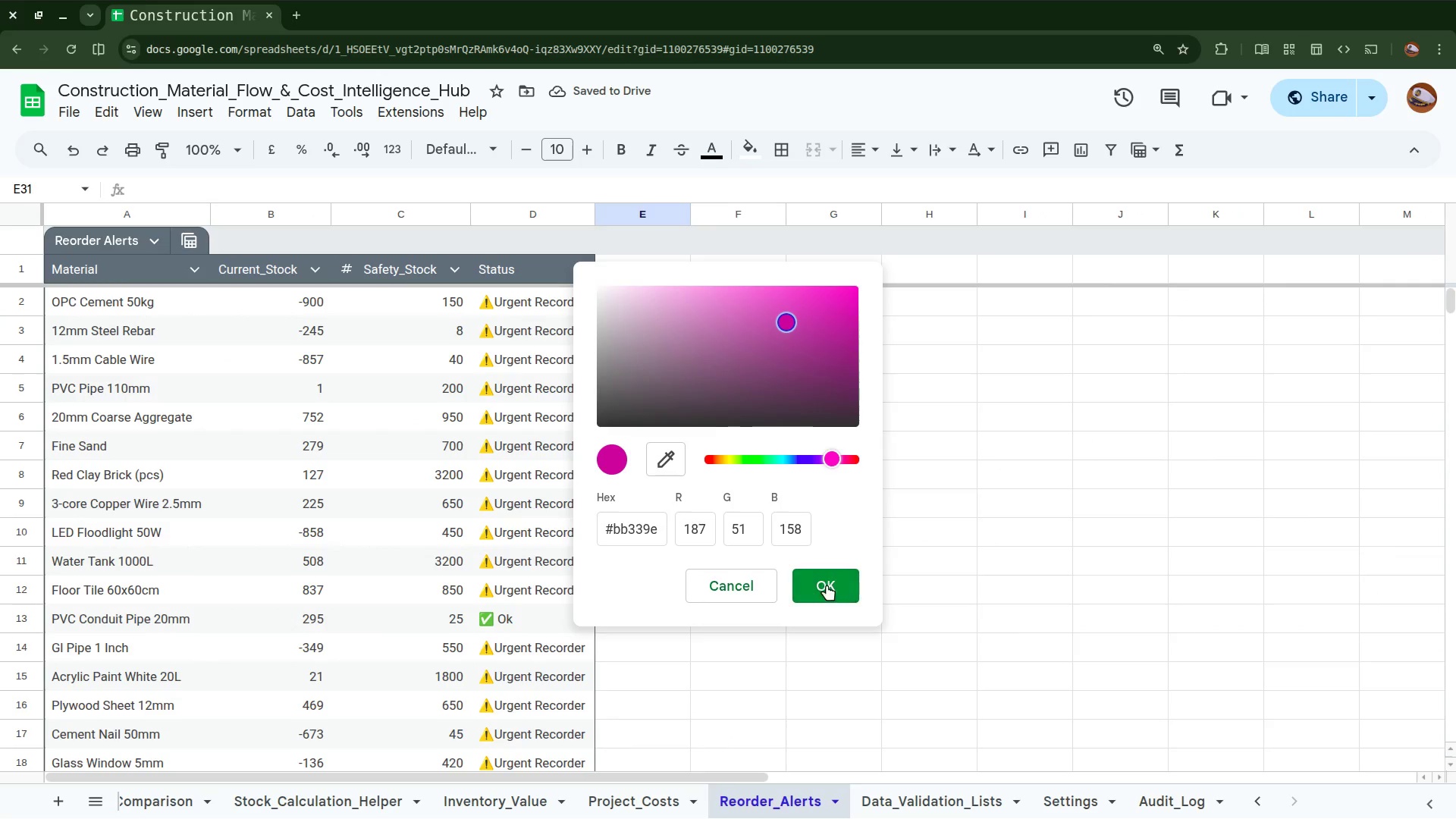 
left_click([826, 589])
 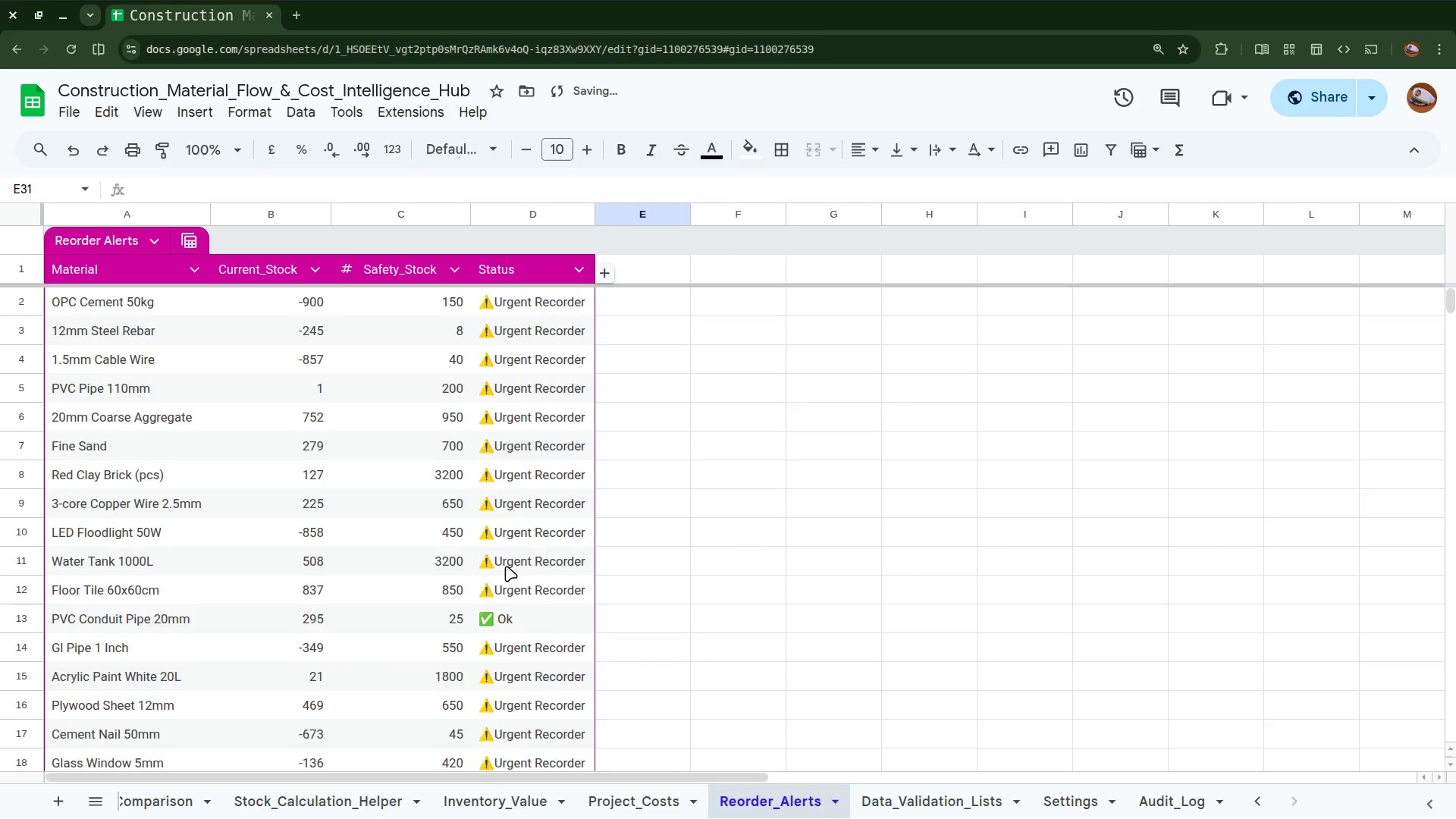 
left_click([506, 566])
 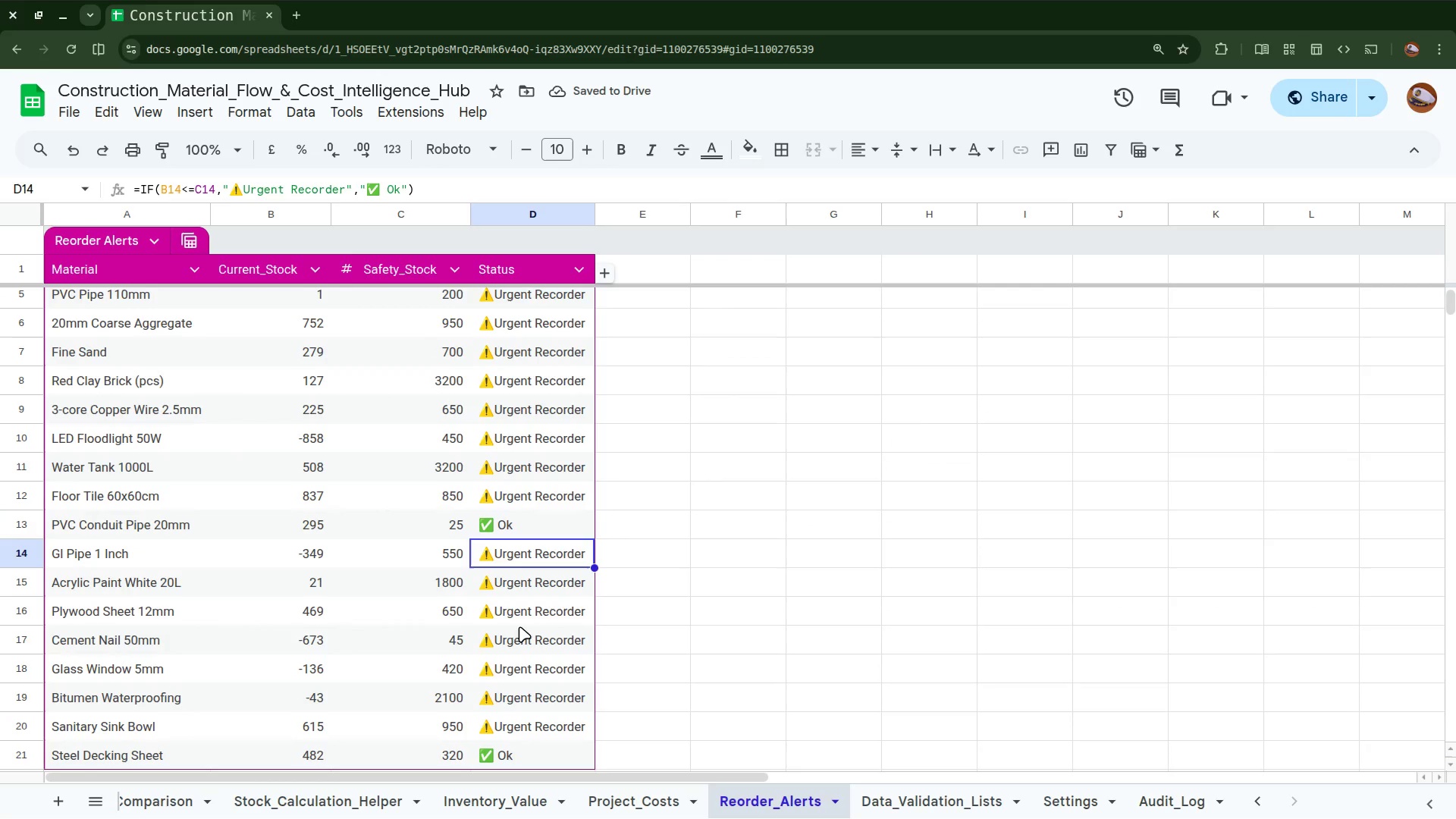 
scroll: coordinate [500, 621], scroll_direction: down, amount: 4.0
 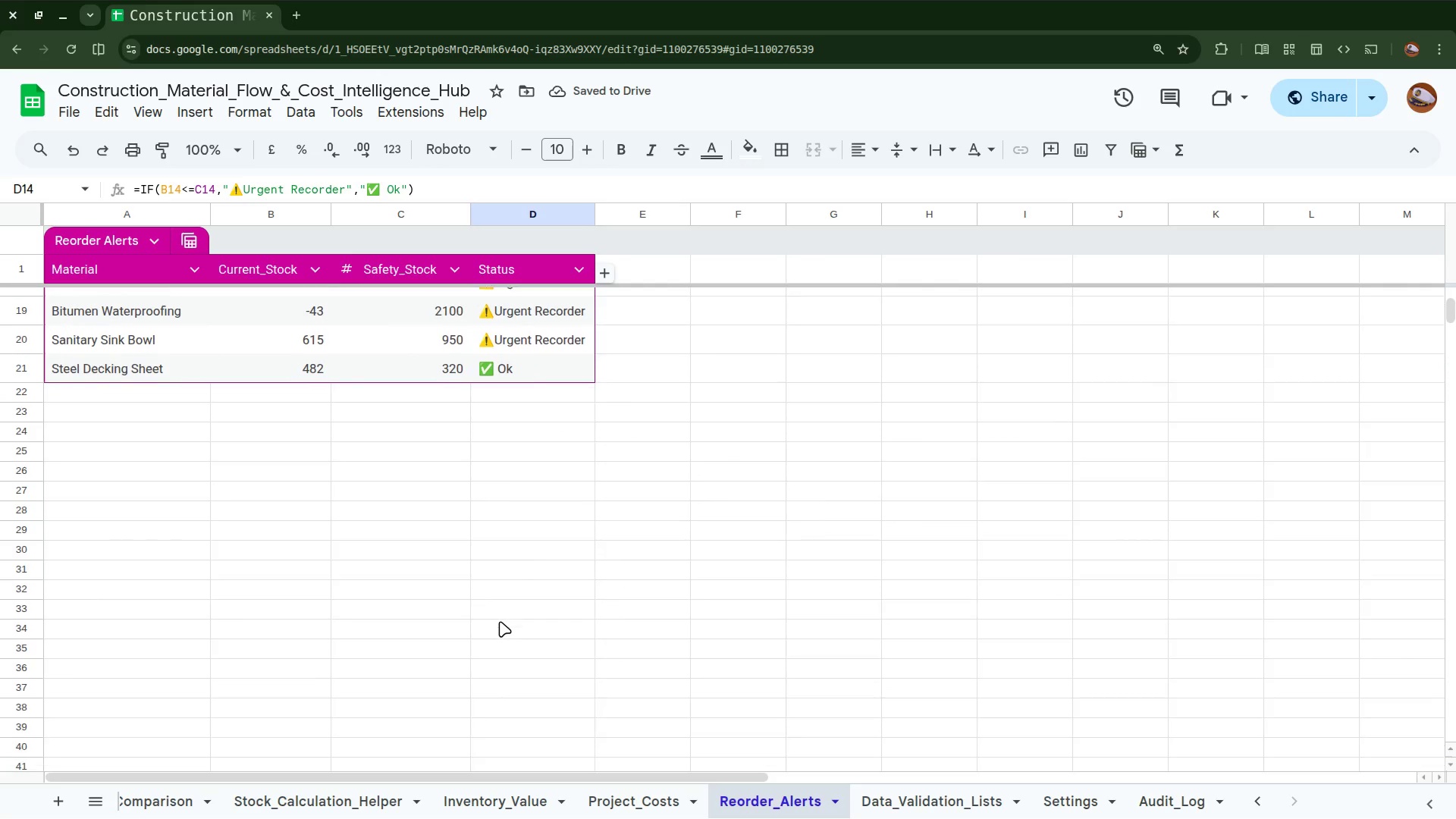 
scroll: coordinate [500, 621], scroll_direction: up, amount: 7.0
 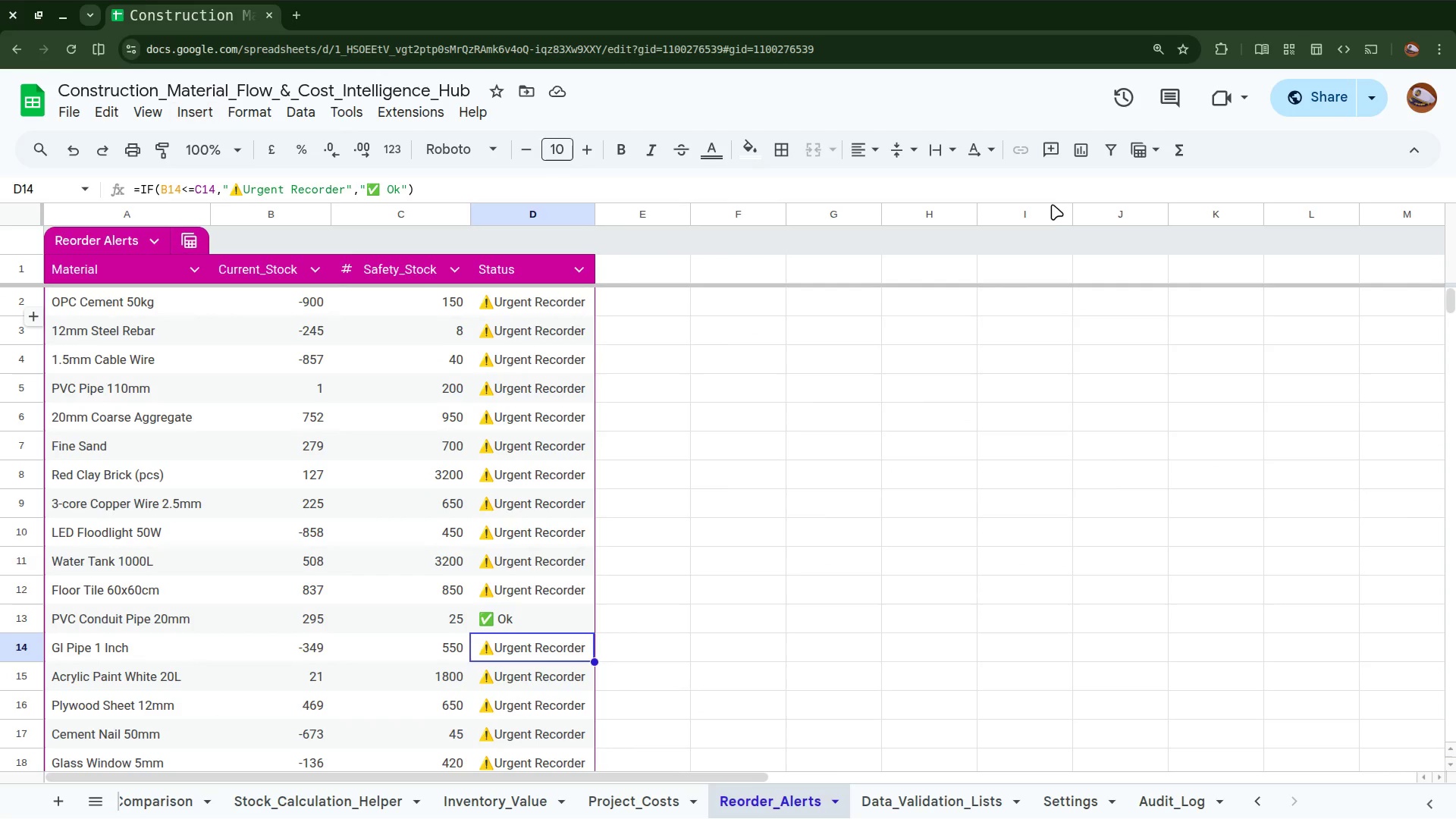 
left_click([1320, 93])
 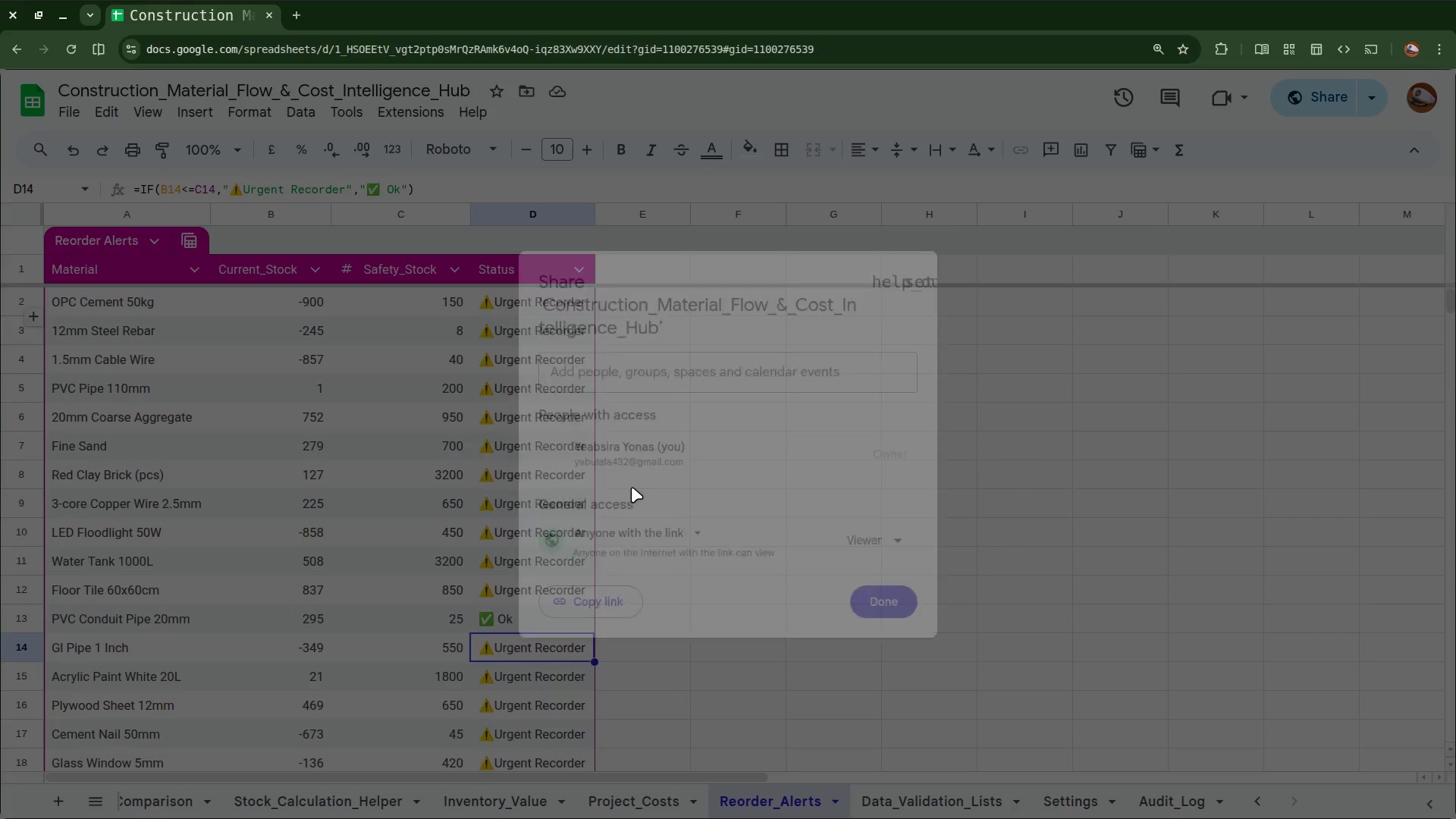 
left_click([585, 620])
 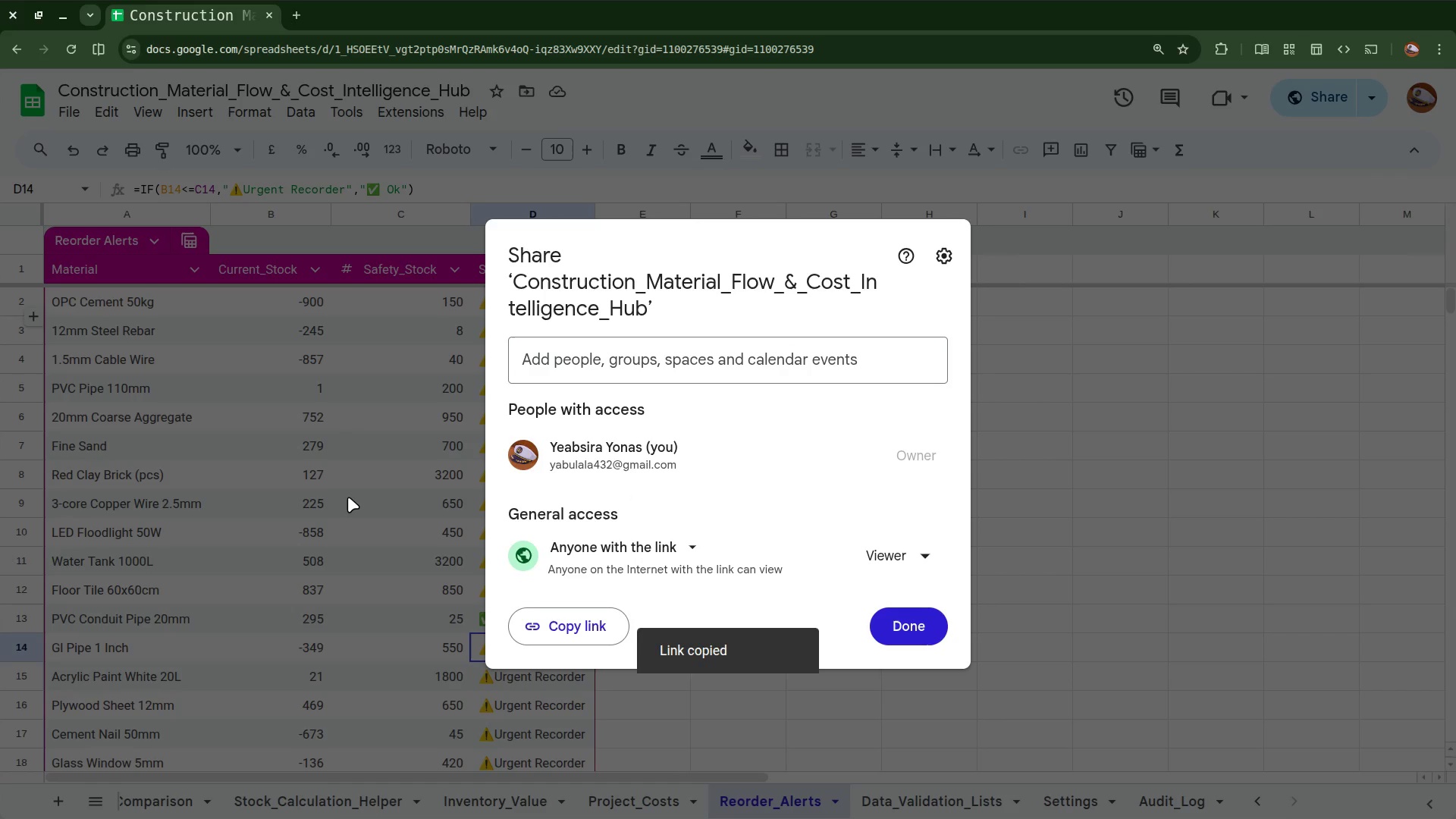 
left_click([350, 495])
 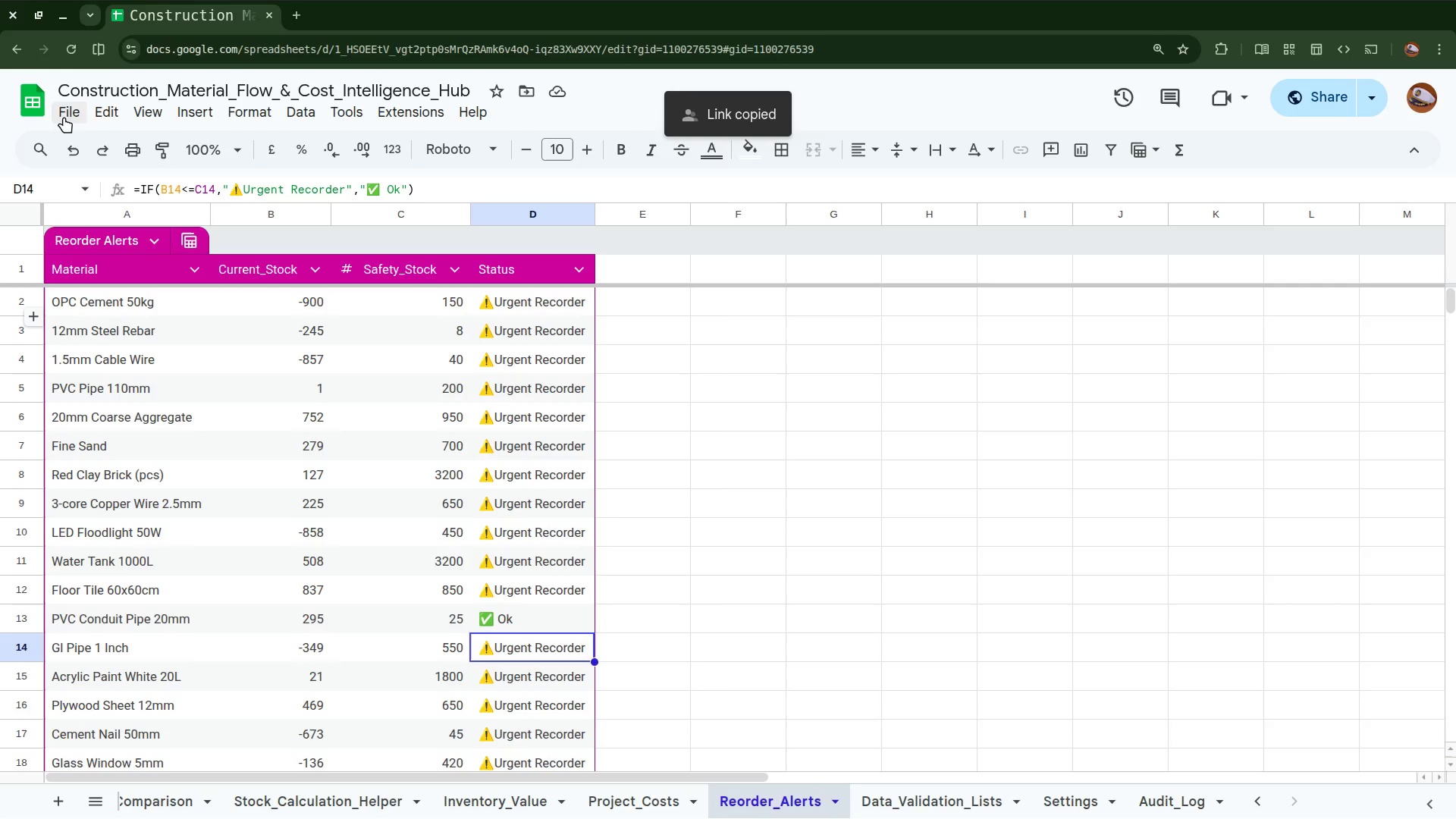 
left_click([72, 110])
 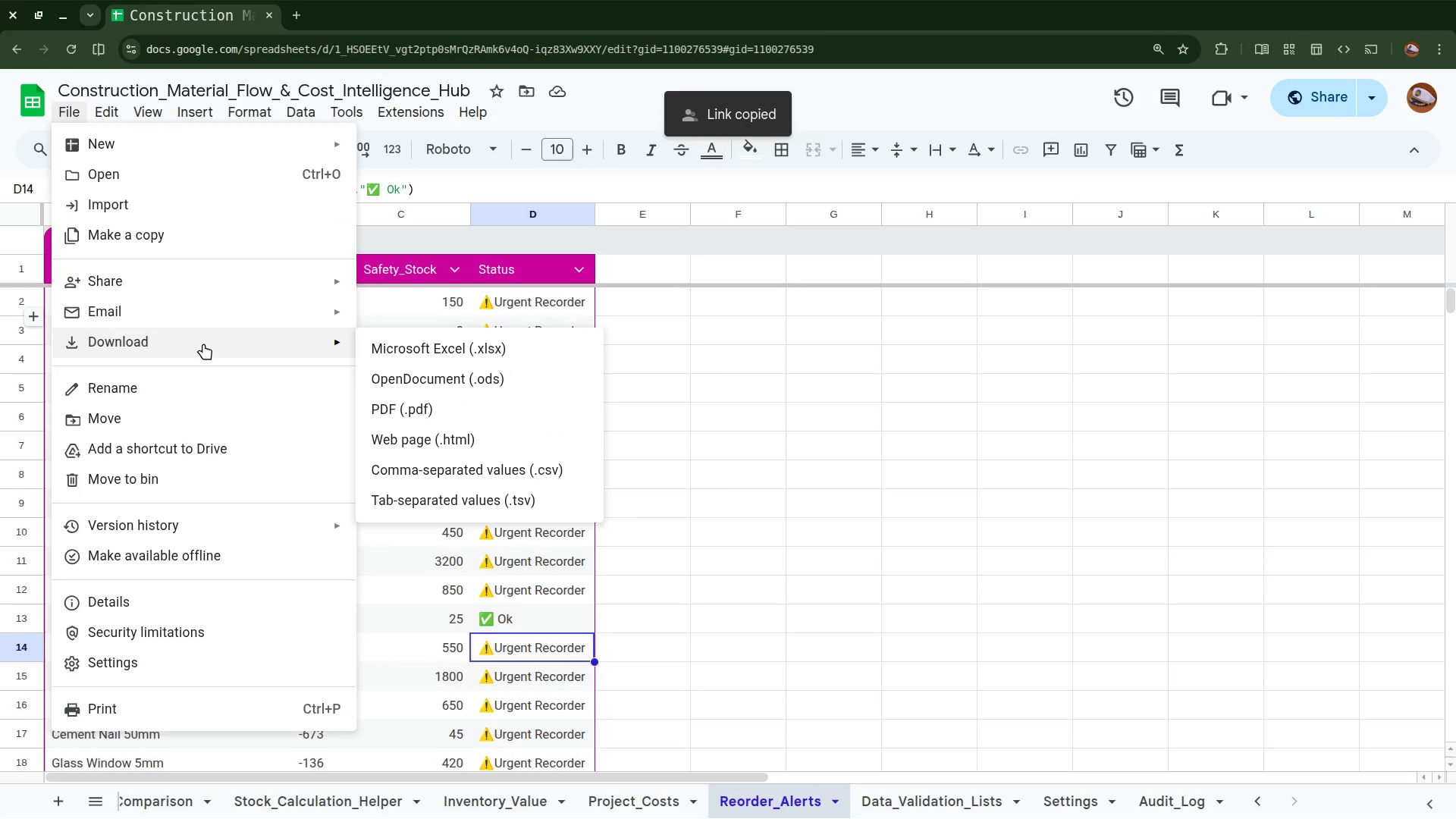 
left_click([401, 349])
 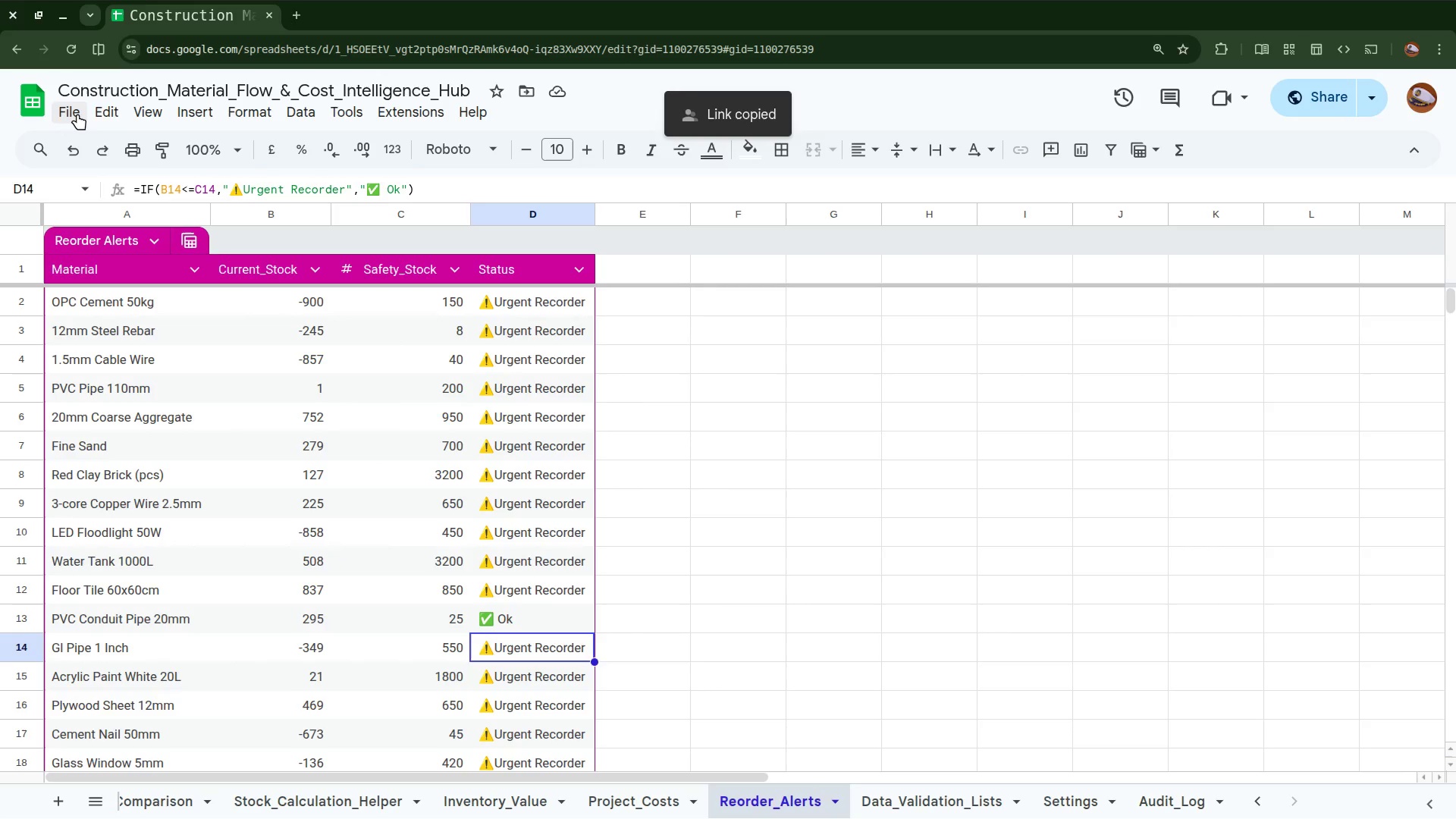 
left_click([77, 114])
 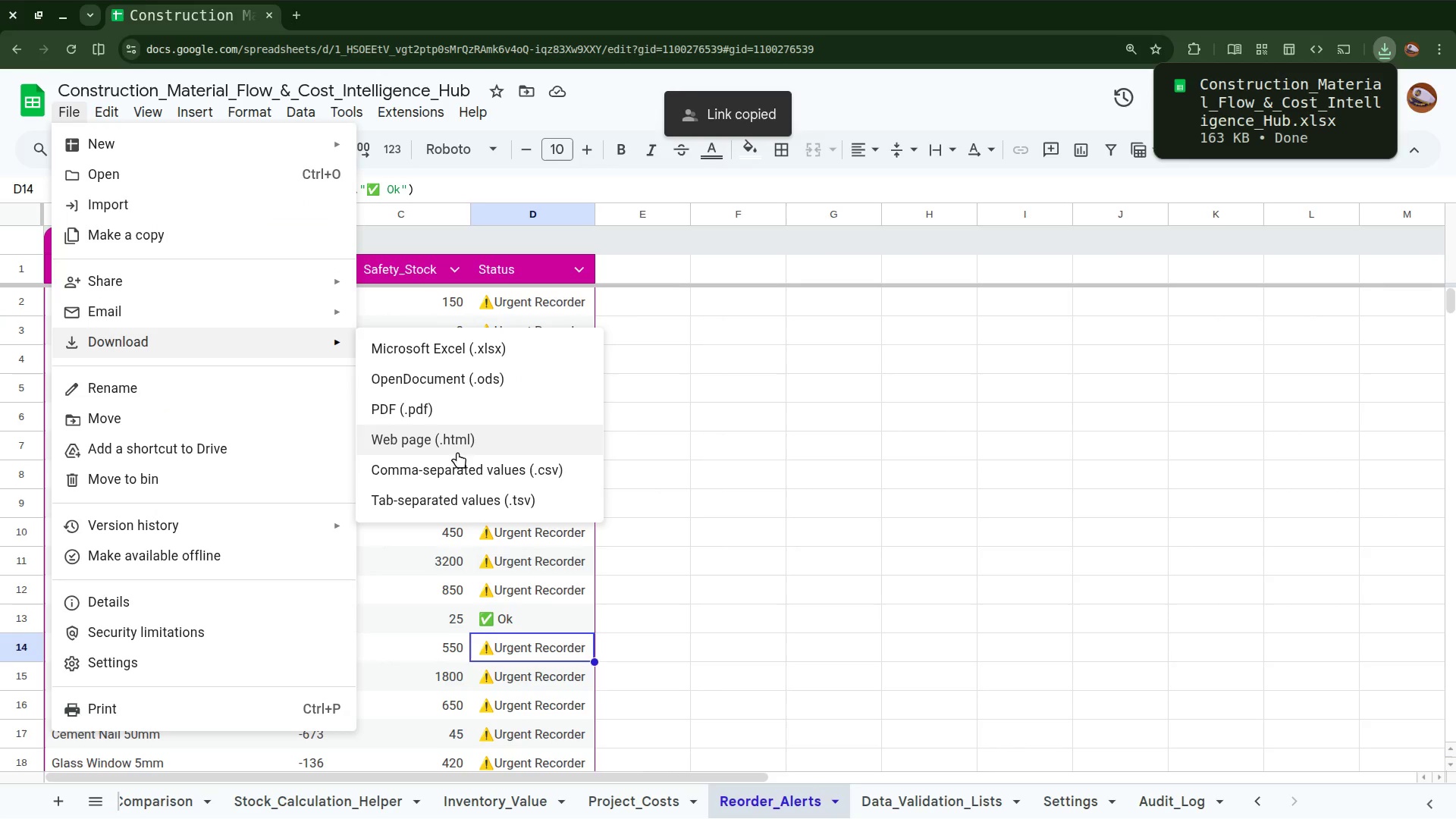 
left_click([434, 417])
 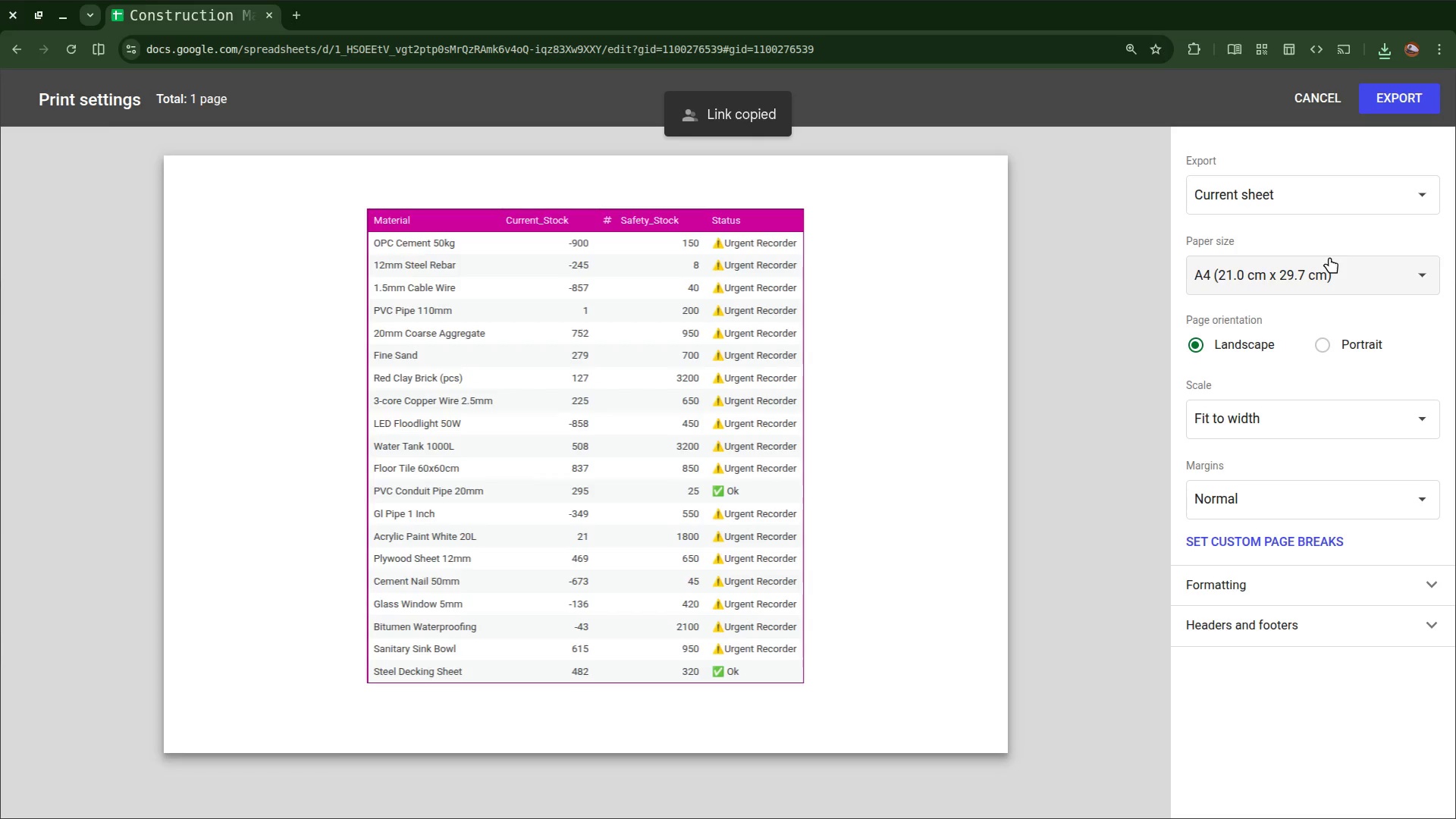 
left_click([1395, 98])
 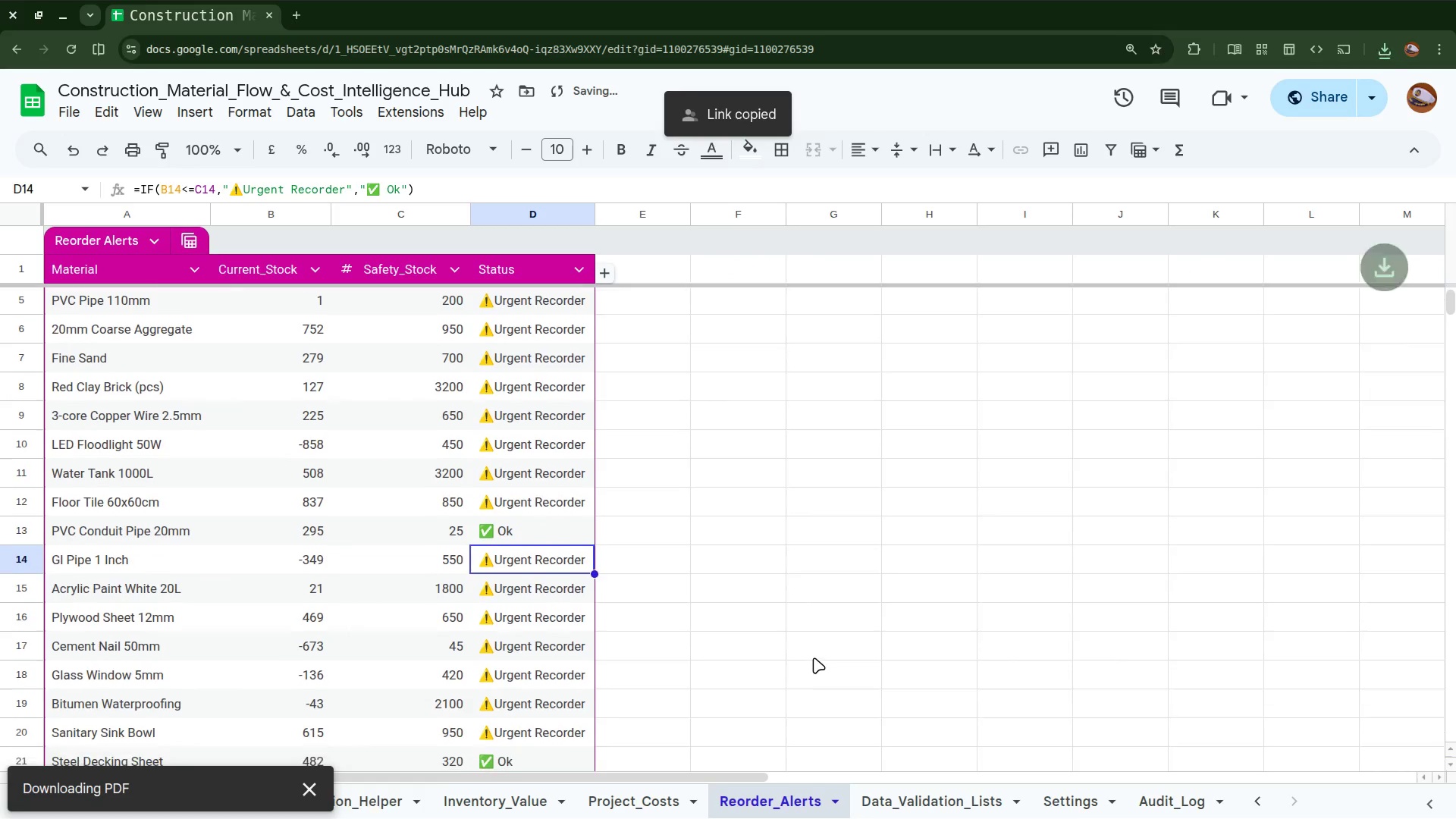 
left_click([645, 793])
 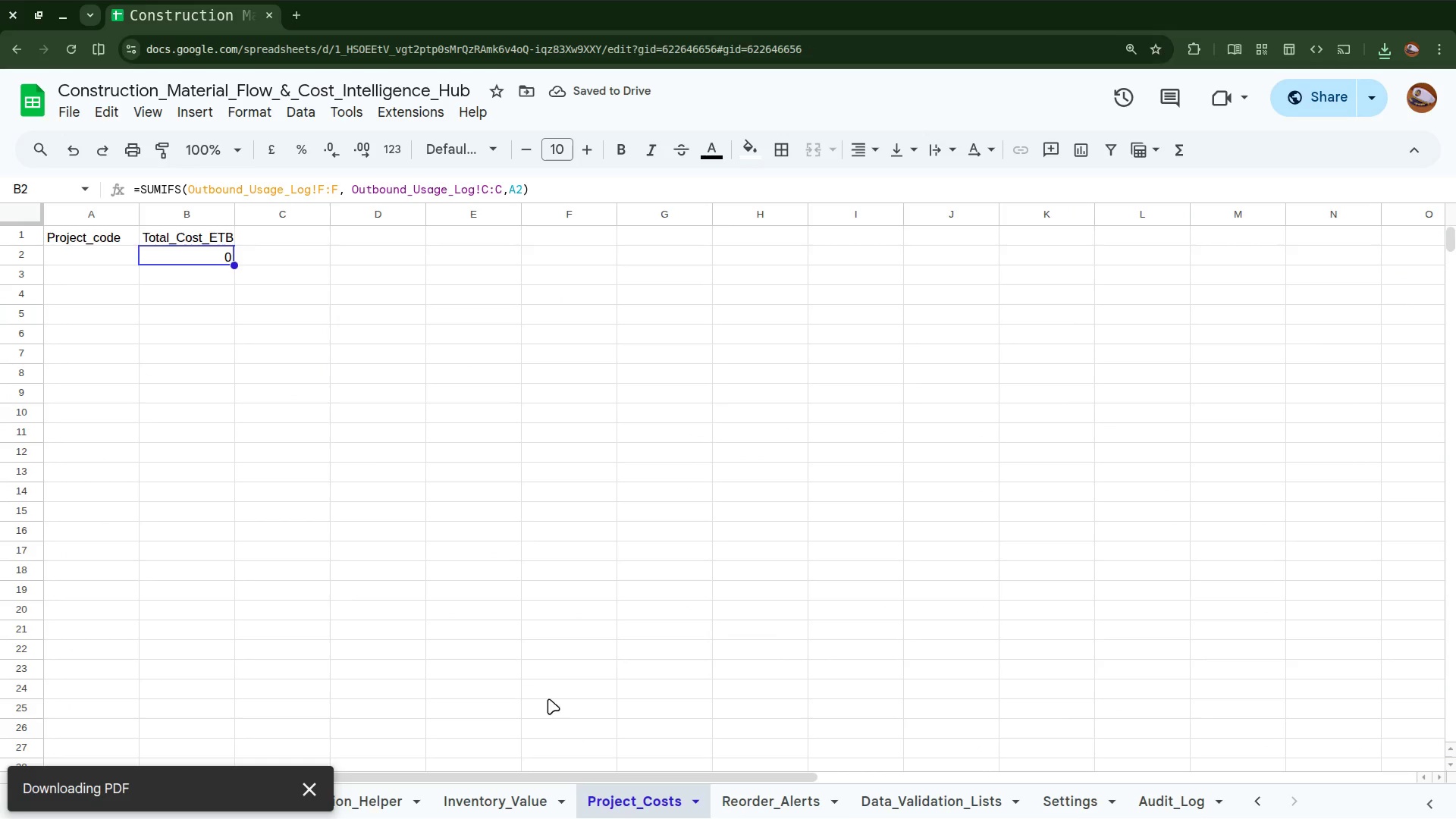 
left_click([510, 806])
 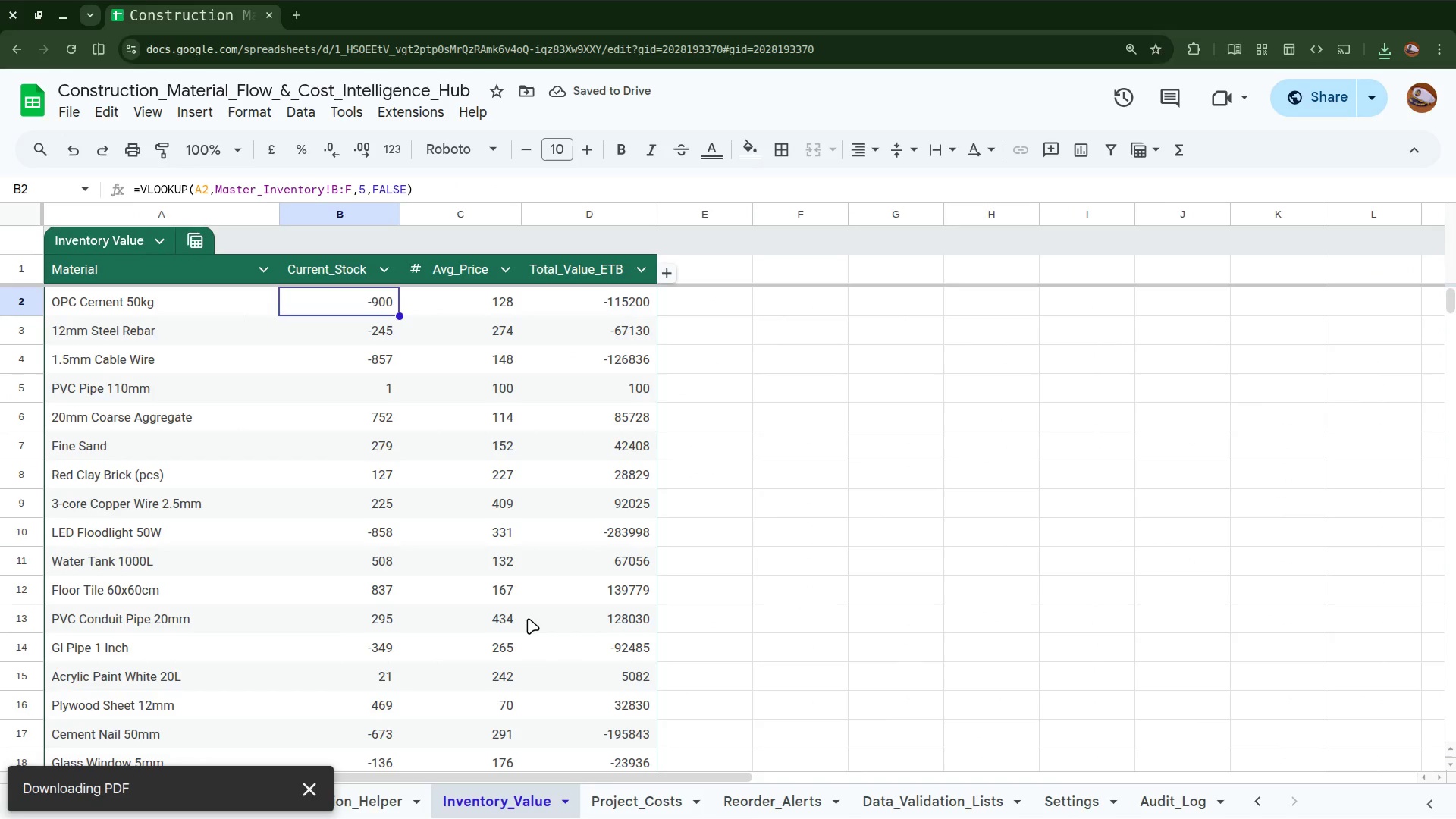 
scroll: coordinate [528, 618], scroll_direction: down, amount: 2.0
 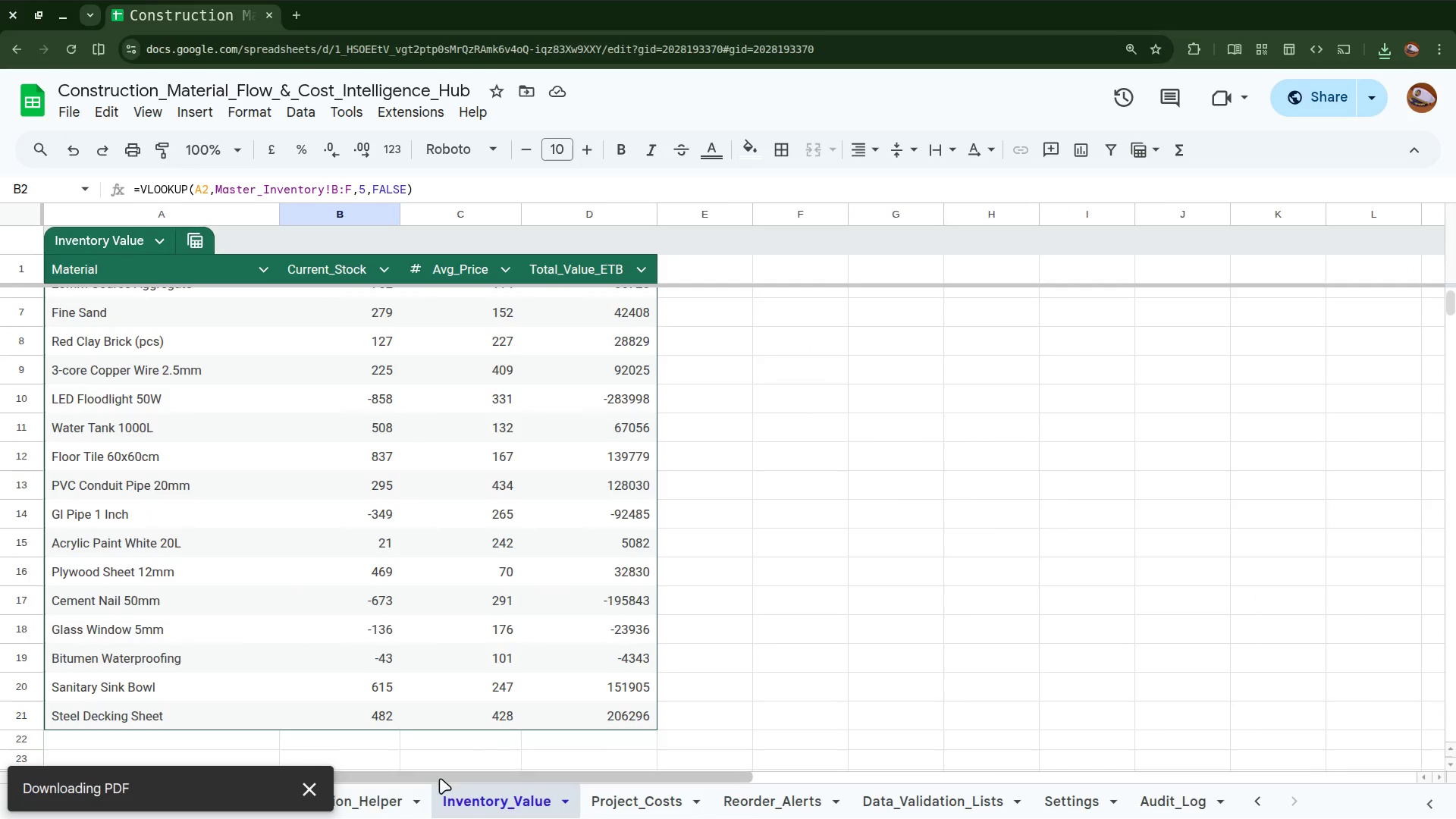 
left_click([359, 798])
 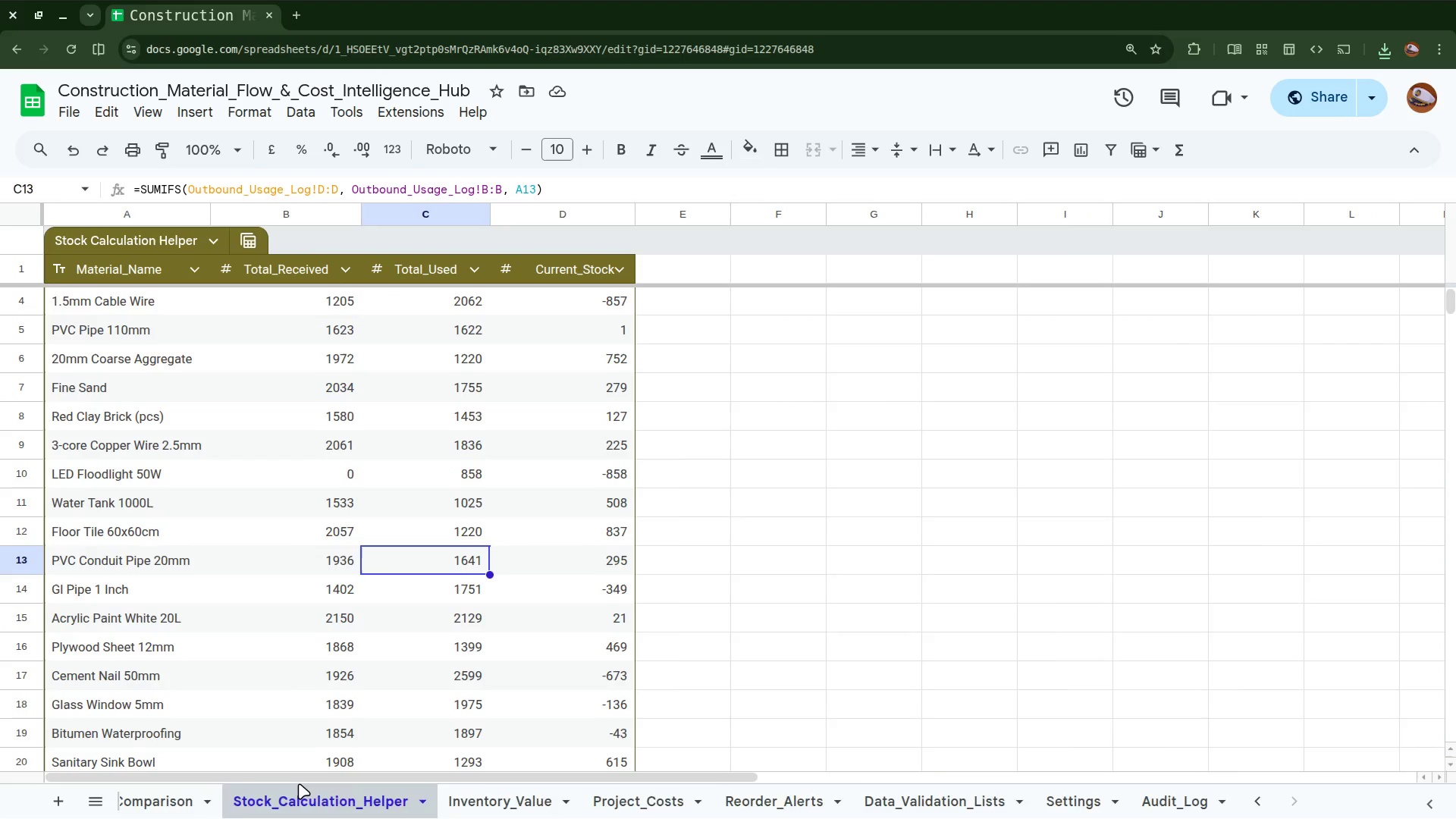 
left_click([260, 802])
 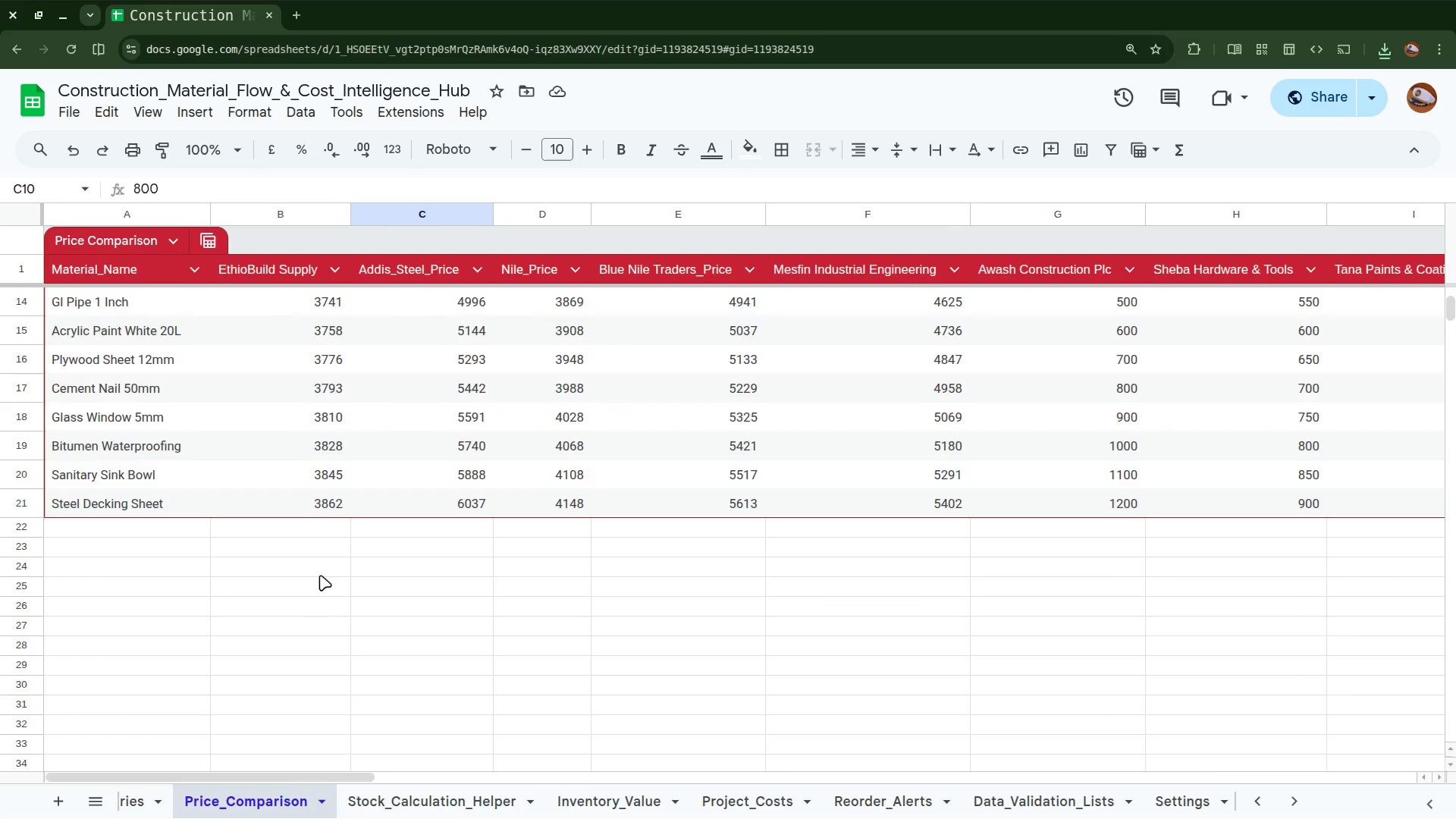 
scroll: coordinate [247, 548], scroll_direction: up, amount: 34.0
 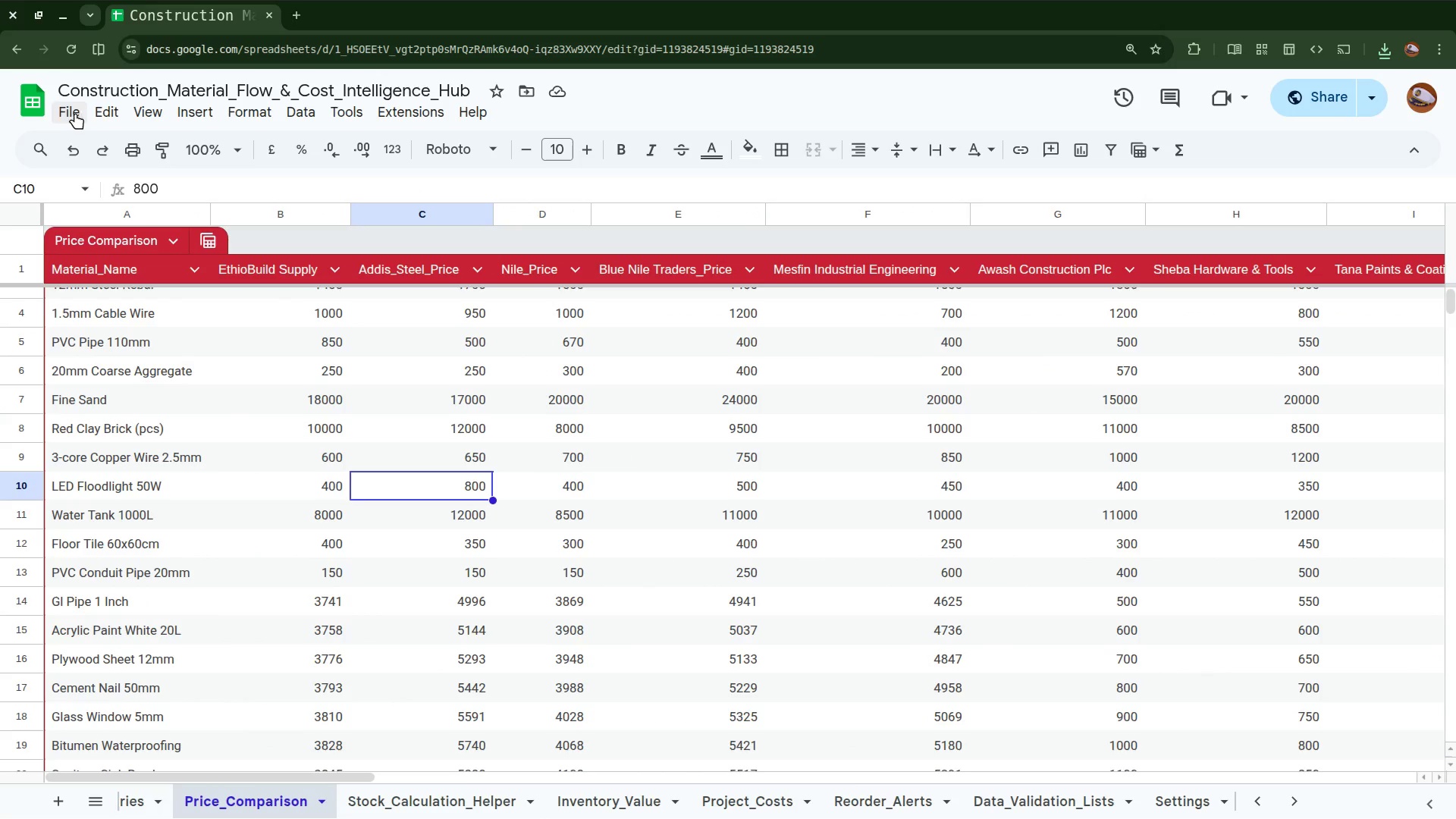 
left_click([71, 113])
 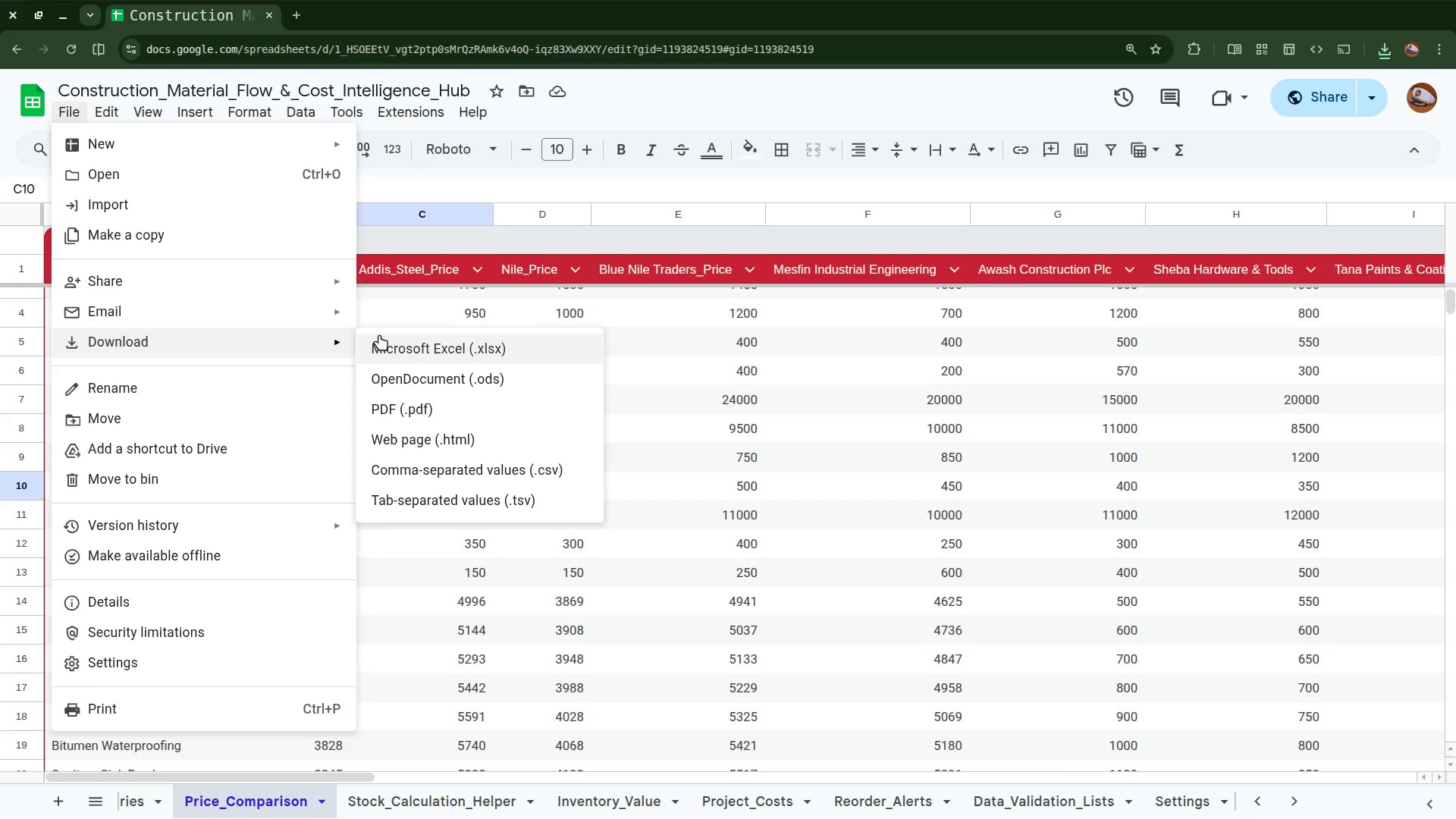 
left_click([417, 405])
 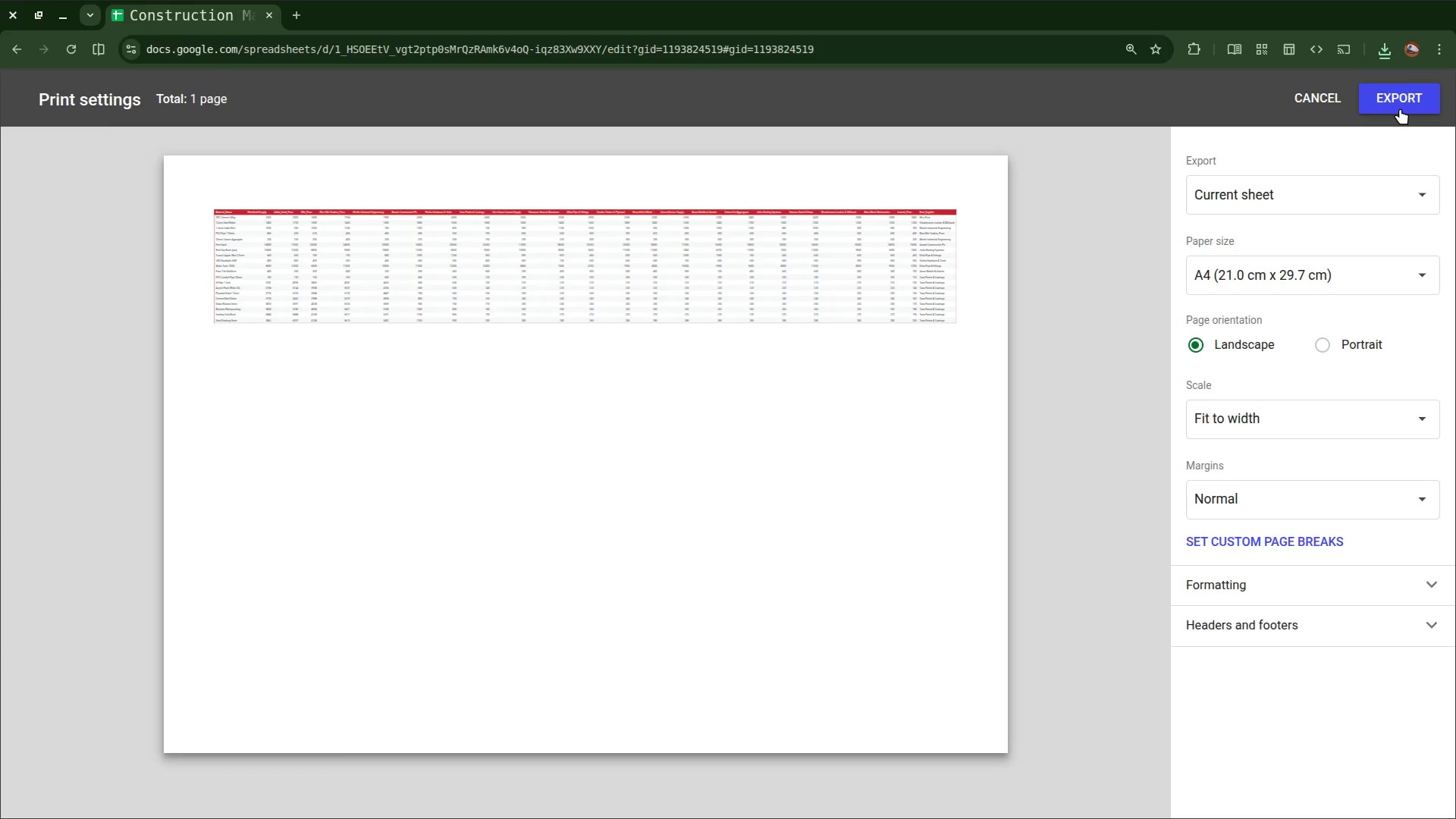 
left_click([1403, 108])
 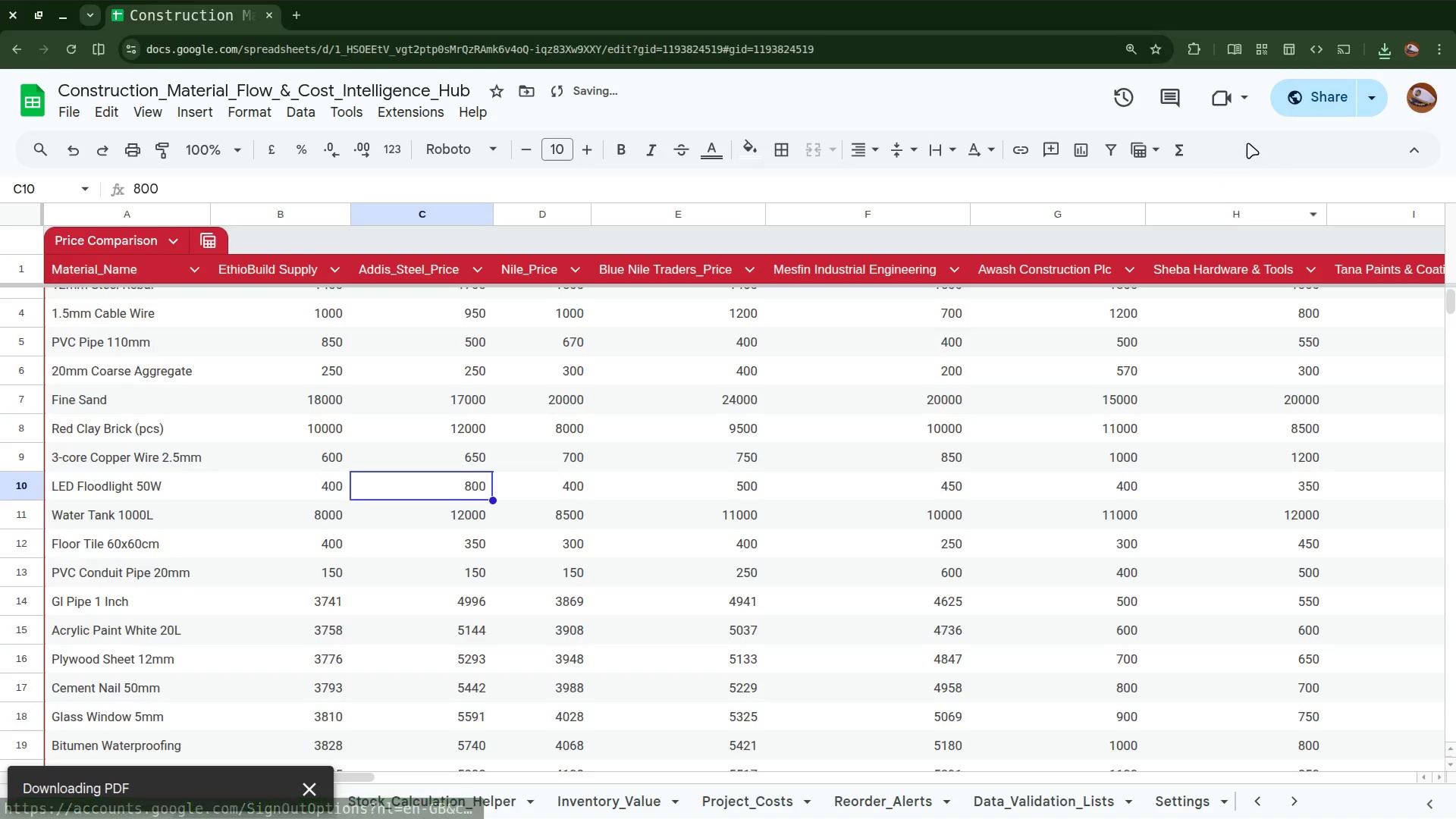 
key(Control+J)
 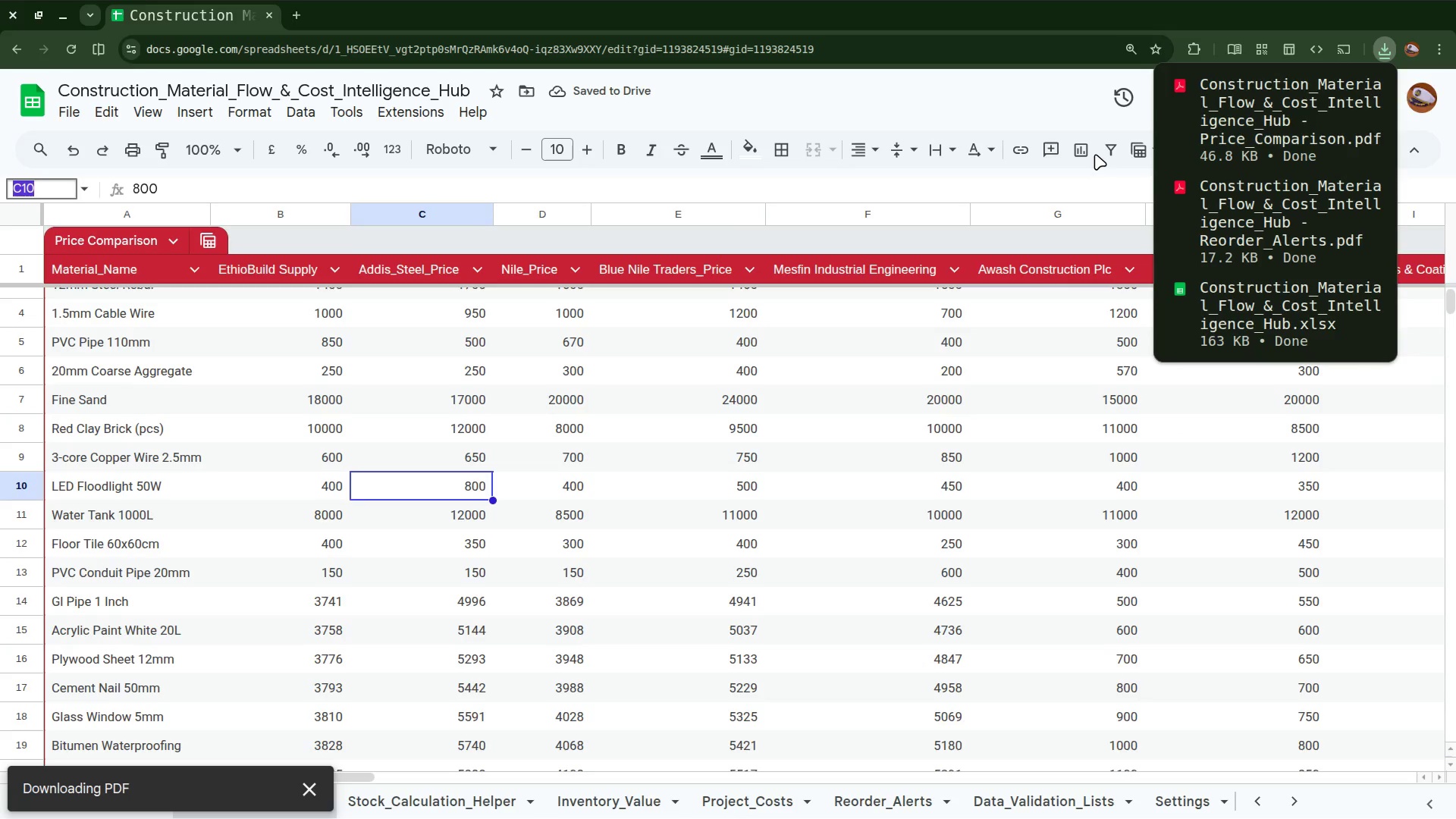 
key(Control+J)
 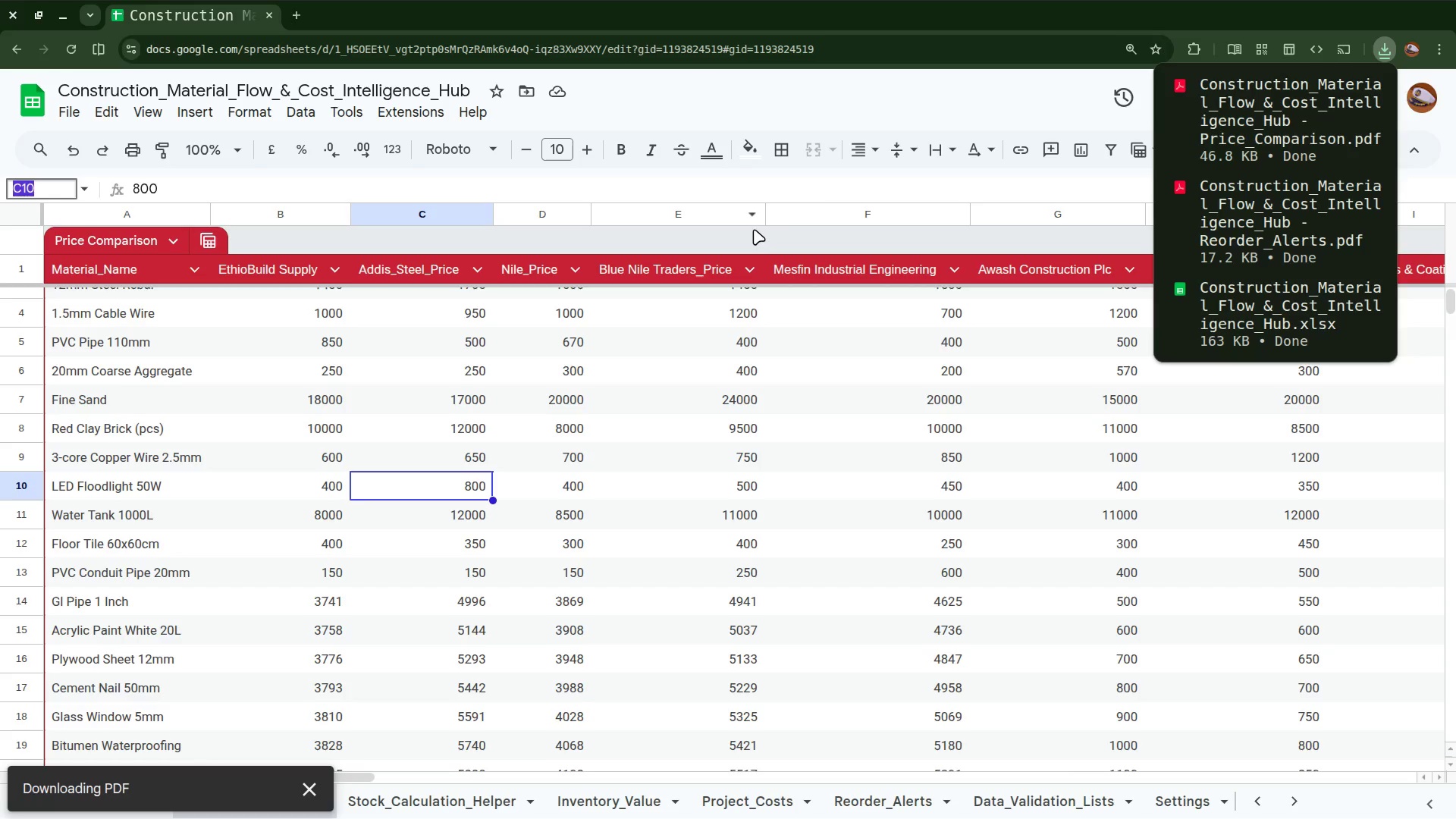 
left_click([799, 190])
 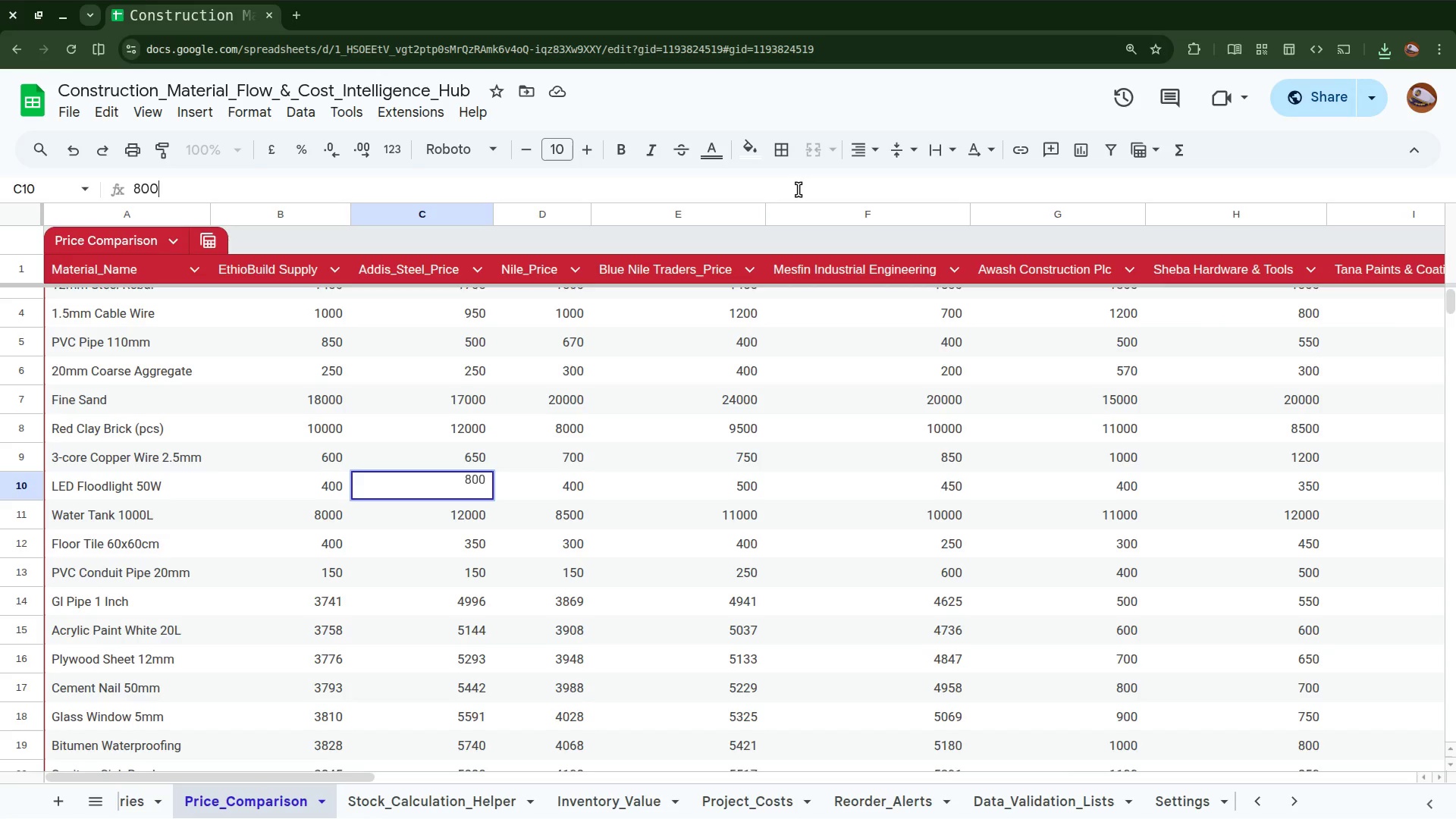 
key(Control+J)
 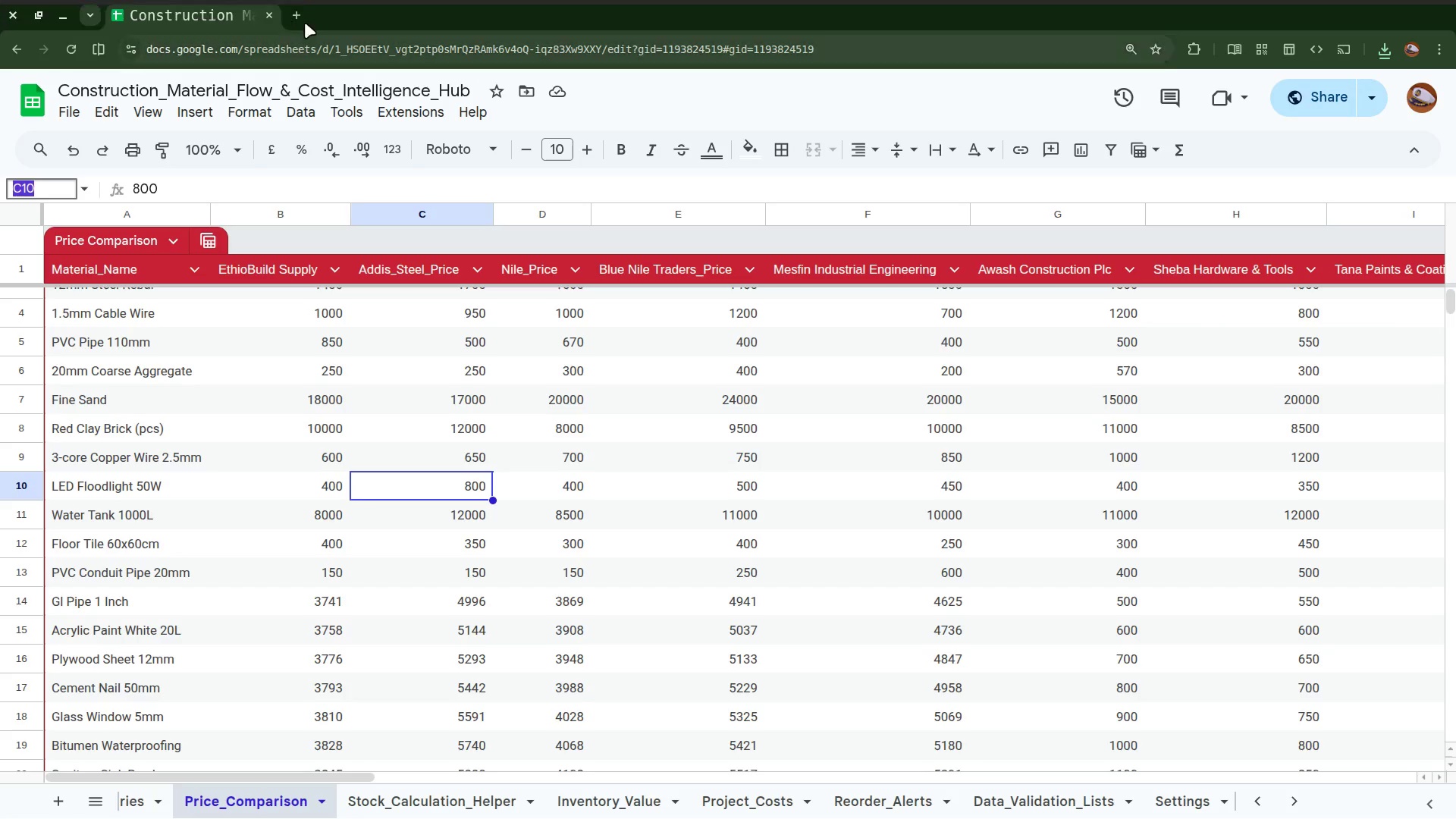 
key(Control+J)
 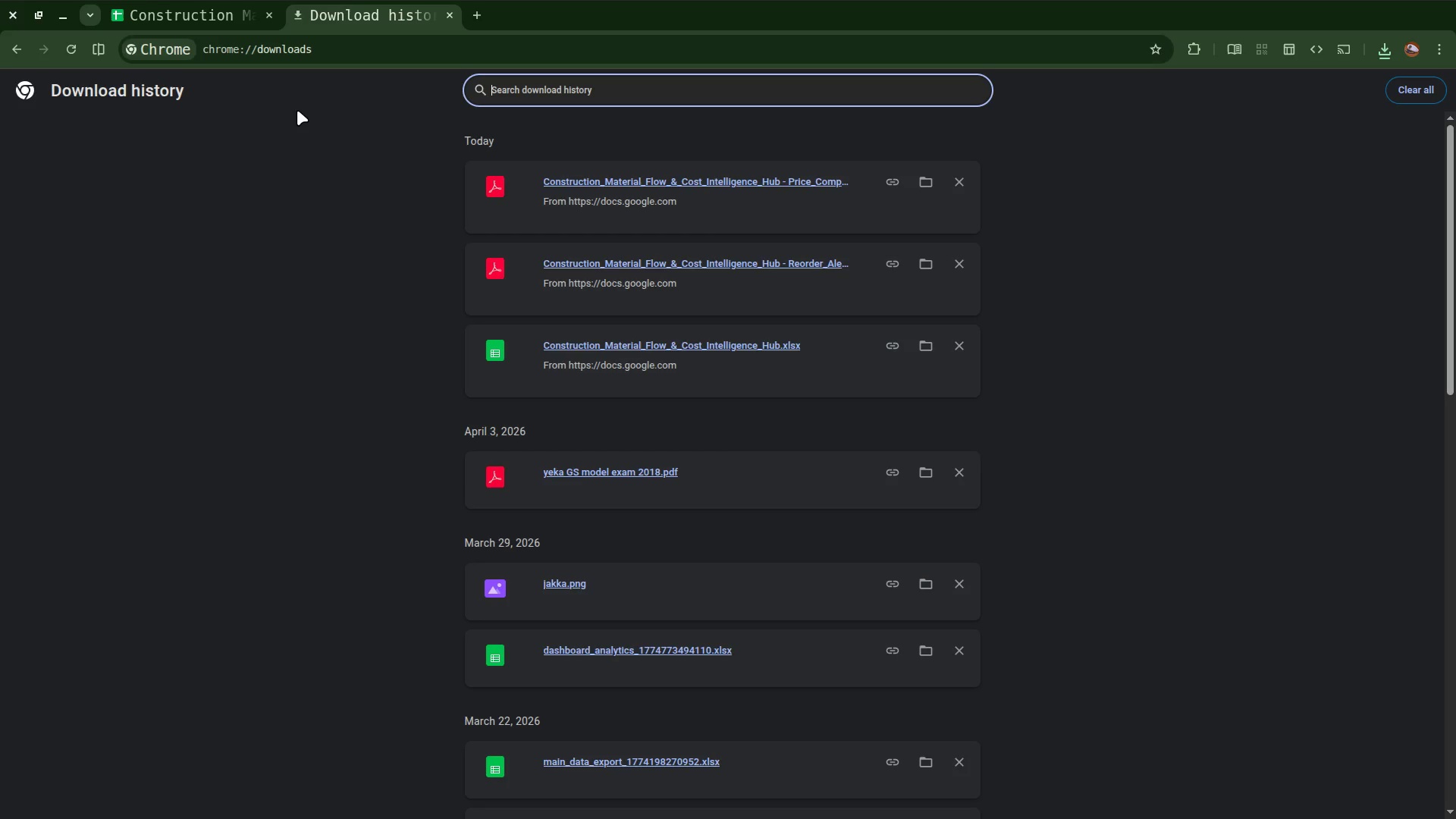 